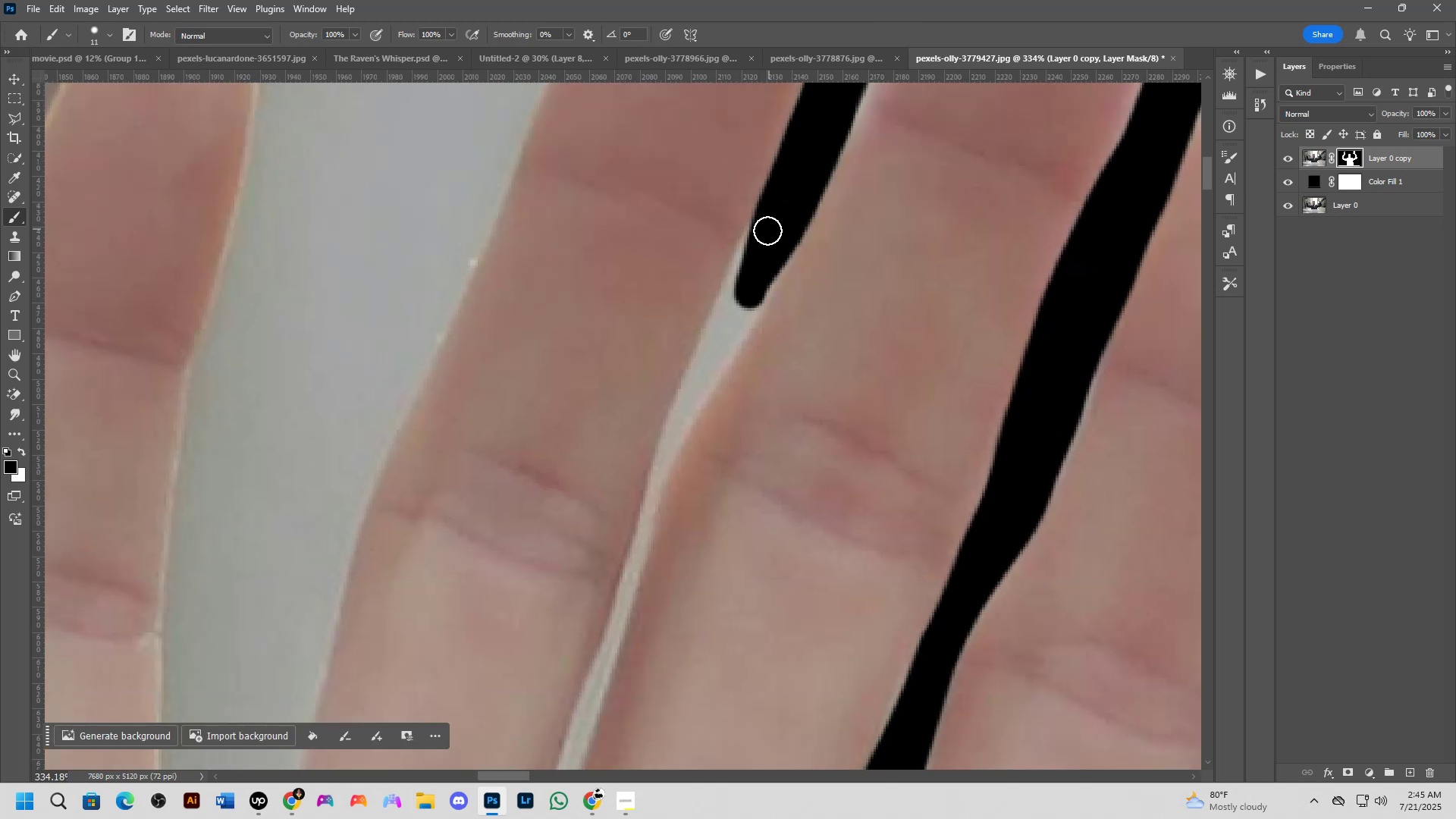 
left_click_drag(start_coordinate=[668, 536], to_coordinate=[756, 296])
 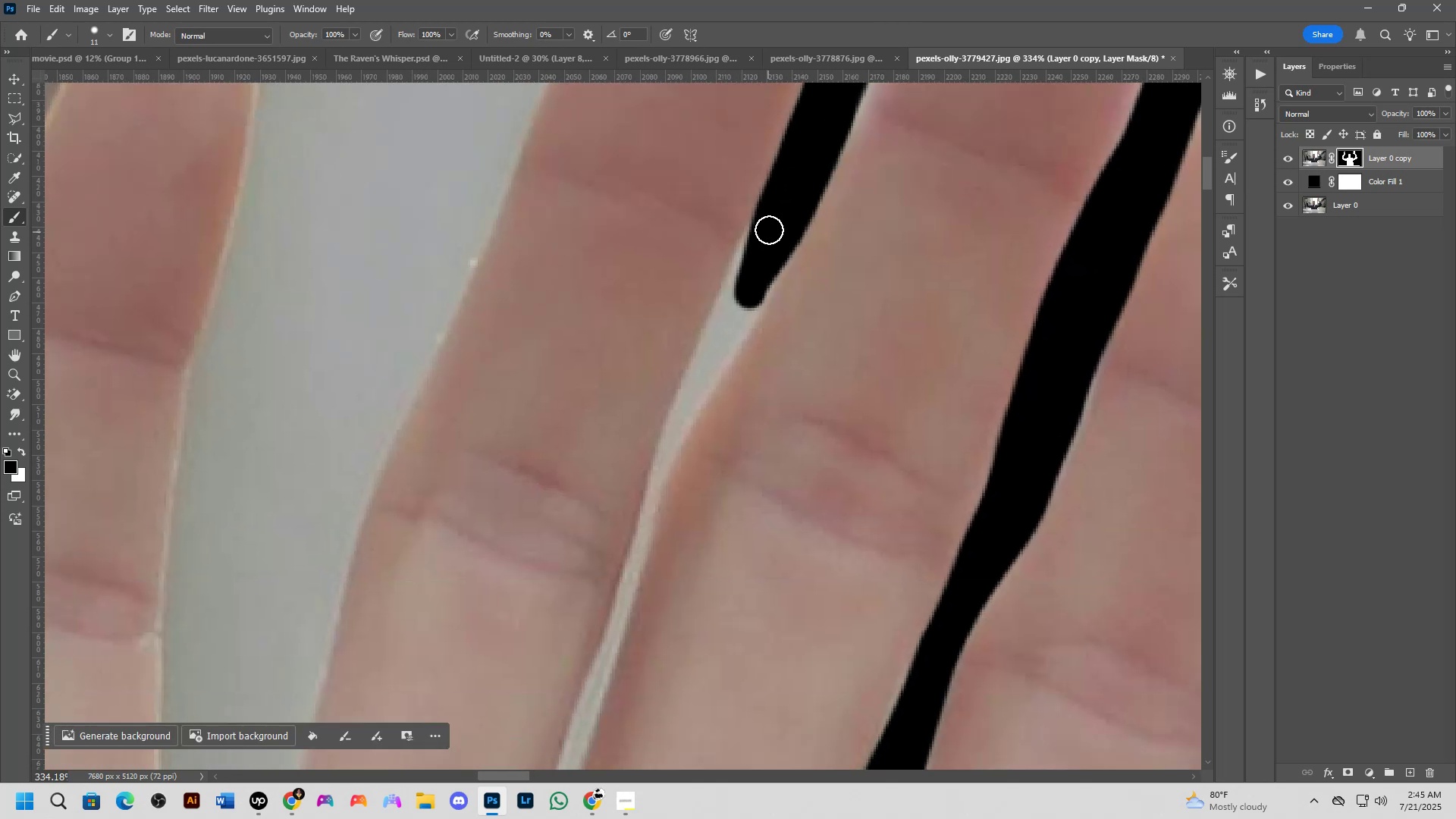 
left_click_drag(start_coordinate=[769, 229], to_coordinate=[766, 208])
 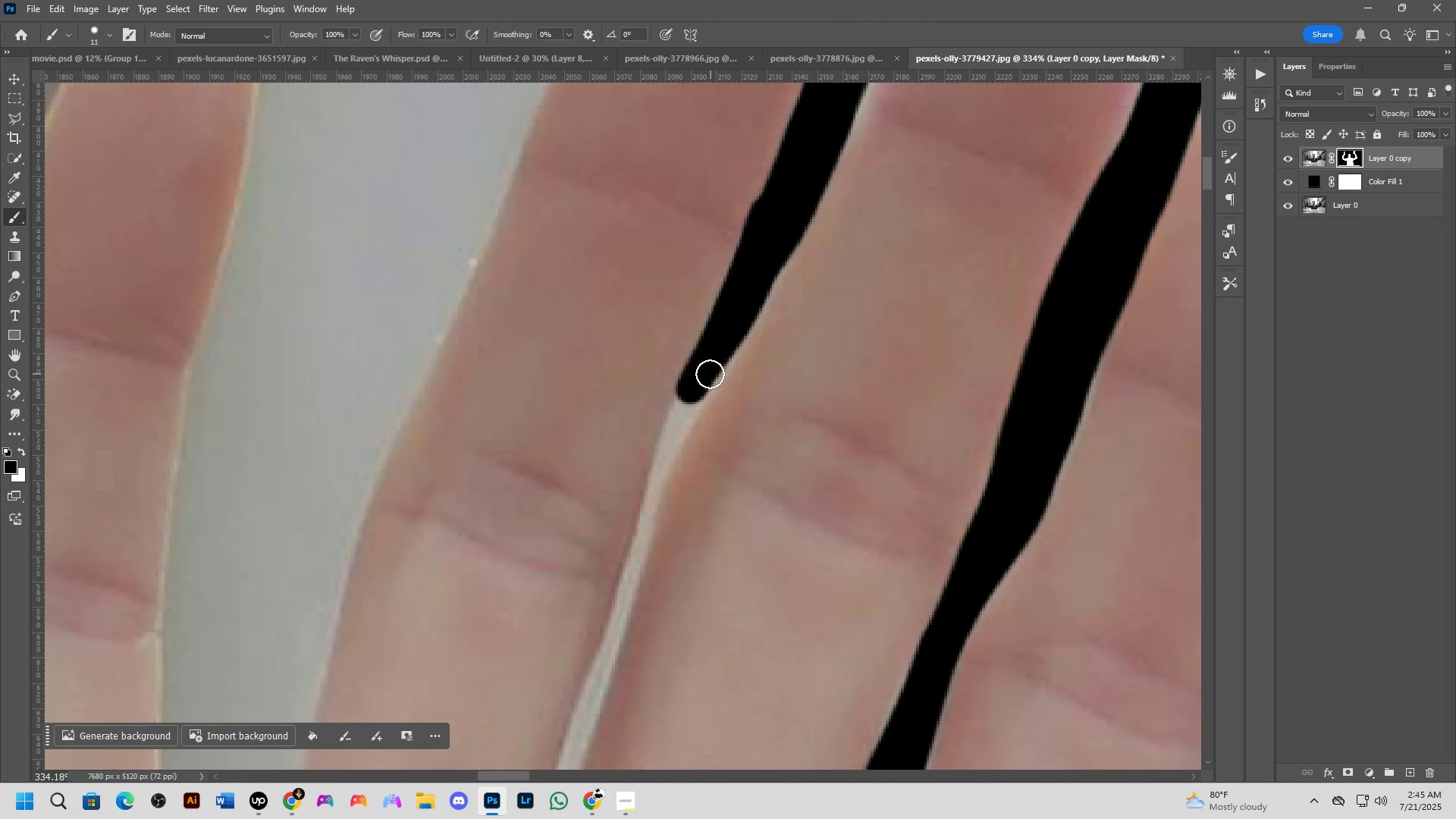 
left_click_drag(start_coordinate=[697, 385], to_coordinate=[661, 466])
 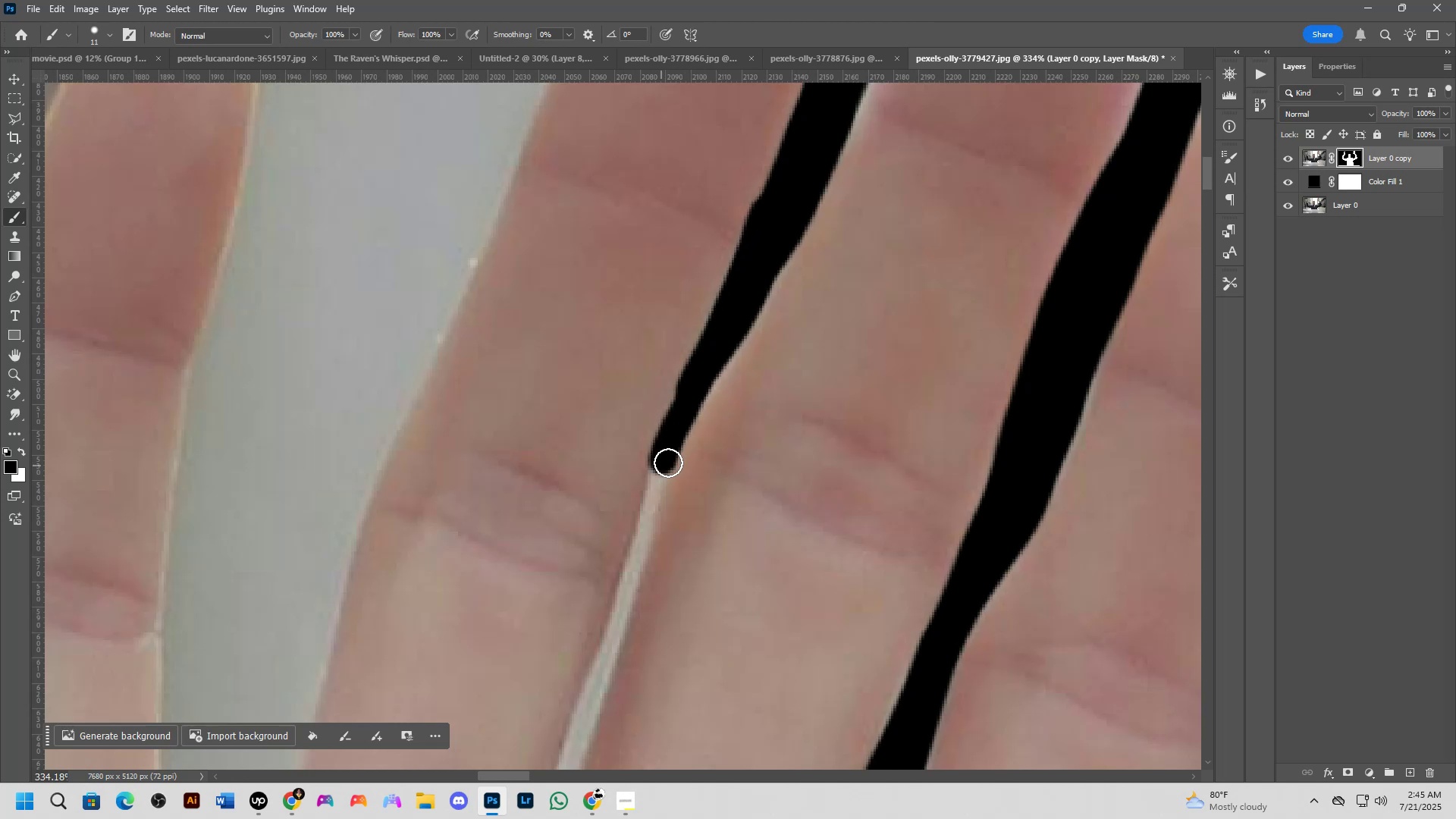 
key(X)
 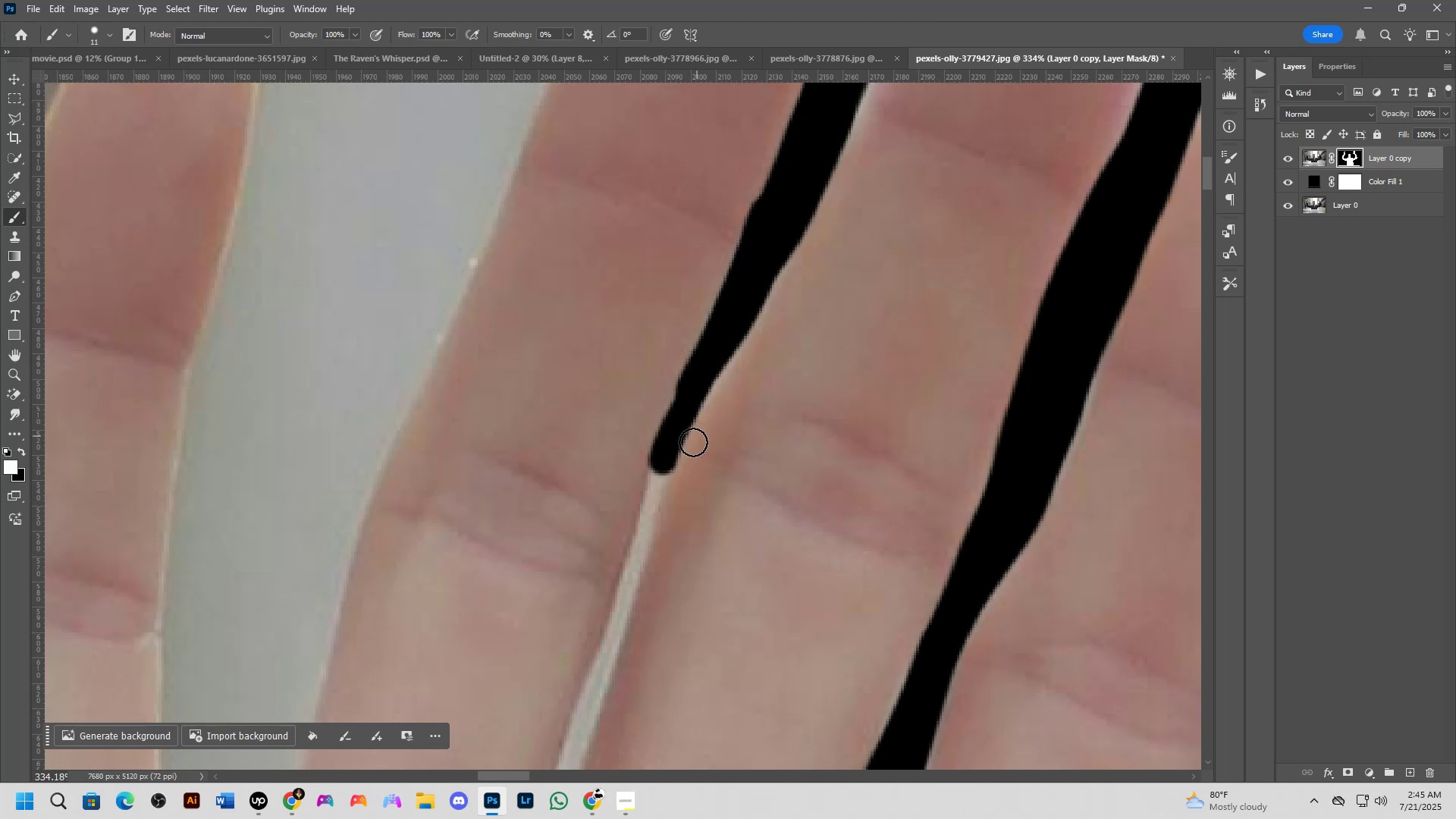 
hold_key(key=Space, duration=0.52)
 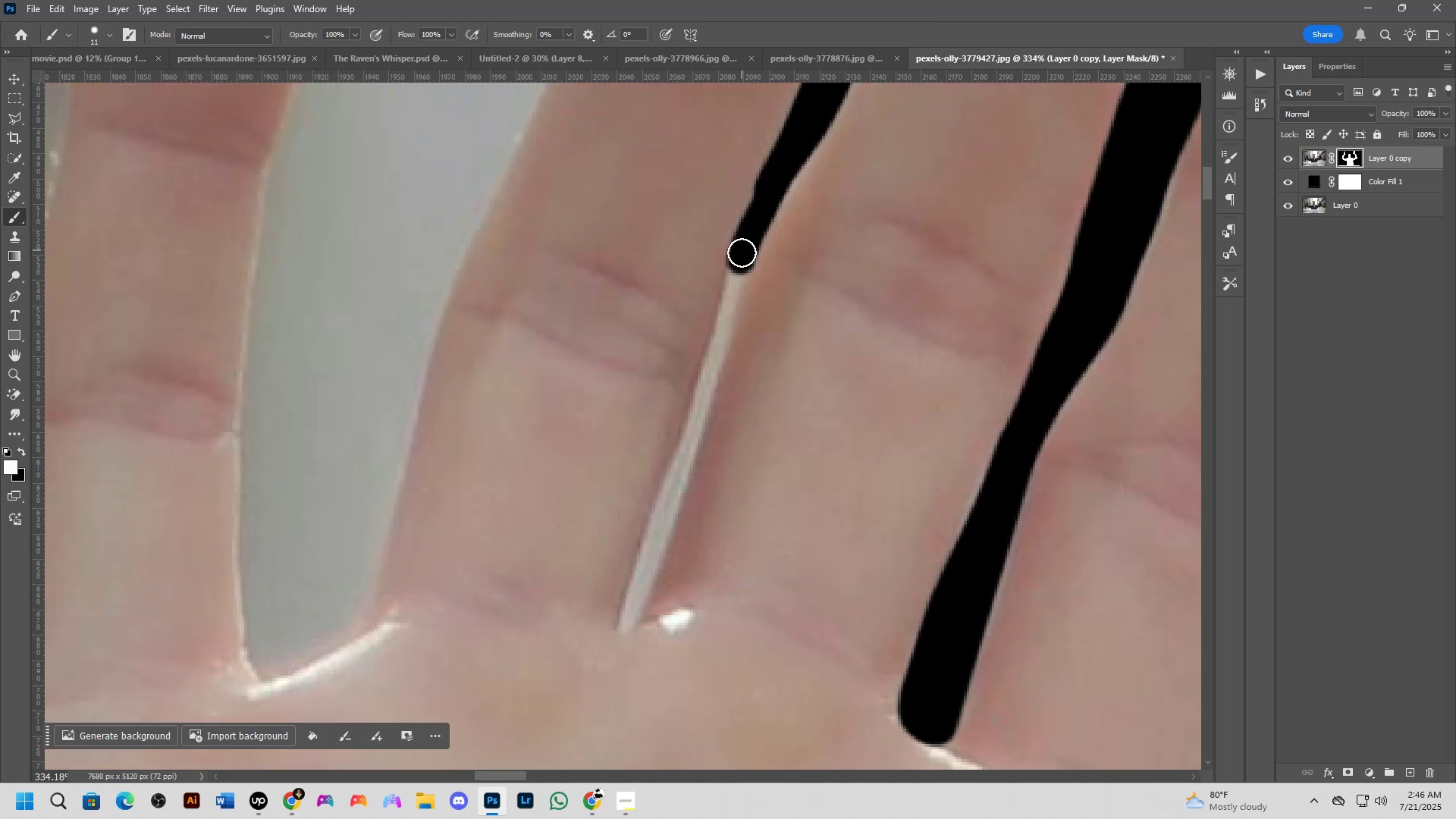 
left_click_drag(start_coordinate=[659, 522], to_coordinate=[737, 322])
 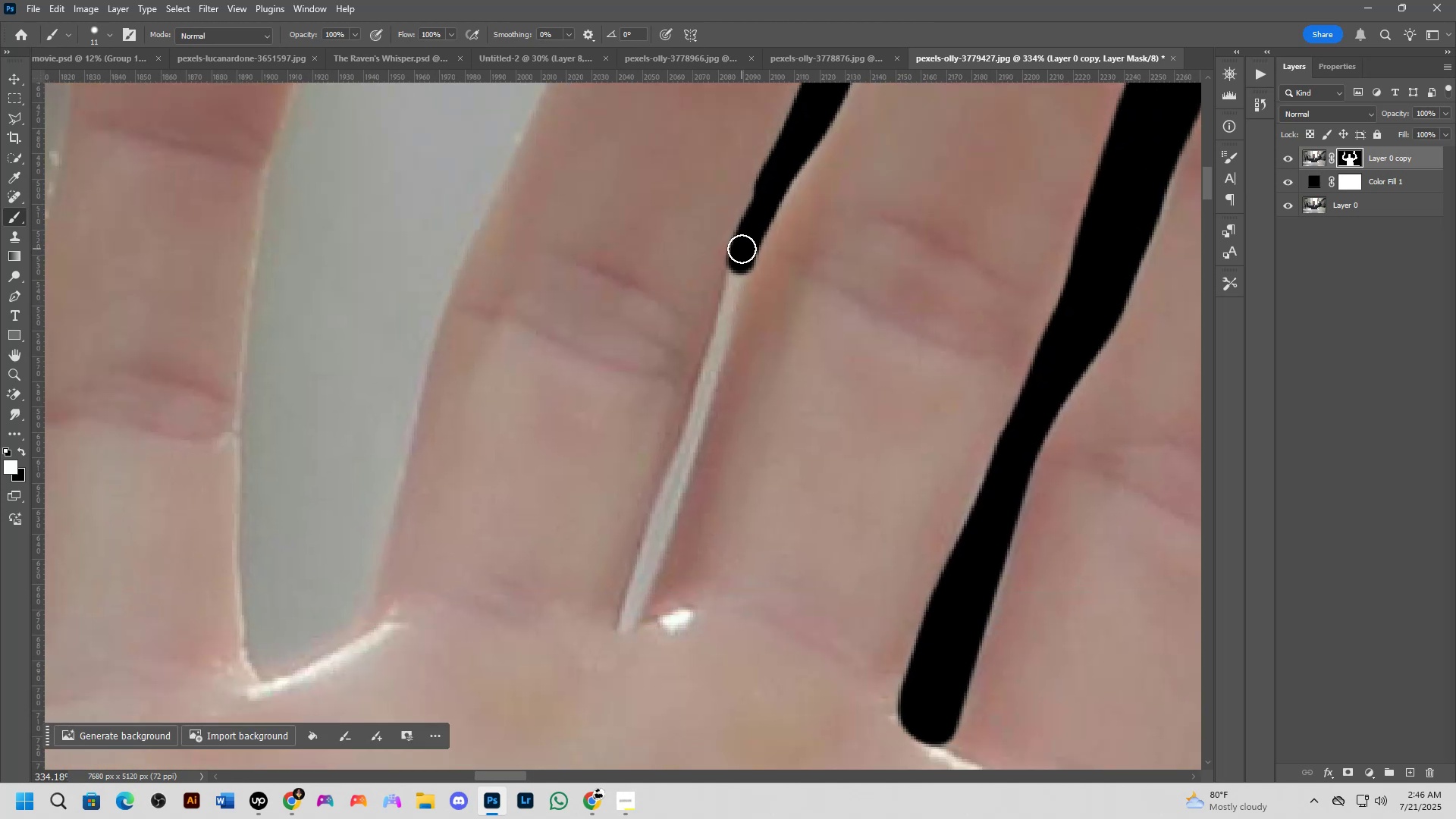 
left_click_drag(start_coordinate=[742, 259], to_coordinate=[722, 328])
 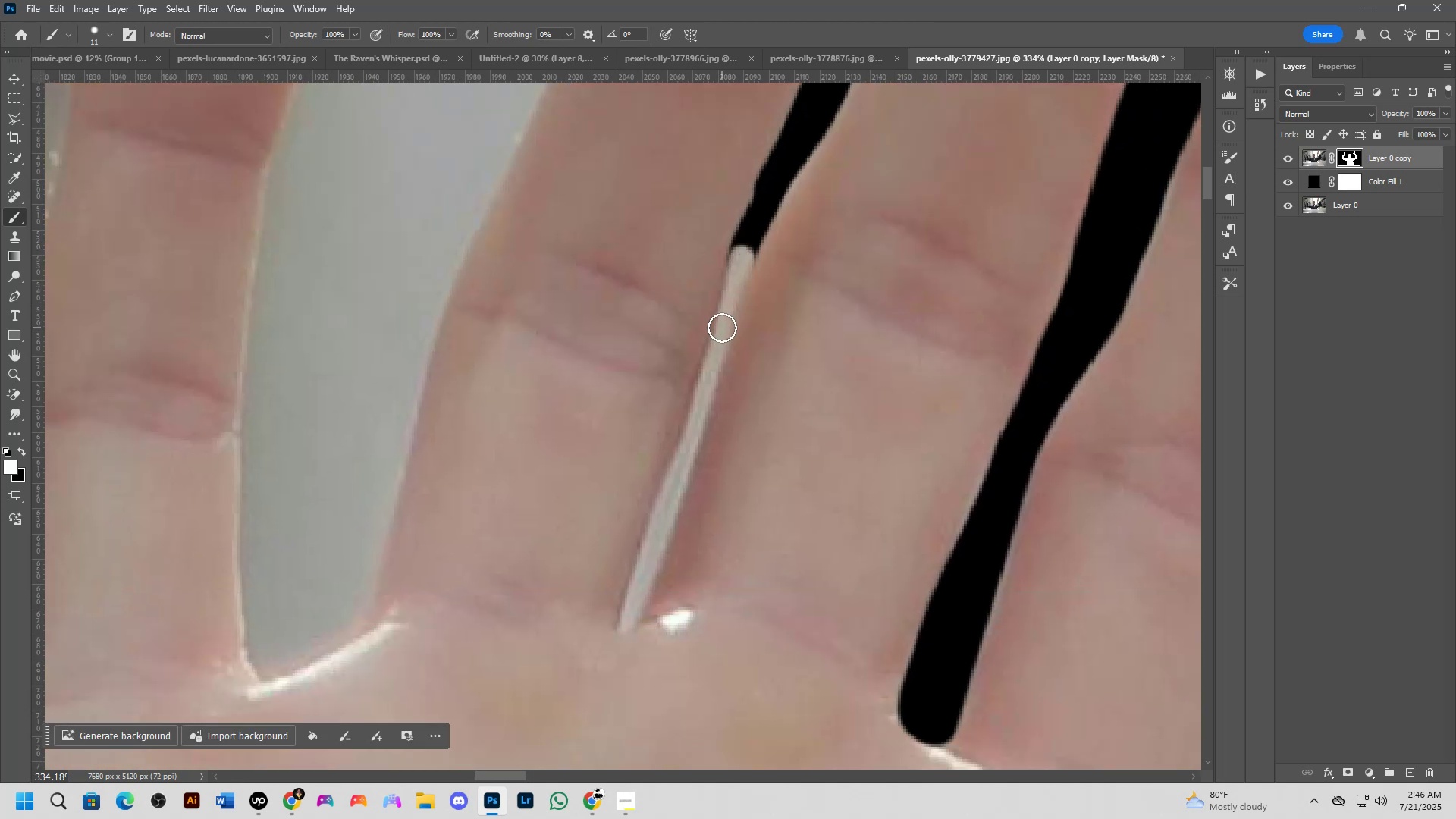 
key(Control+ControlLeft)
 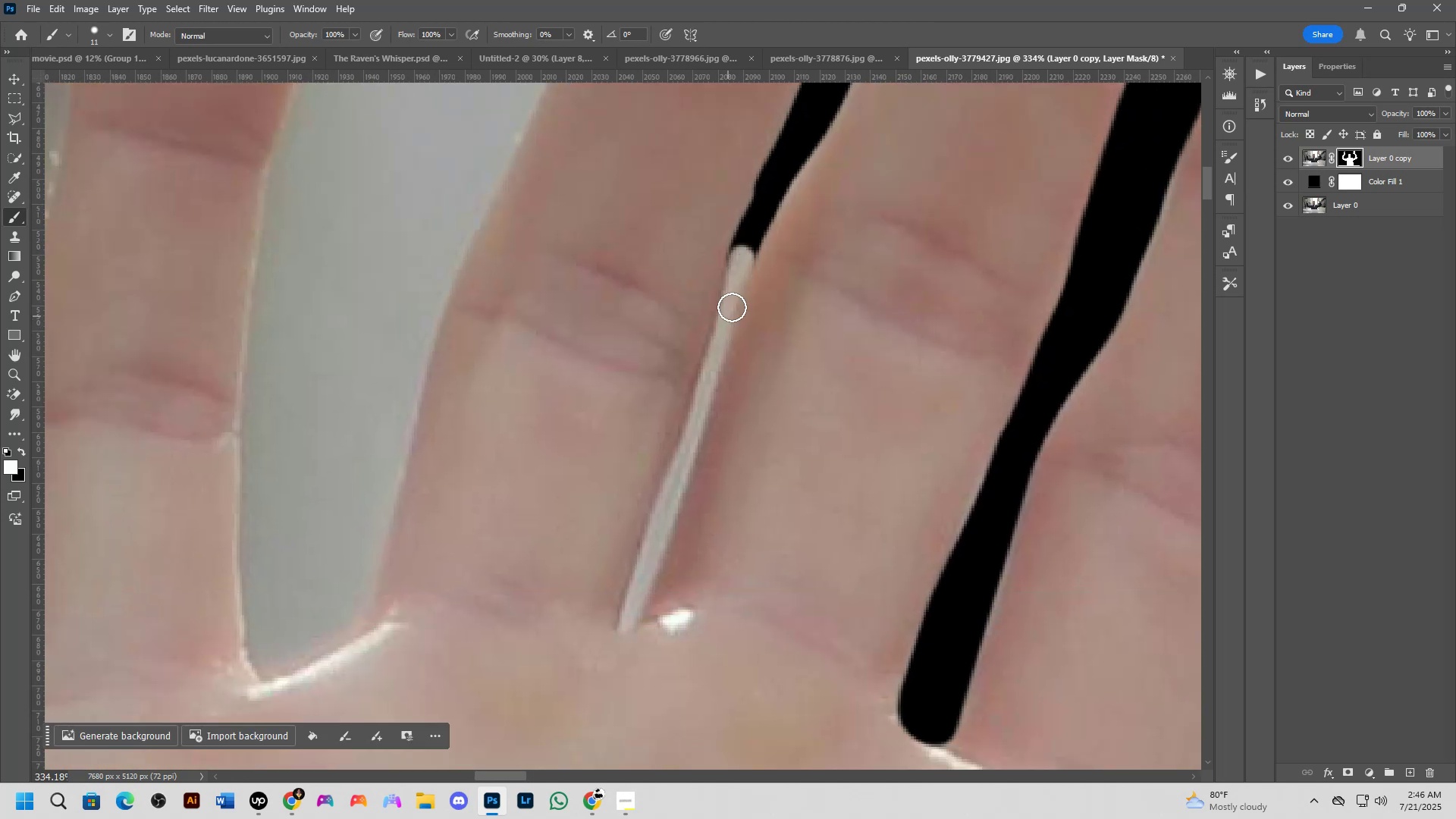 
key(Control+Z)
 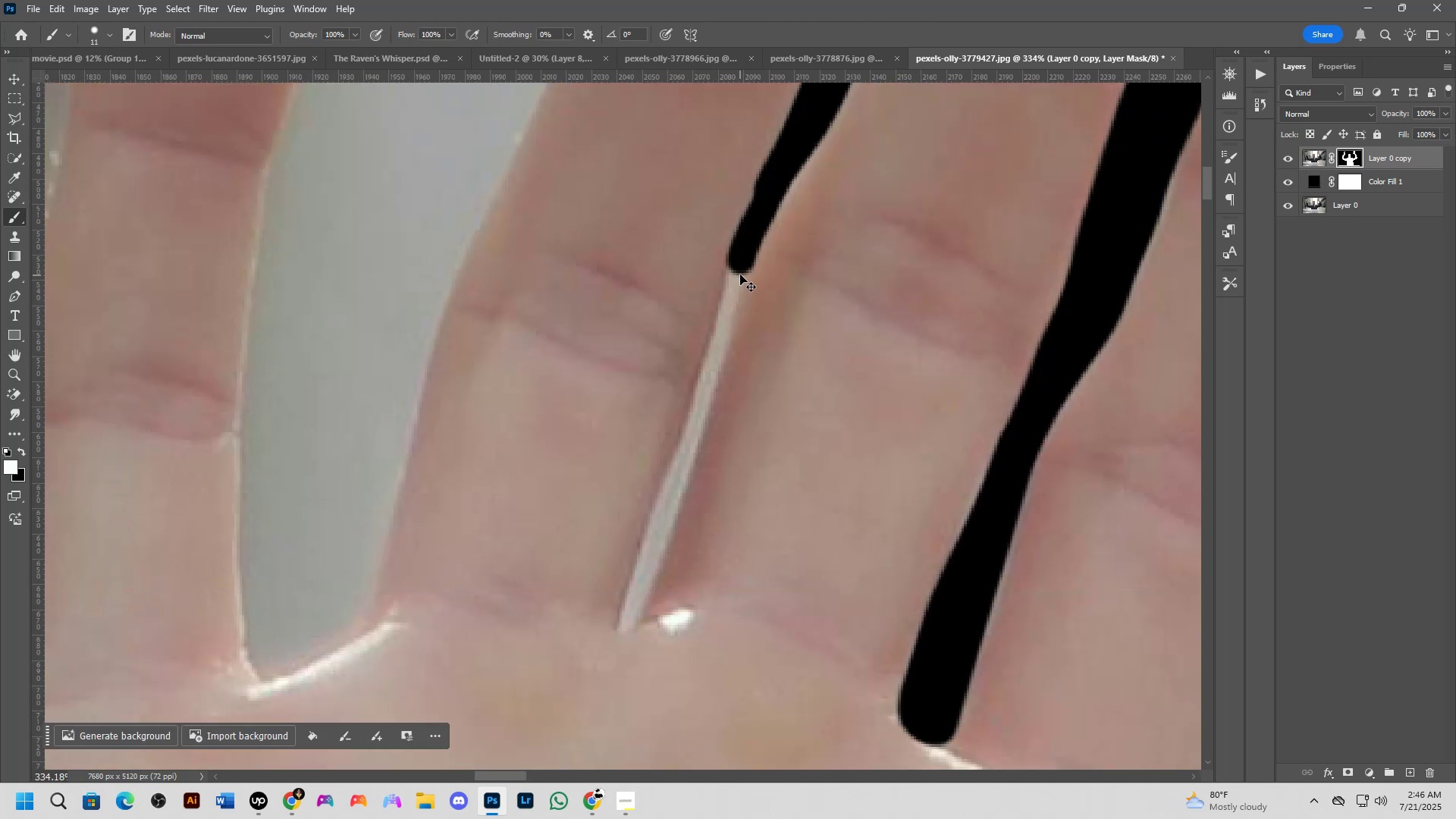 
key(X)
 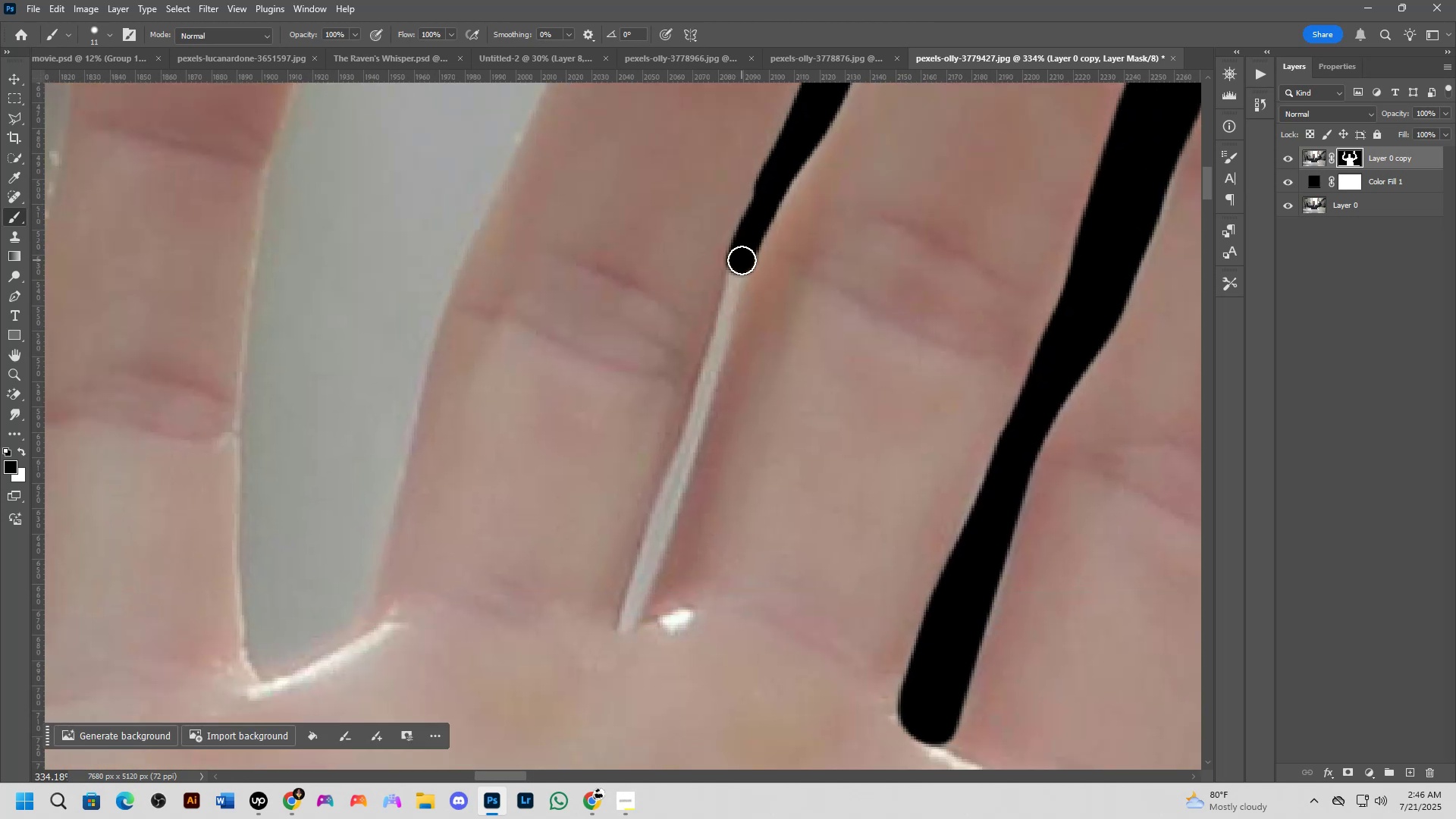 
left_click([742, 260])
 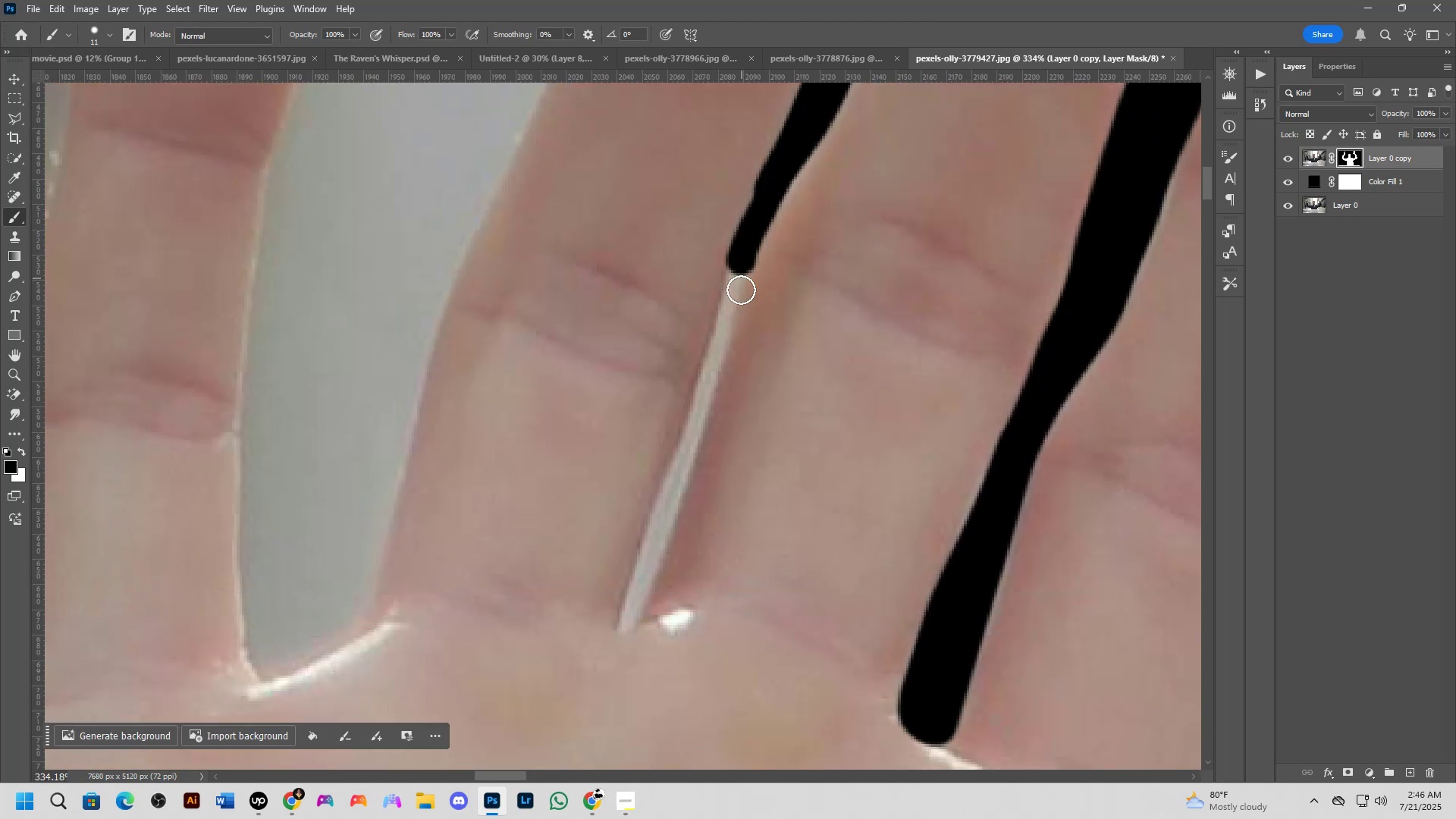 
hold_key(key=ShiftLeft, duration=0.68)
left_click([676, 494])
 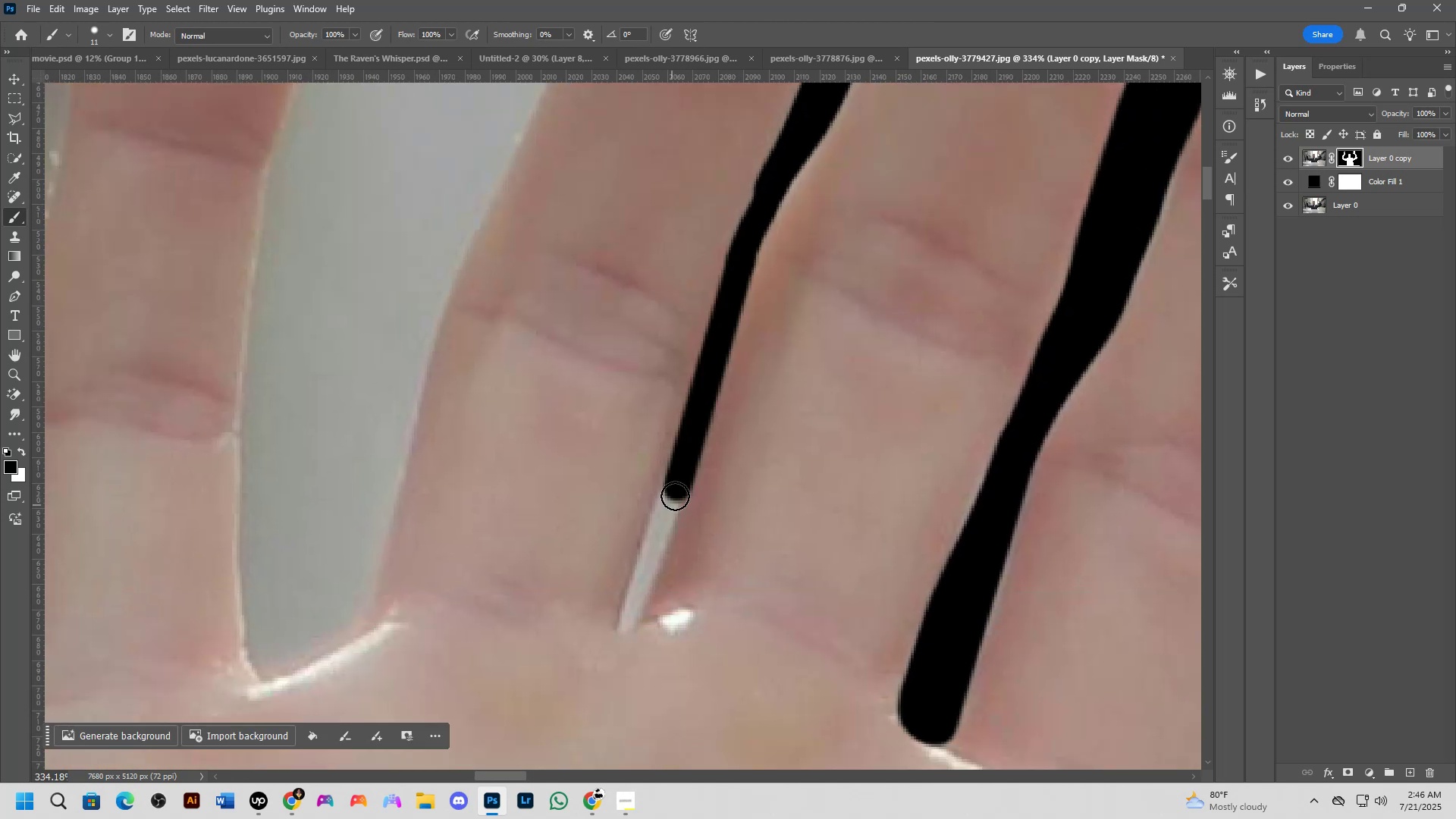 
left_click_drag(start_coordinate=[682, 478], to_coordinate=[626, 627])
 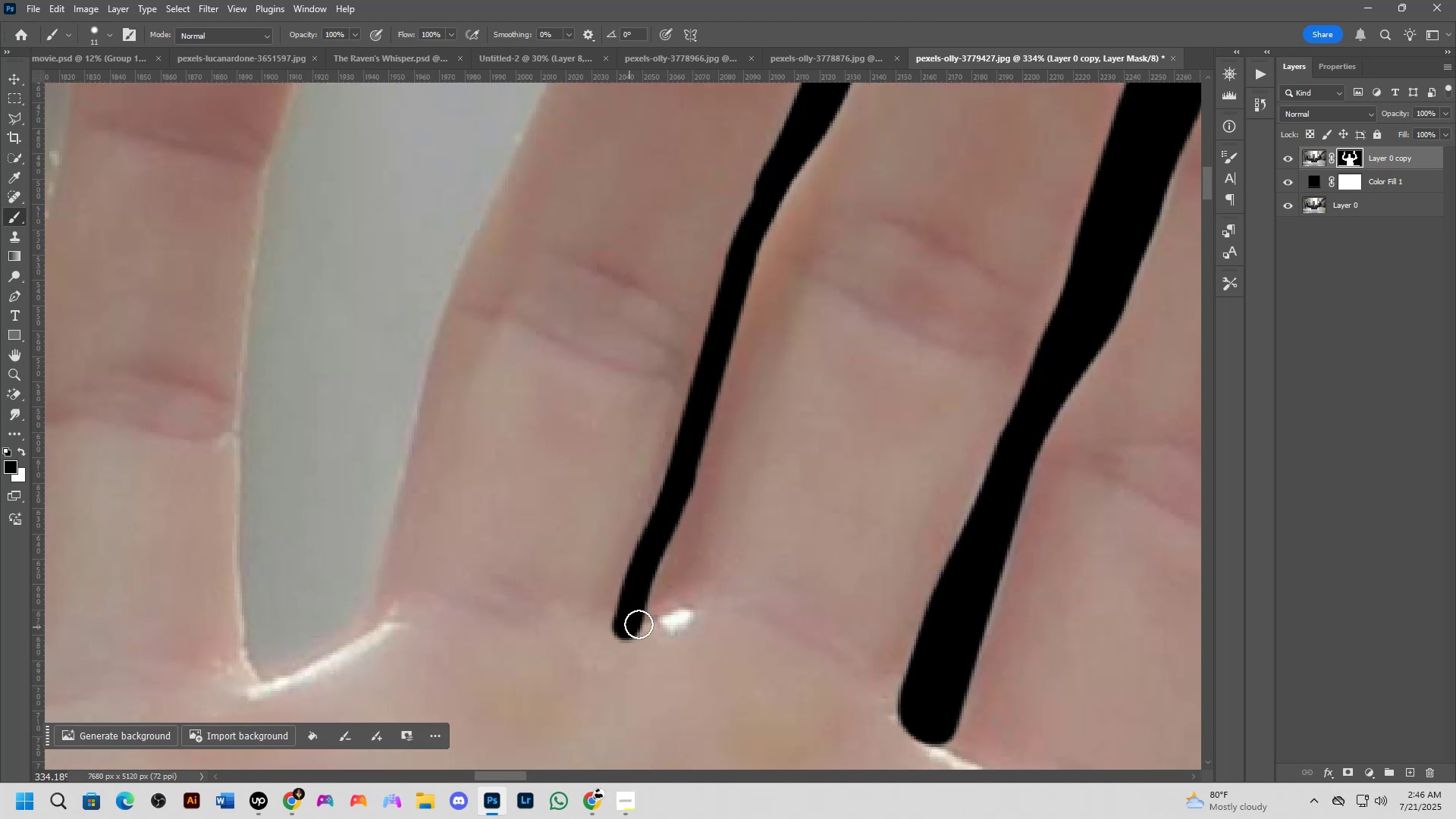 
key(X)
 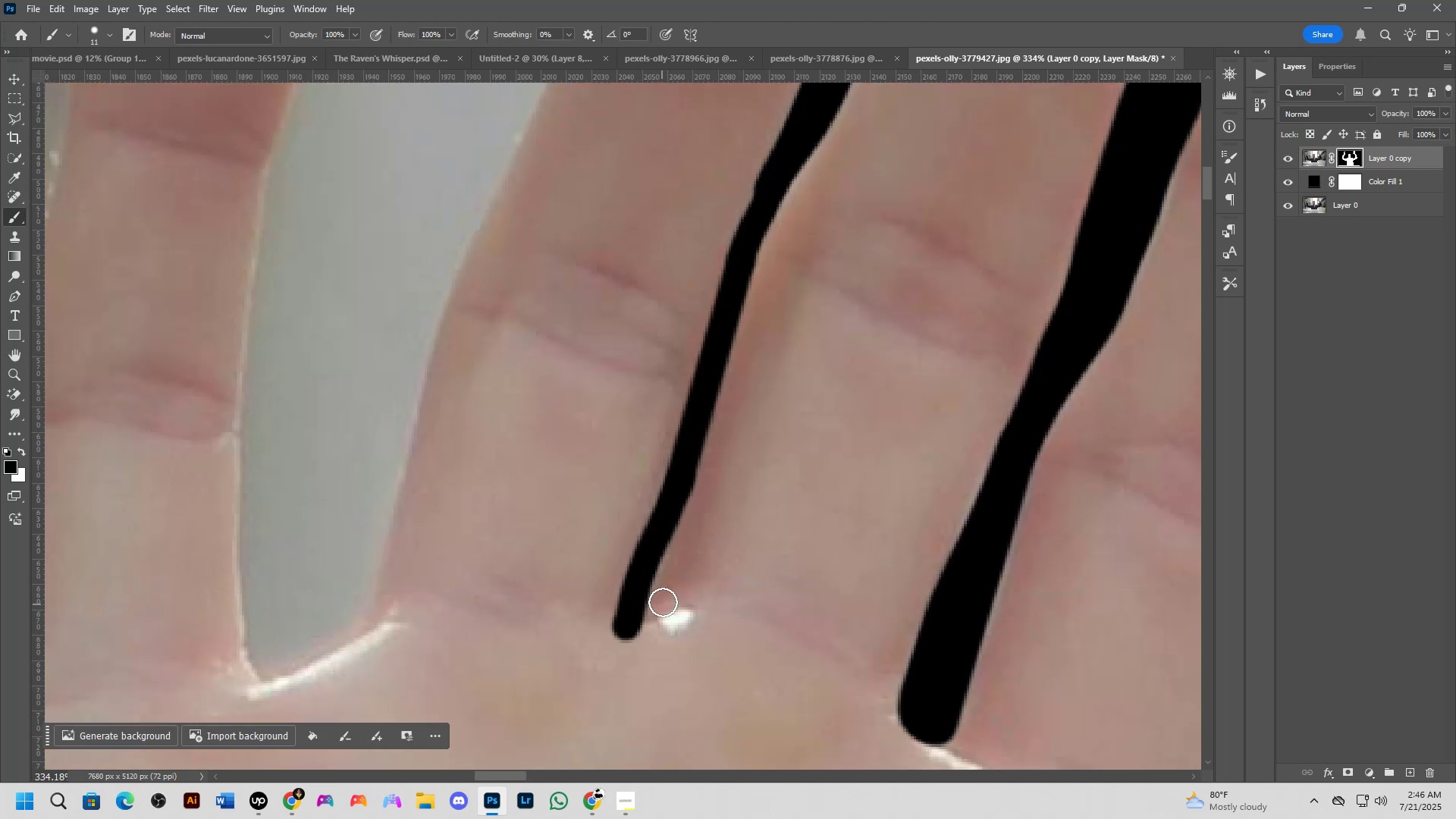 
left_click_drag(start_coordinate=[663, 602], to_coordinate=[623, 497])
 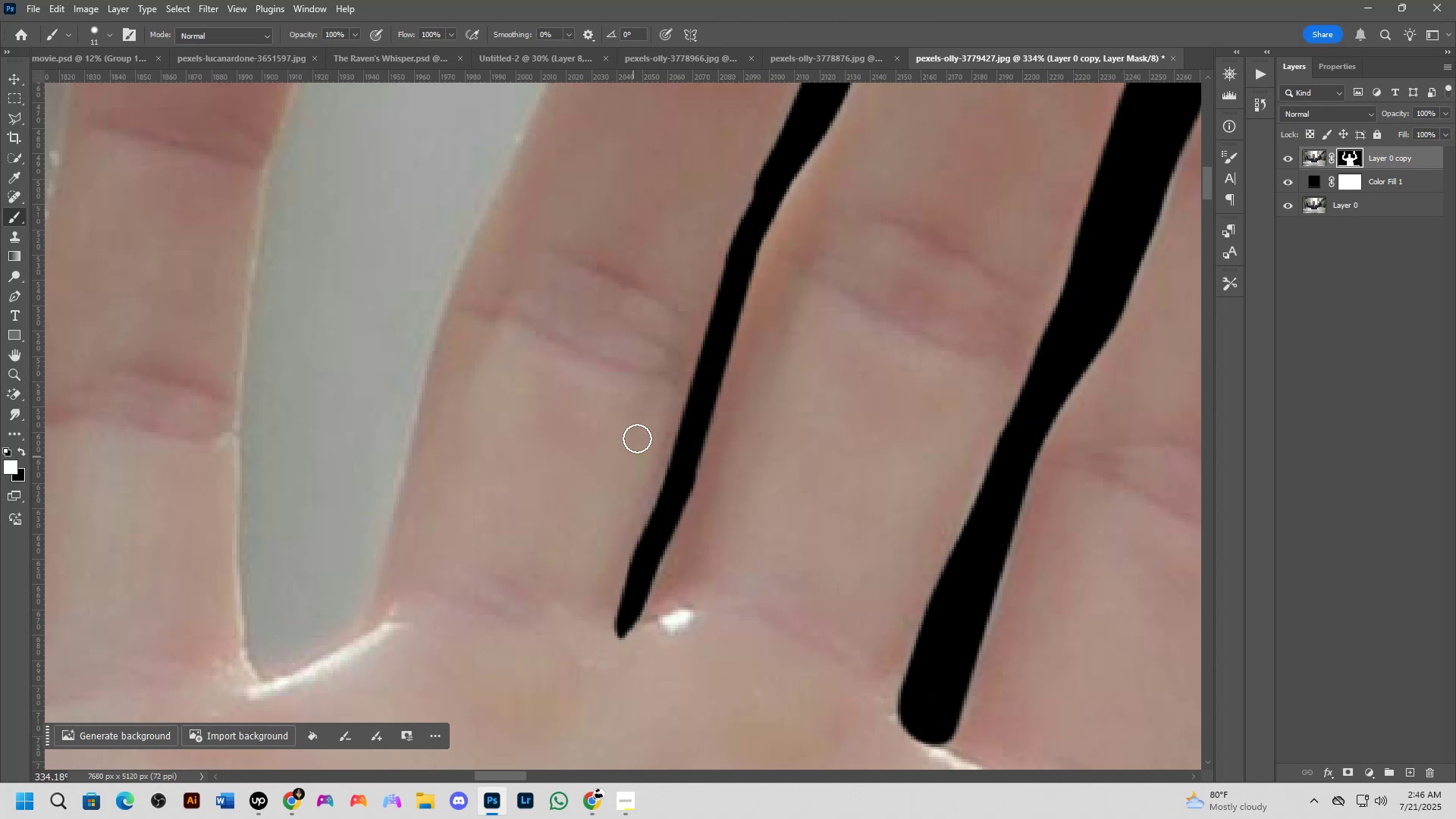 
scroll: coordinate [643, 421], scroll_direction: down, amount: 4.0
 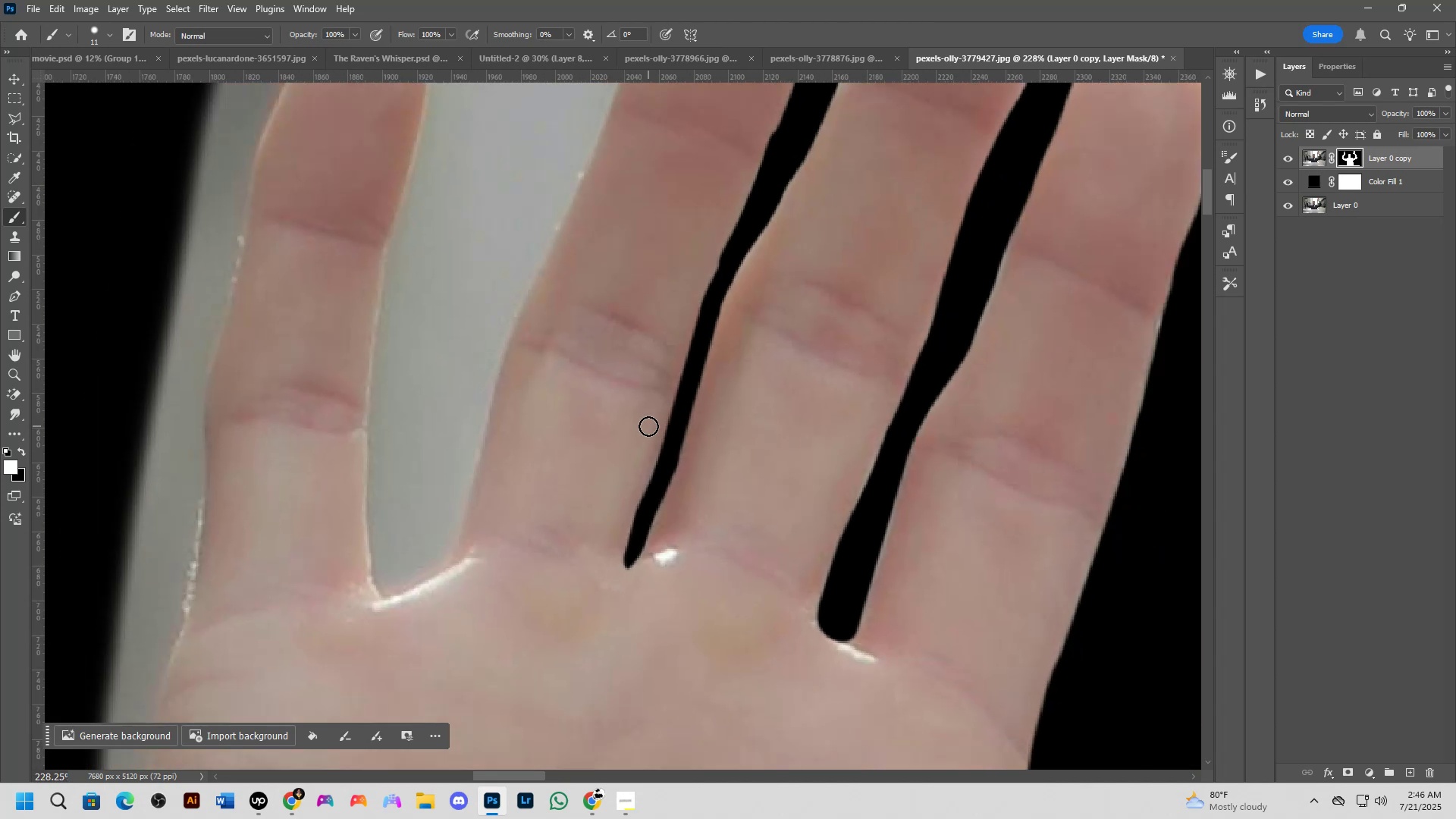 
hold_key(key=Space, duration=0.59)
 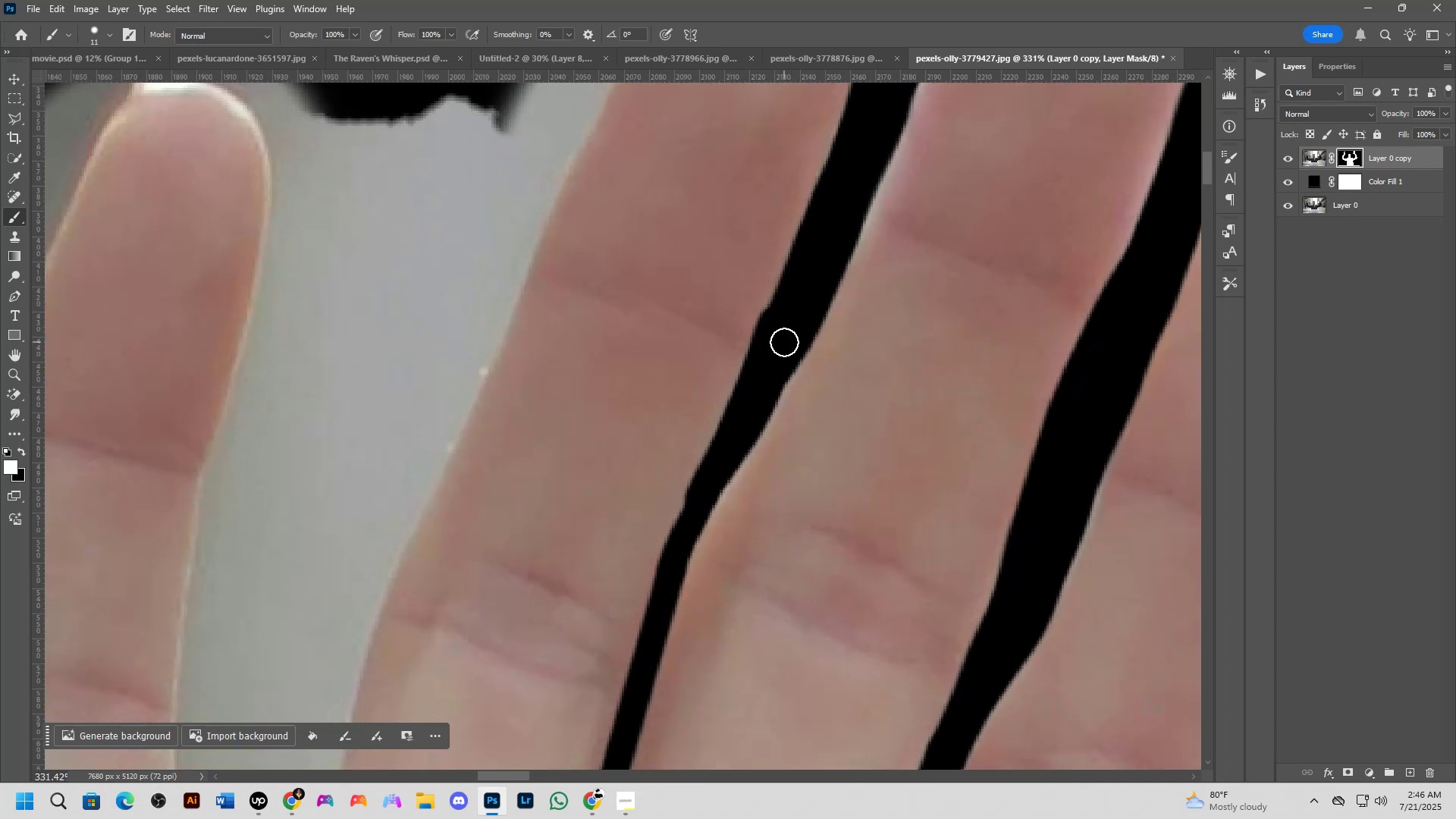 
left_click_drag(start_coordinate=[733, 274], to_coordinate=[729, 469])
 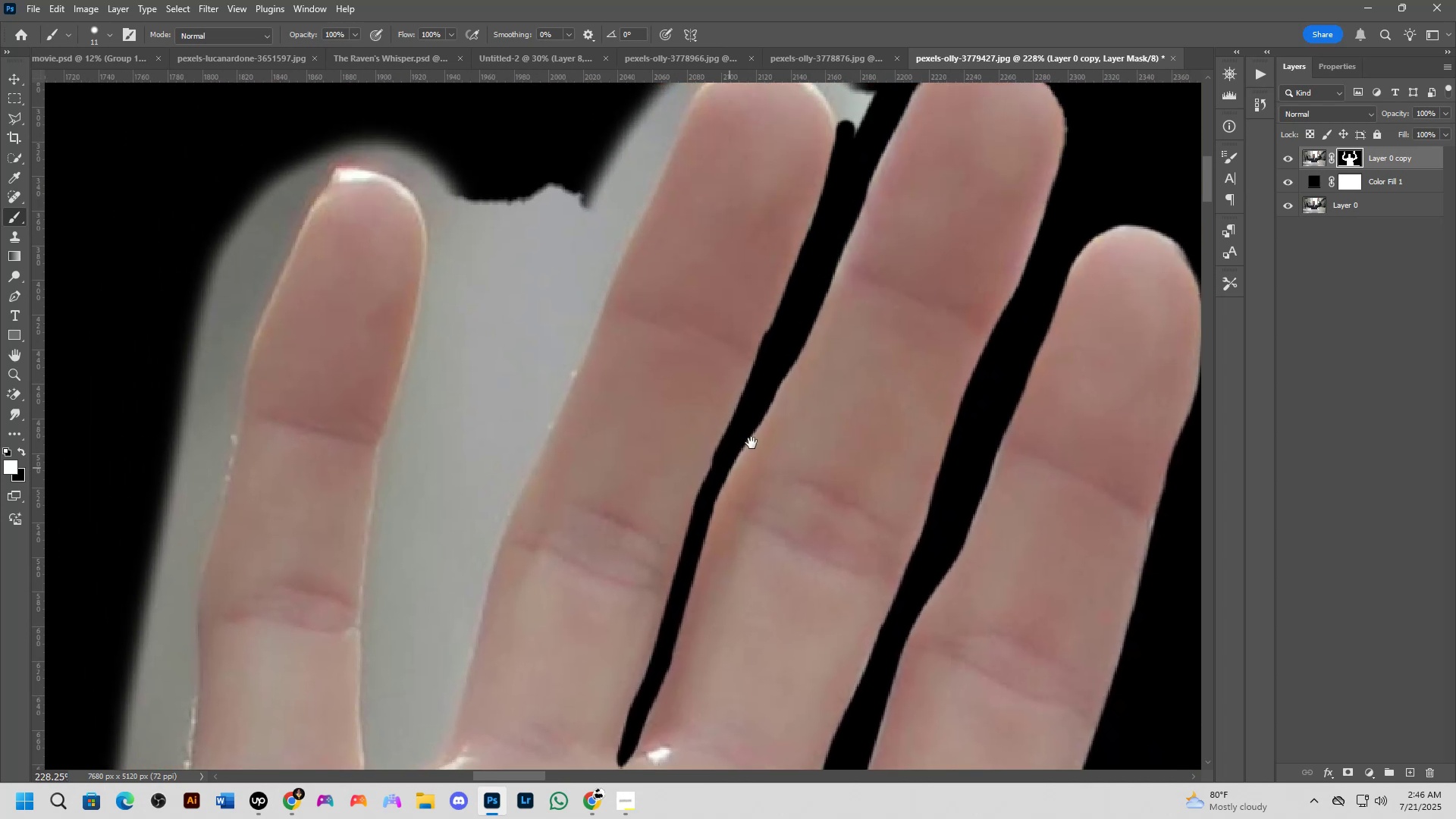 
scroll: coordinate [780, 357], scroll_direction: up, amount: 4.0
 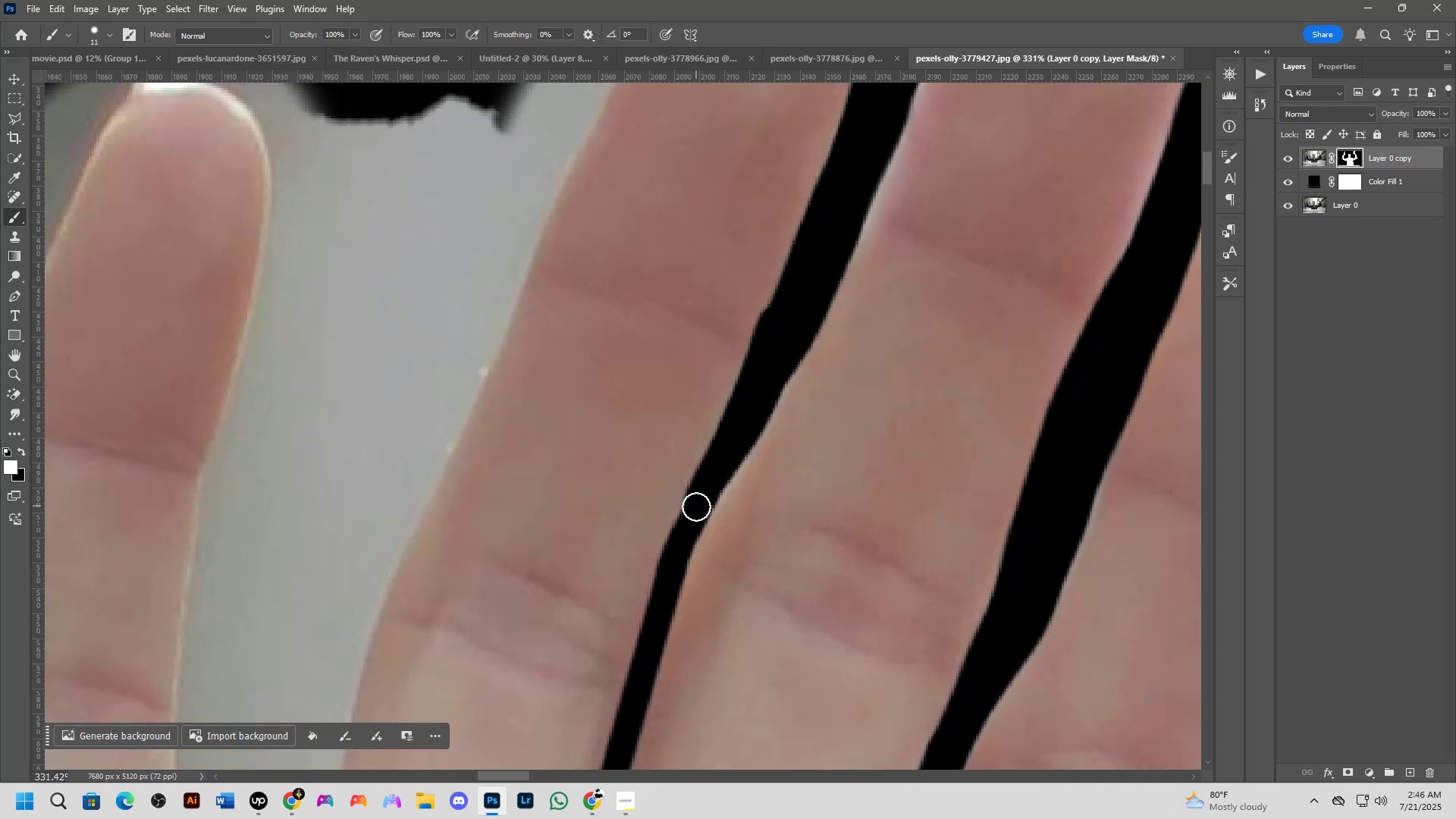 
key(Alt+AltLeft)
 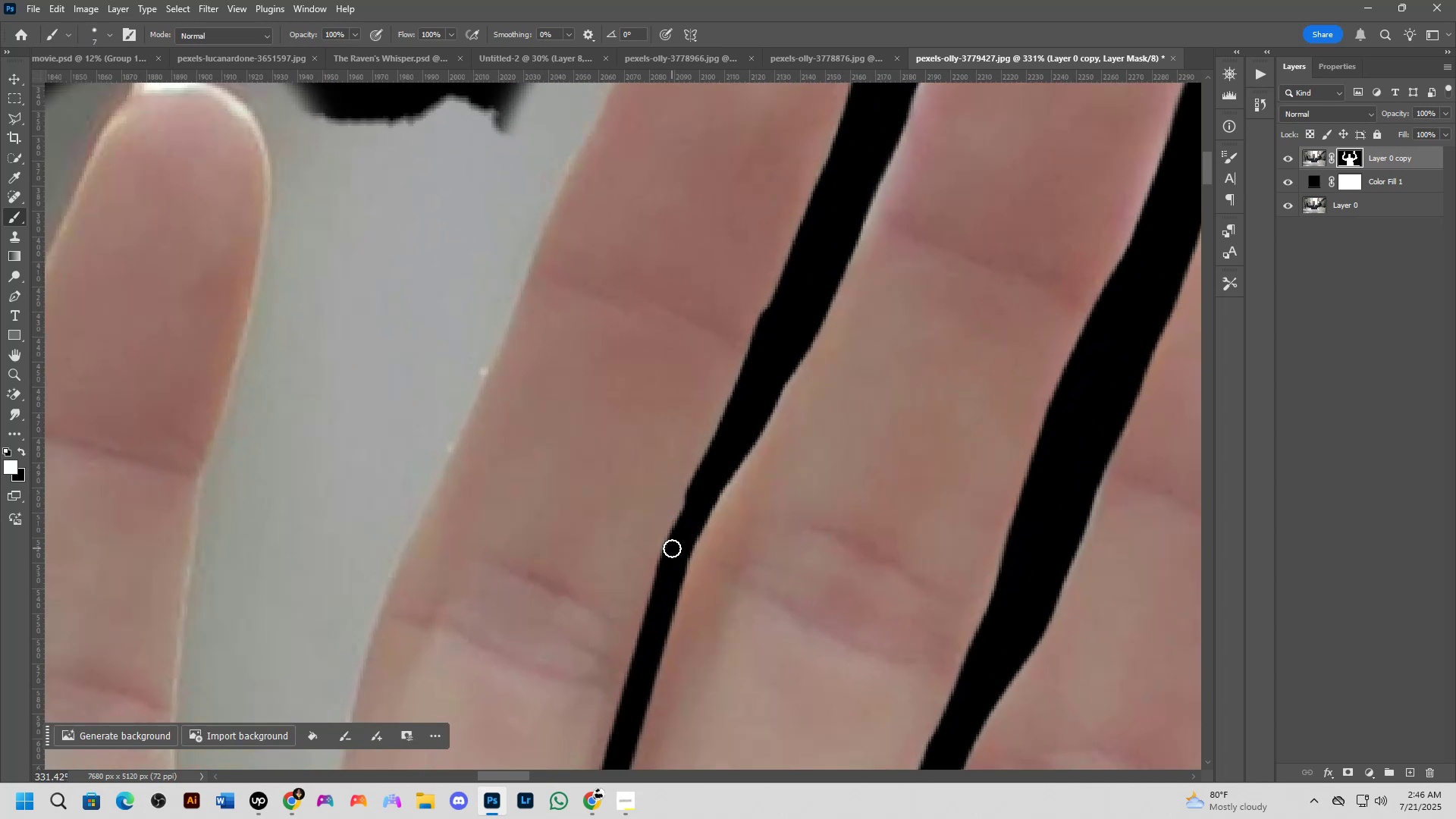 
left_click_drag(start_coordinate=[669, 566], to_coordinate=[687, 506])
 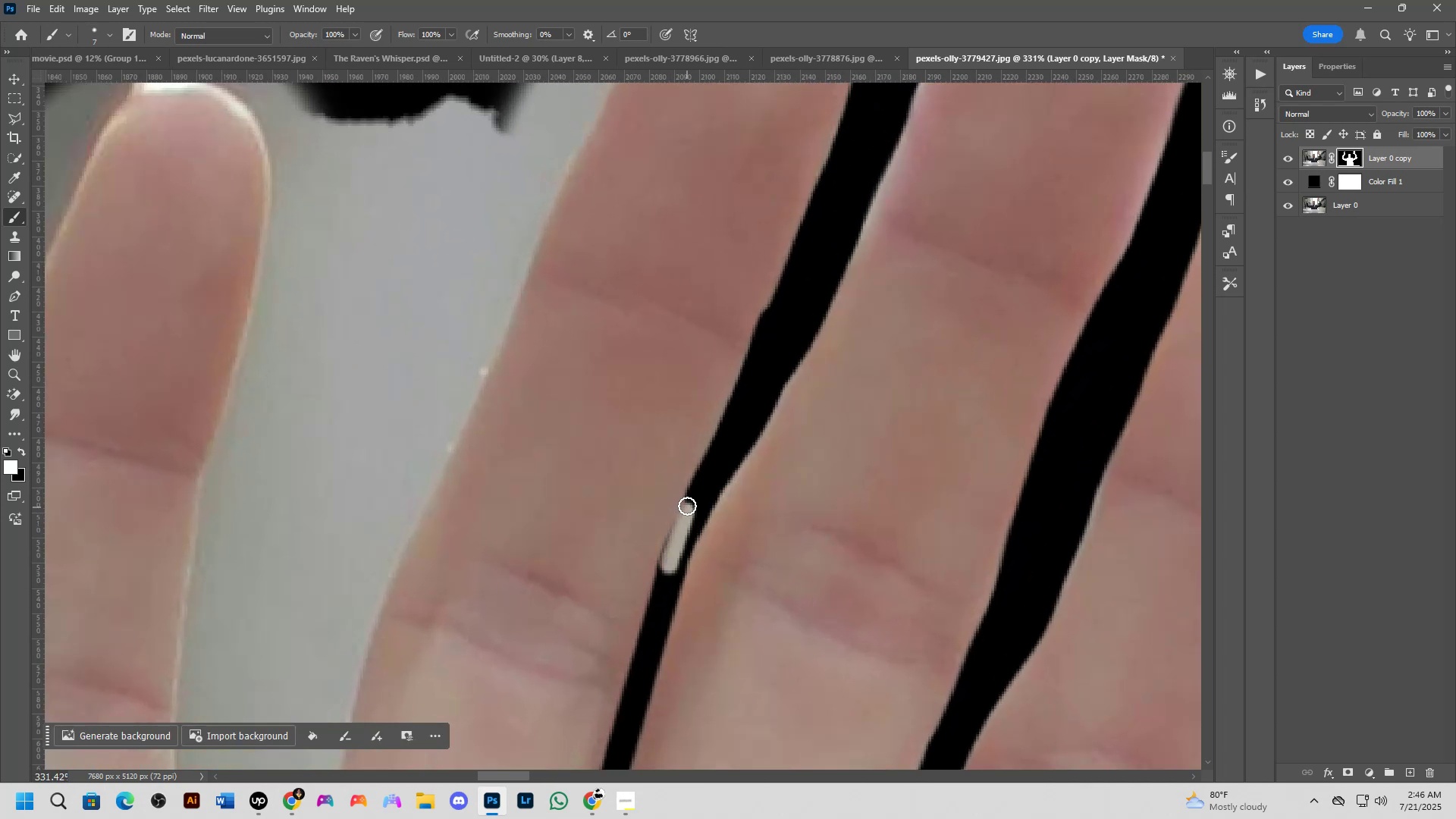 
key(Control+ControlLeft)
 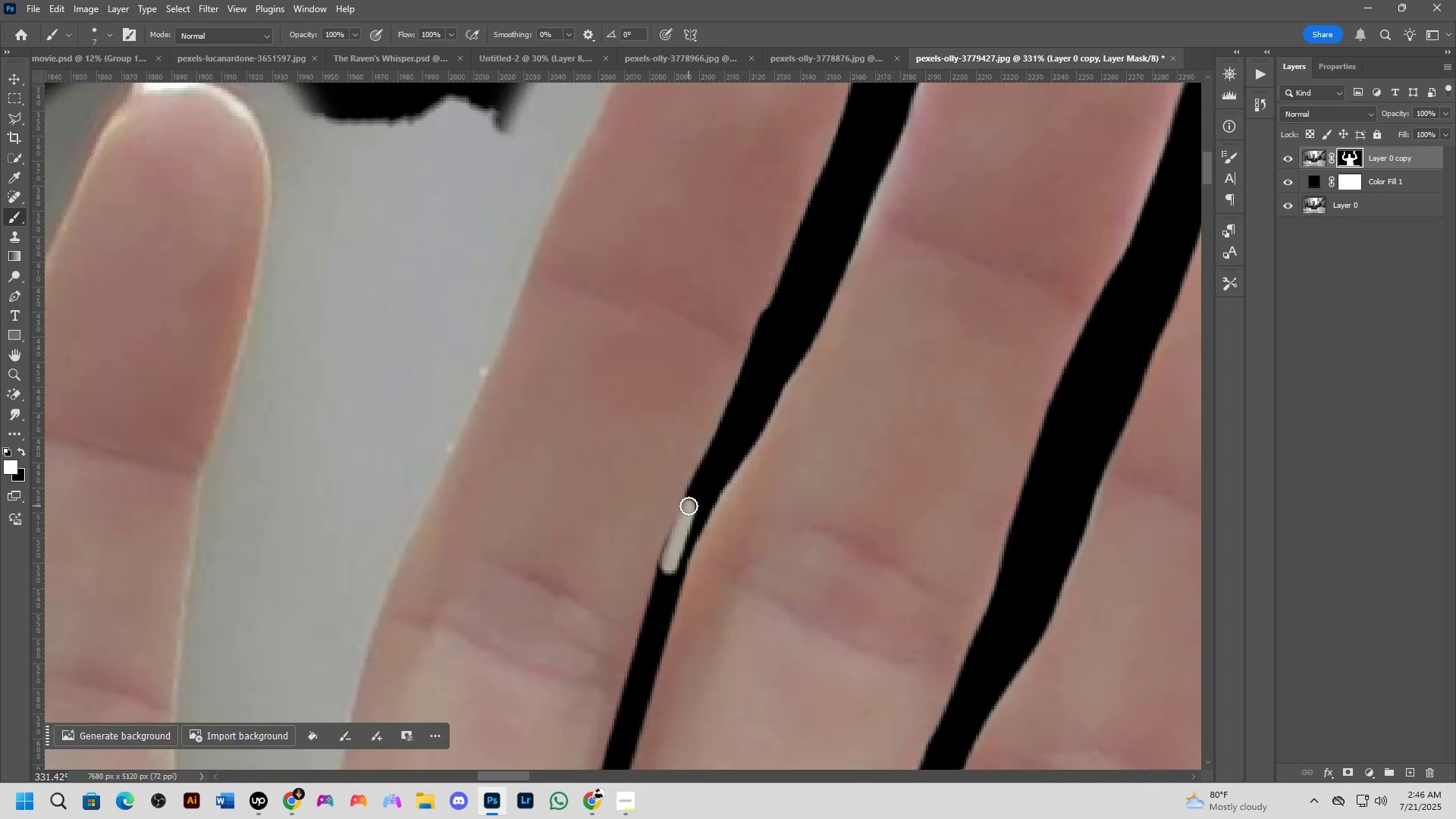 
key(Control+Z)
 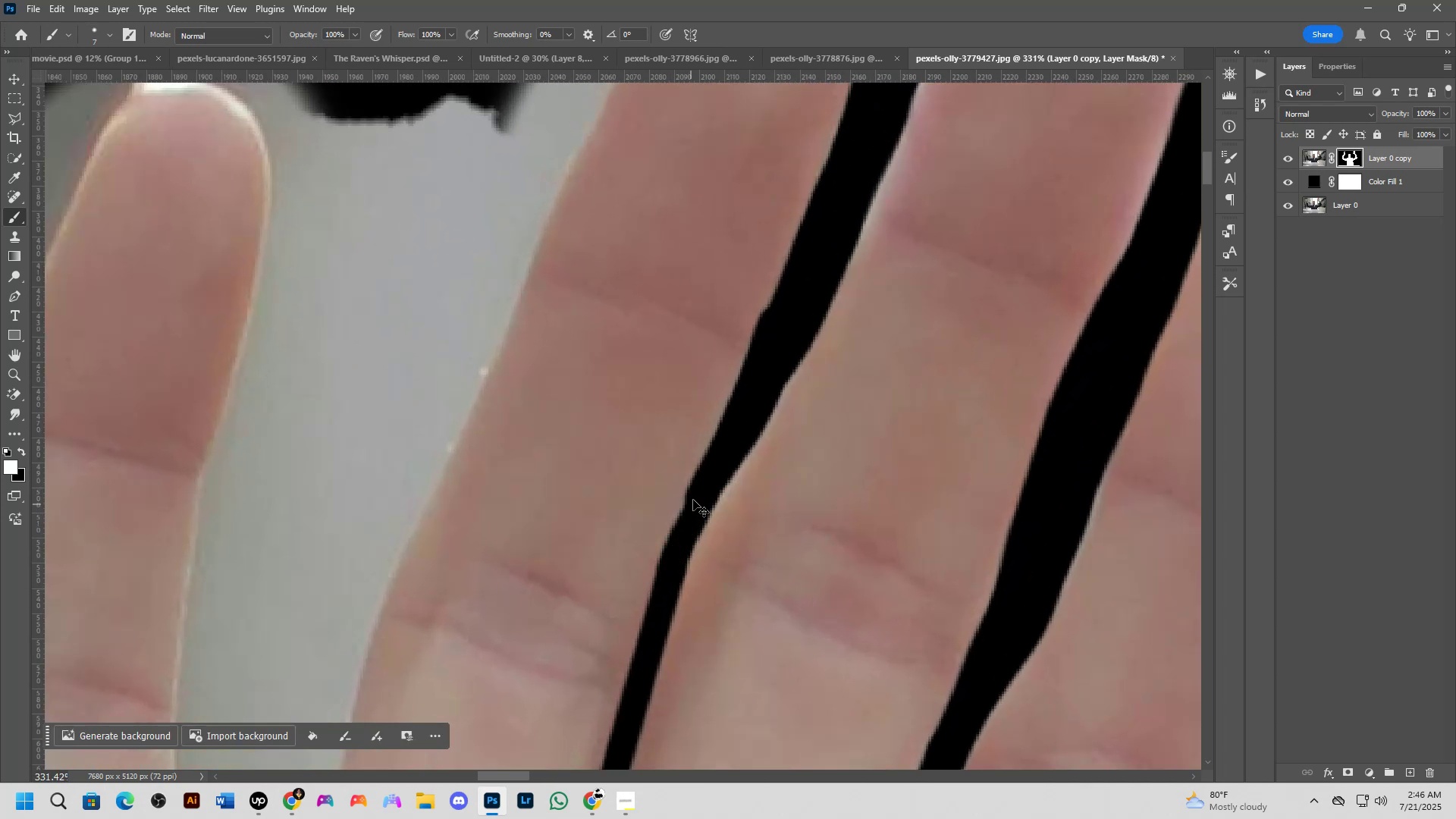 
key(X)
 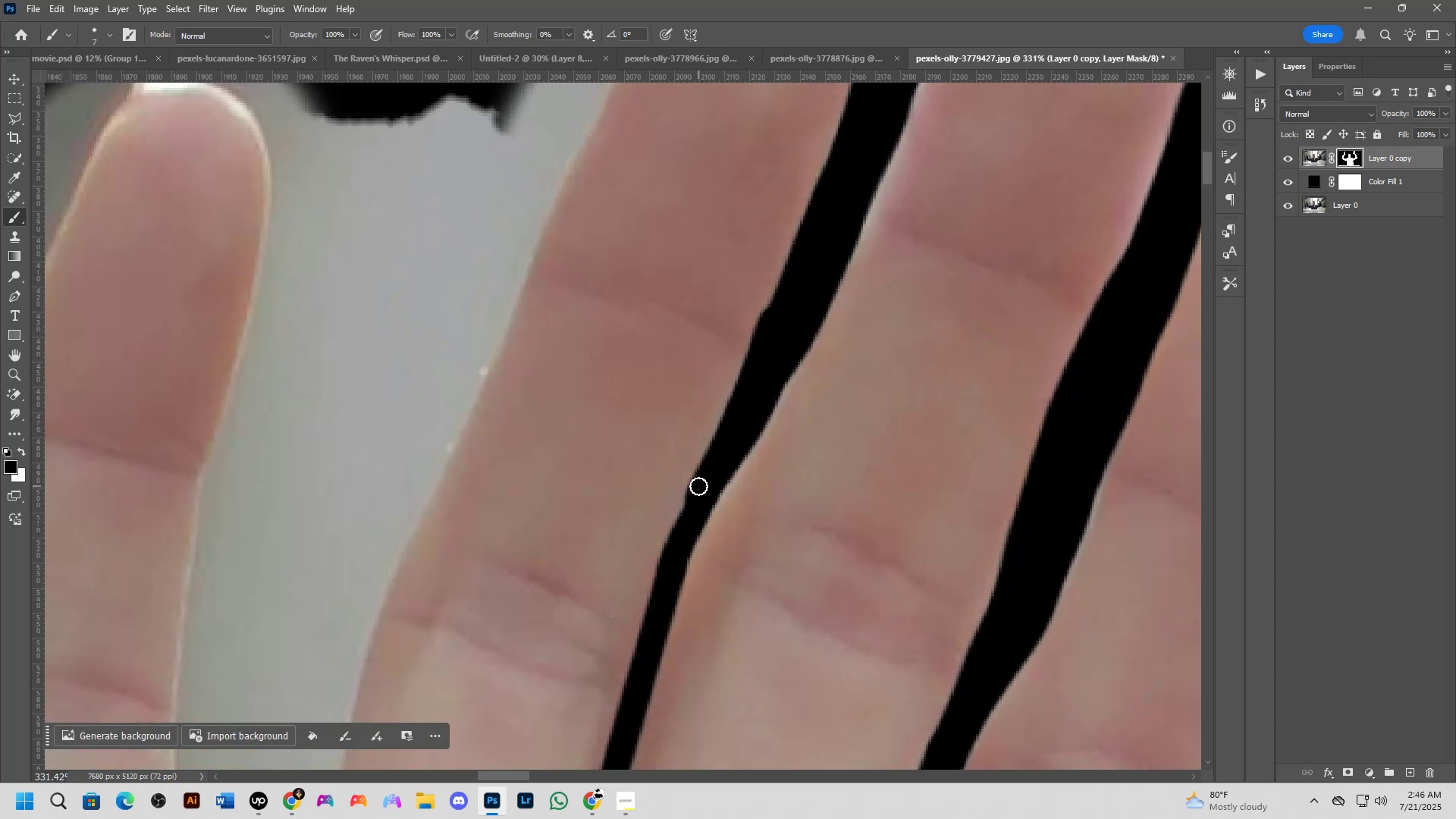 
left_click_drag(start_coordinate=[698, 486], to_coordinate=[670, 565])
 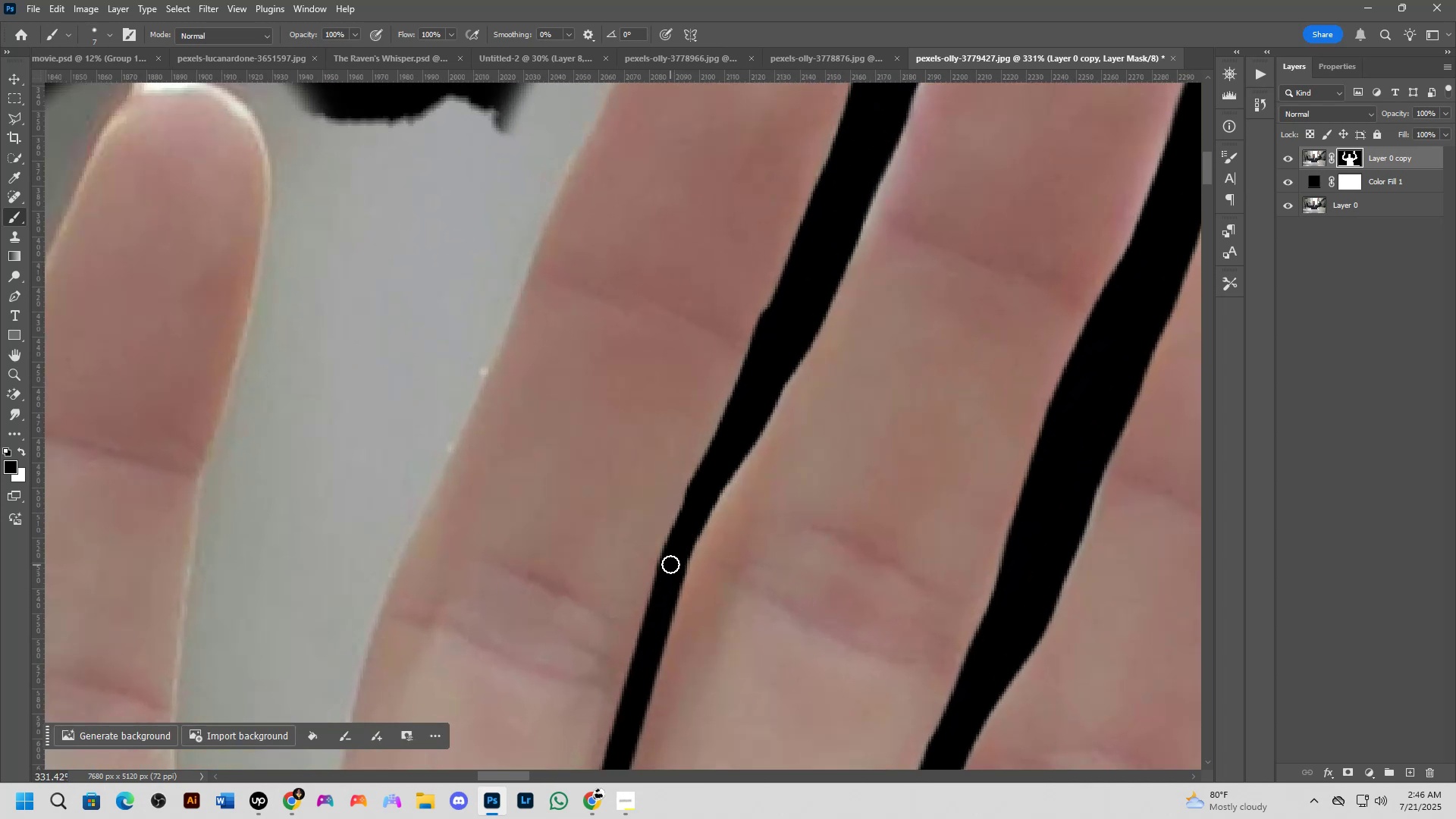 
key(Shift+ShiftLeft)
 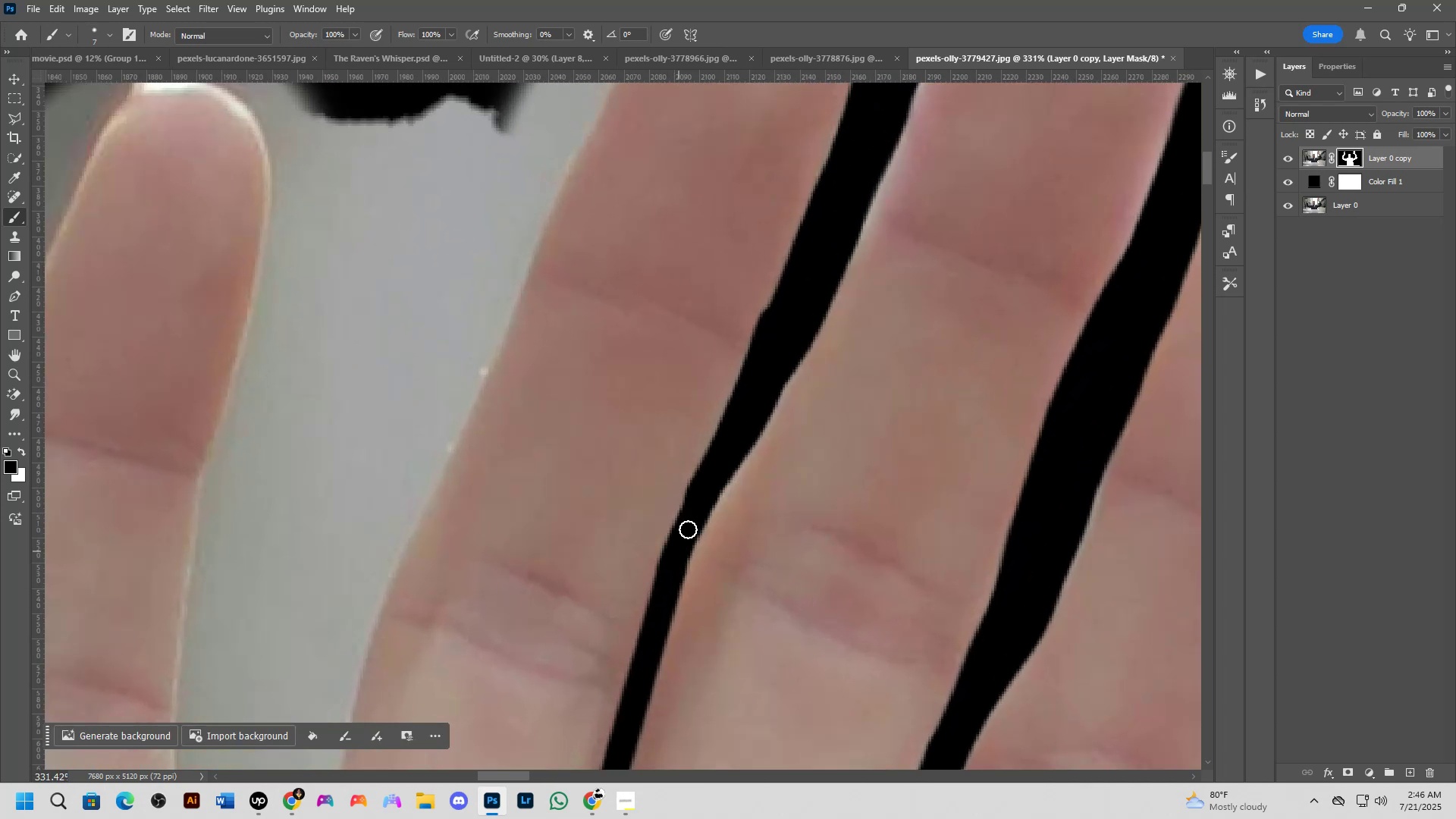 
scroll: coordinate [692, 517], scroll_direction: down, amount: 2.0
 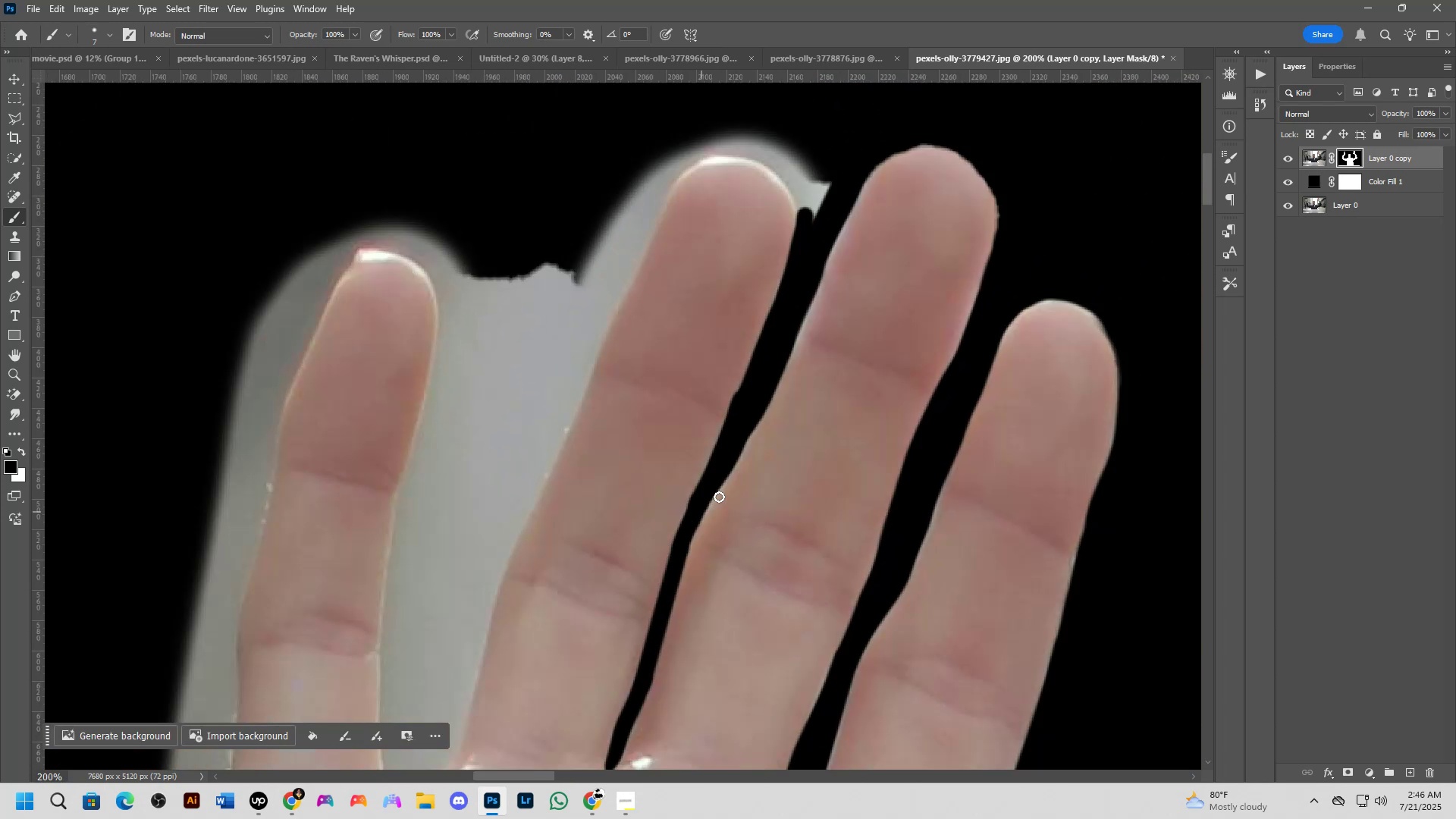 
hold_key(key=Space, duration=0.54)
 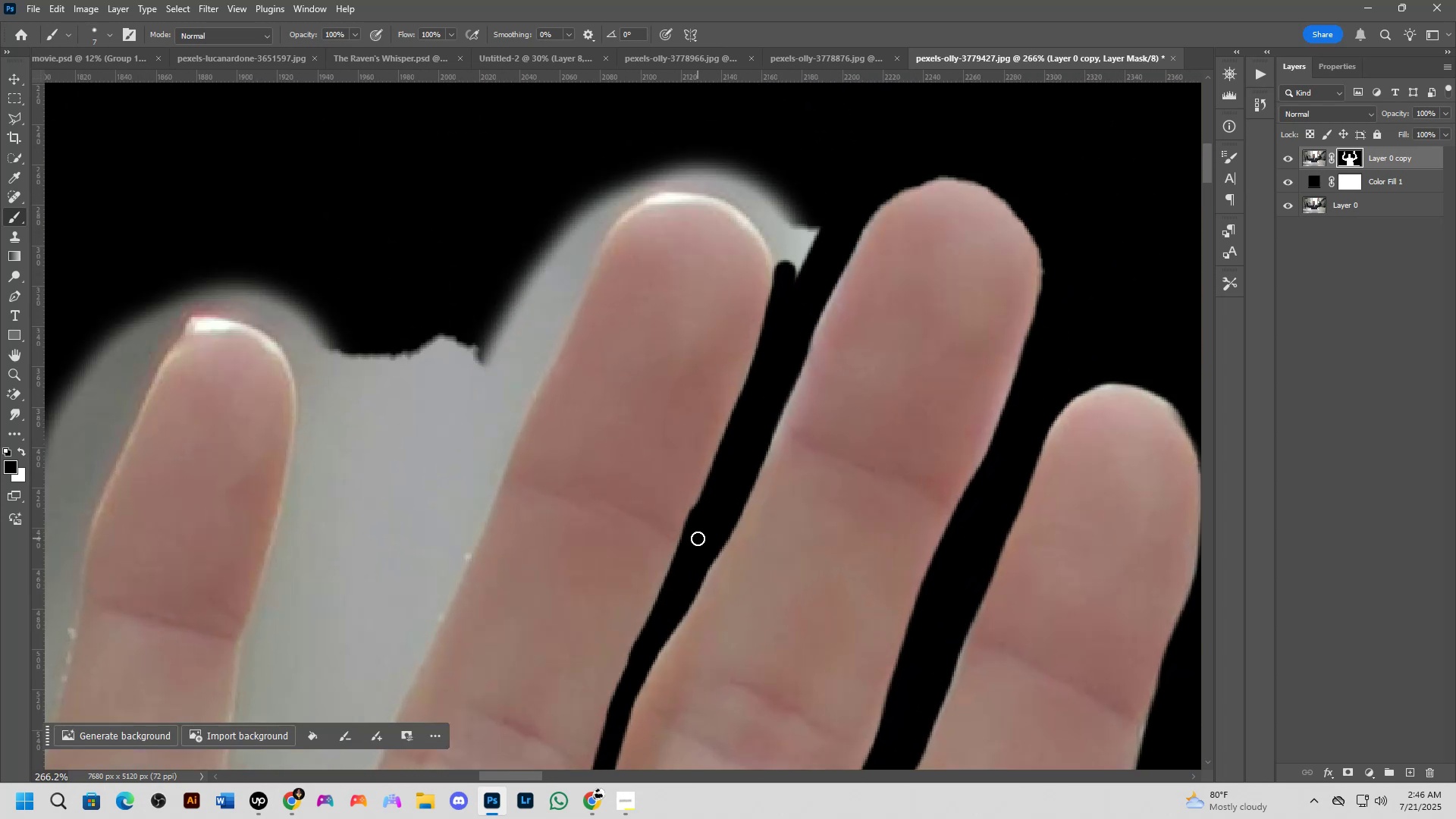 
left_click_drag(start_coordinate=[794, 396], to_coordinate=[761, 512])
 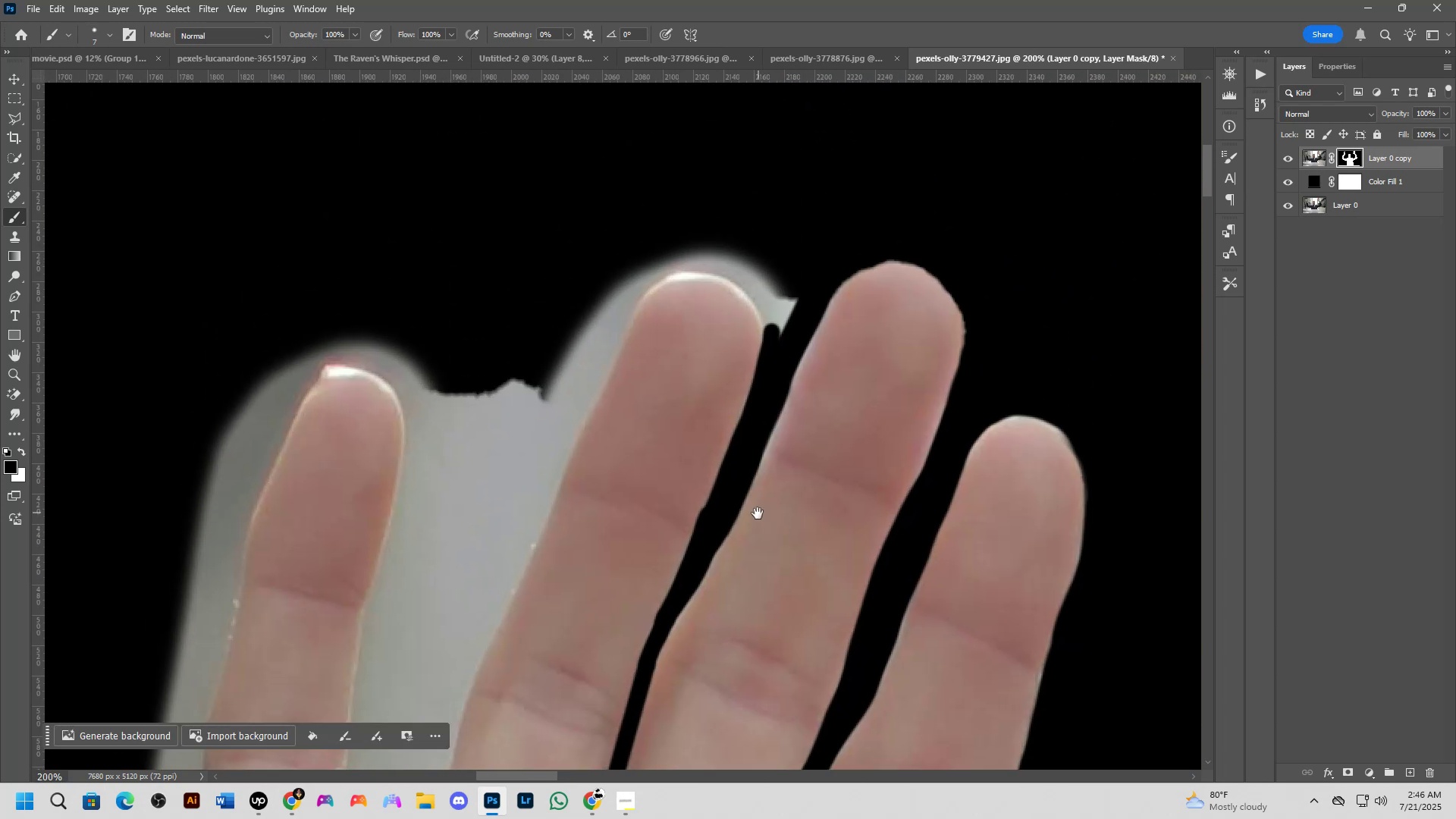 
scroll: coordinate [730, 513], scroll_direction: up, amount: 3.0
 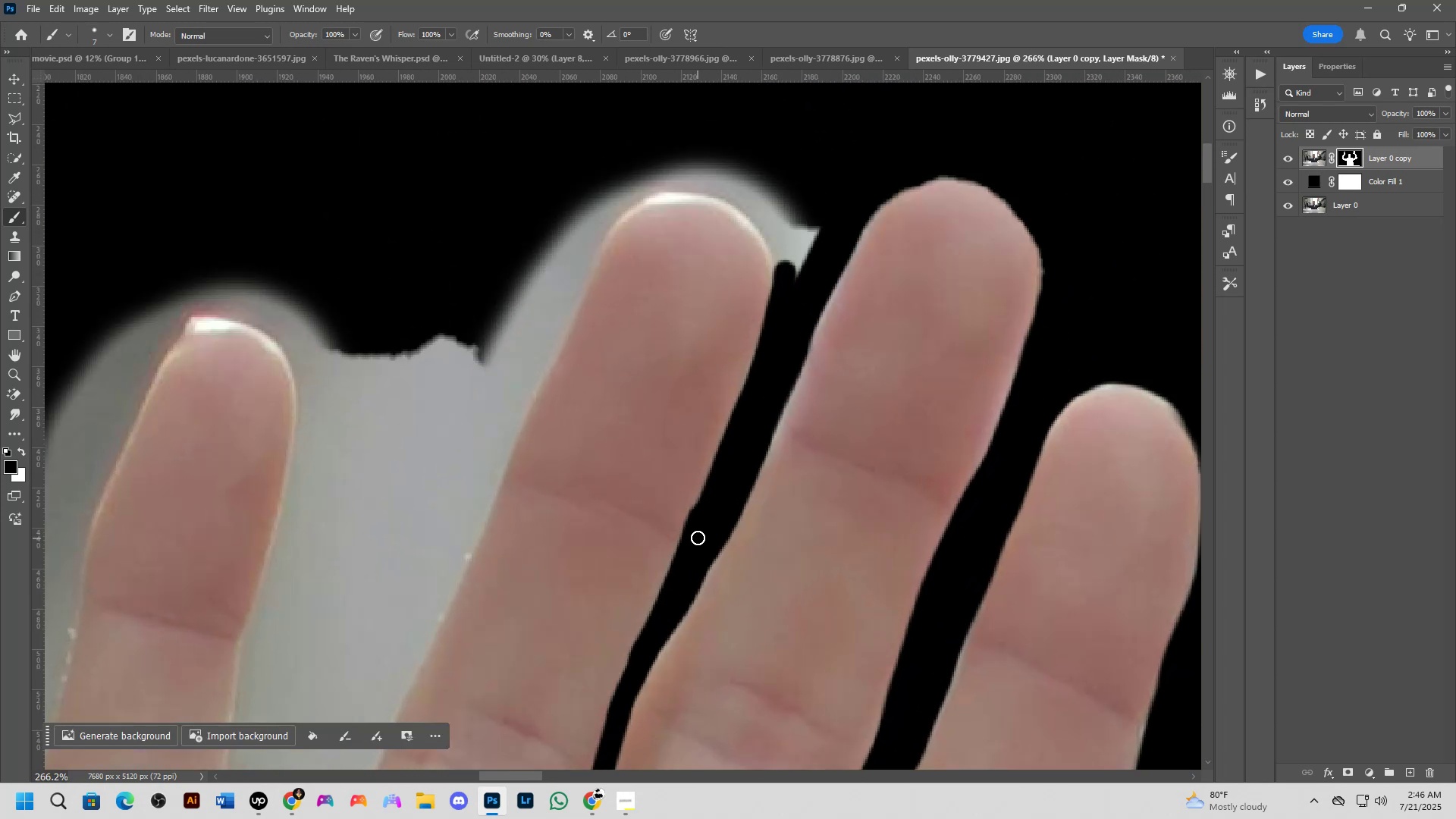 
left_click_drag(start_coordinate=[697, 537], to_coordinate=[786, 268])
 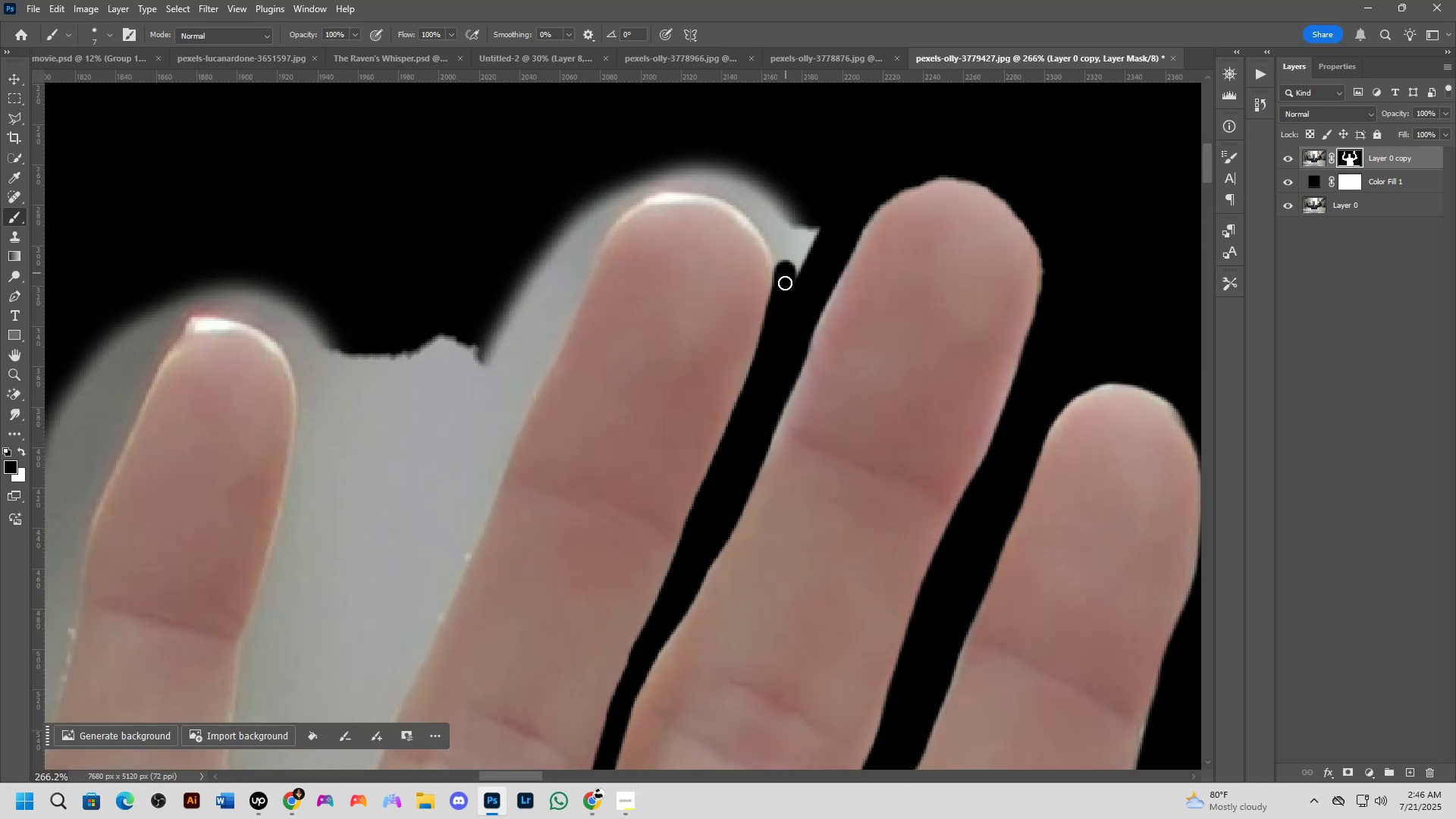 
hold_key(key=Space, duration=0.61)
 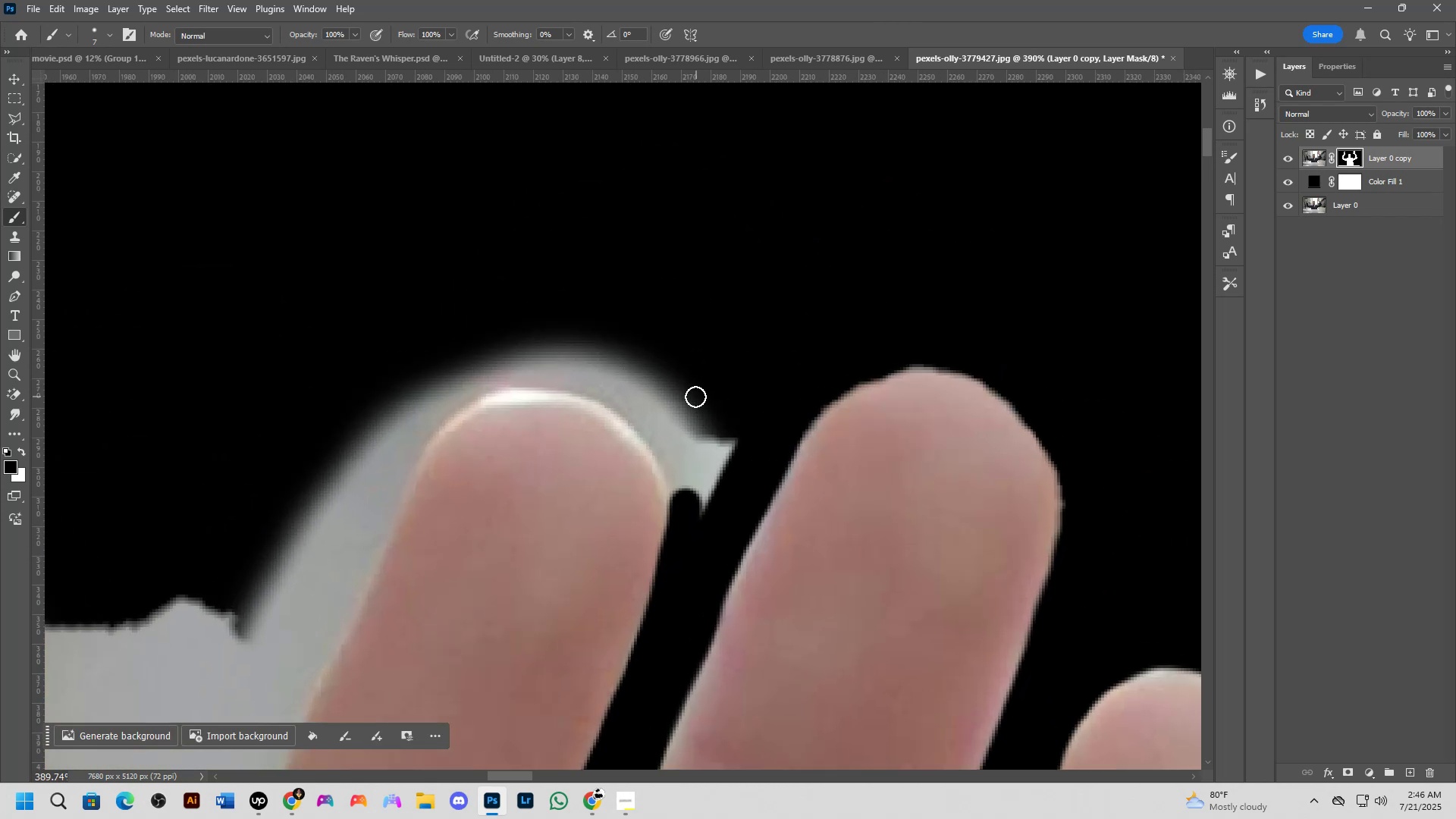 
left_click_drag(start_coordinate=[784, 287], to_coordinate=[689, 491])
 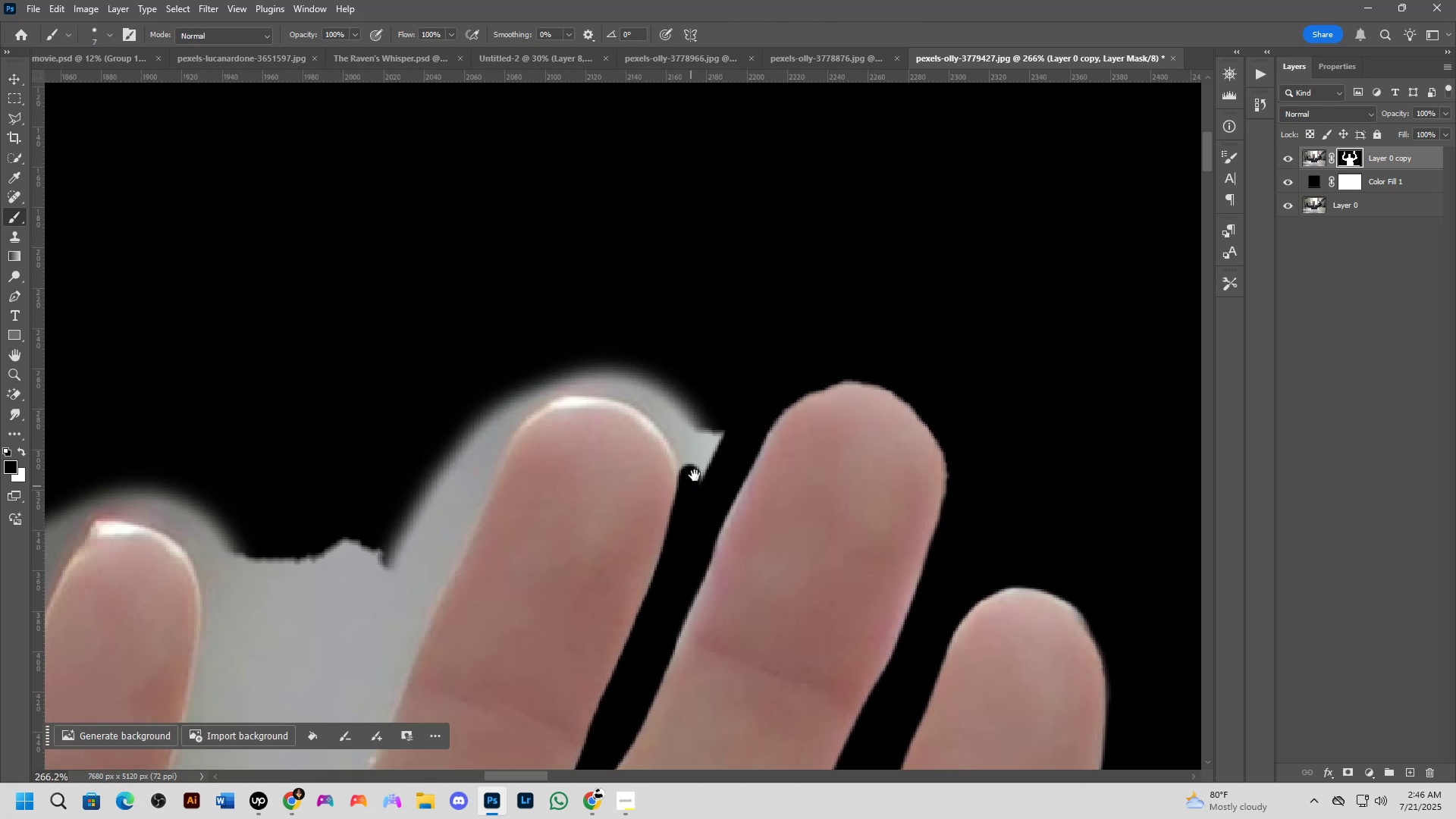 
scroll: coordinate [698, 408], scroll_direction: up, amount: 4.0
 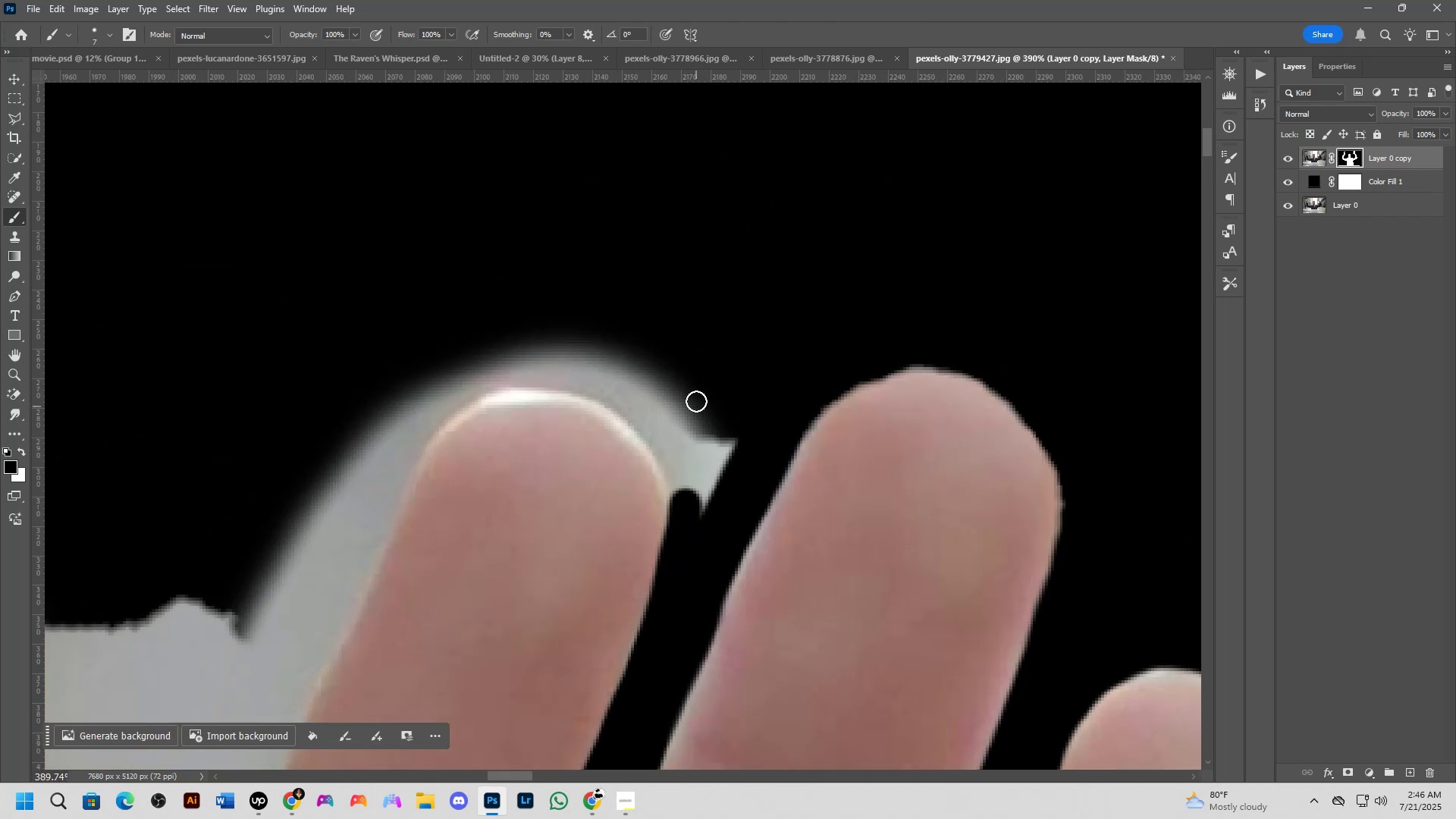 
key(Alt+AltLeft)
 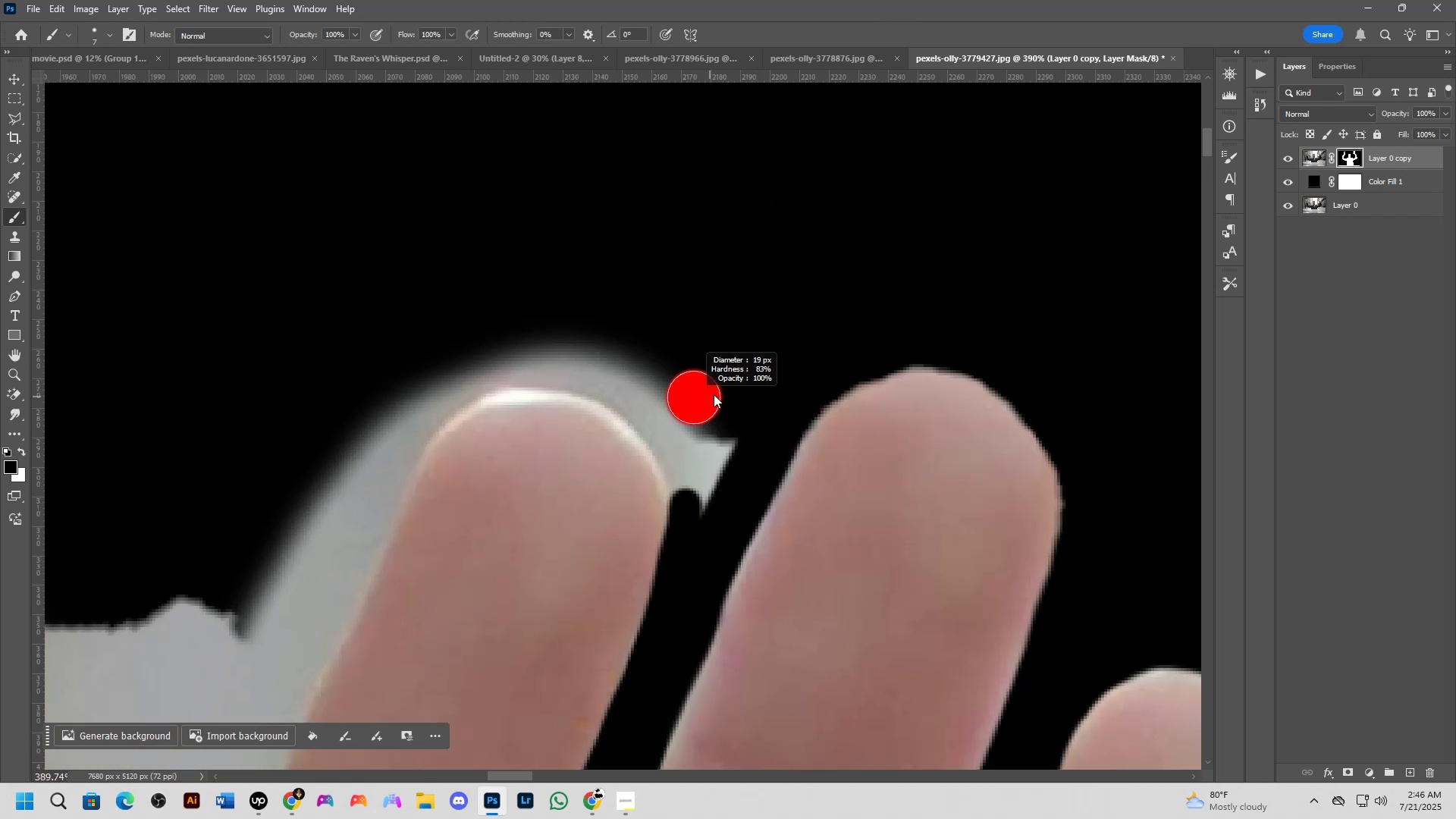 
left_click_drag(start_coordinate=[738, 361], to_coordinate=[397, 344])
 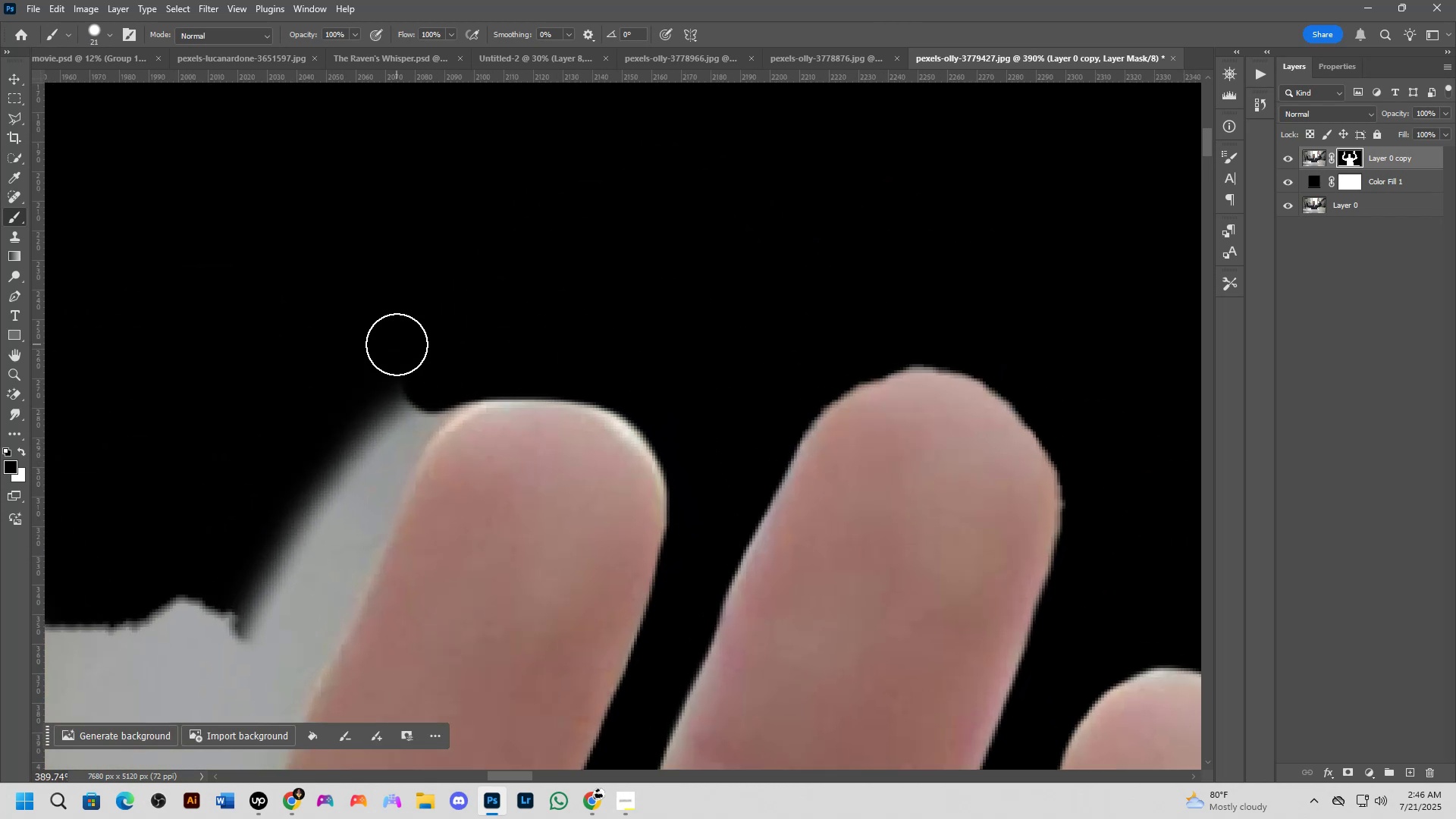 
hold_key(key=Space, duration=0.51)
 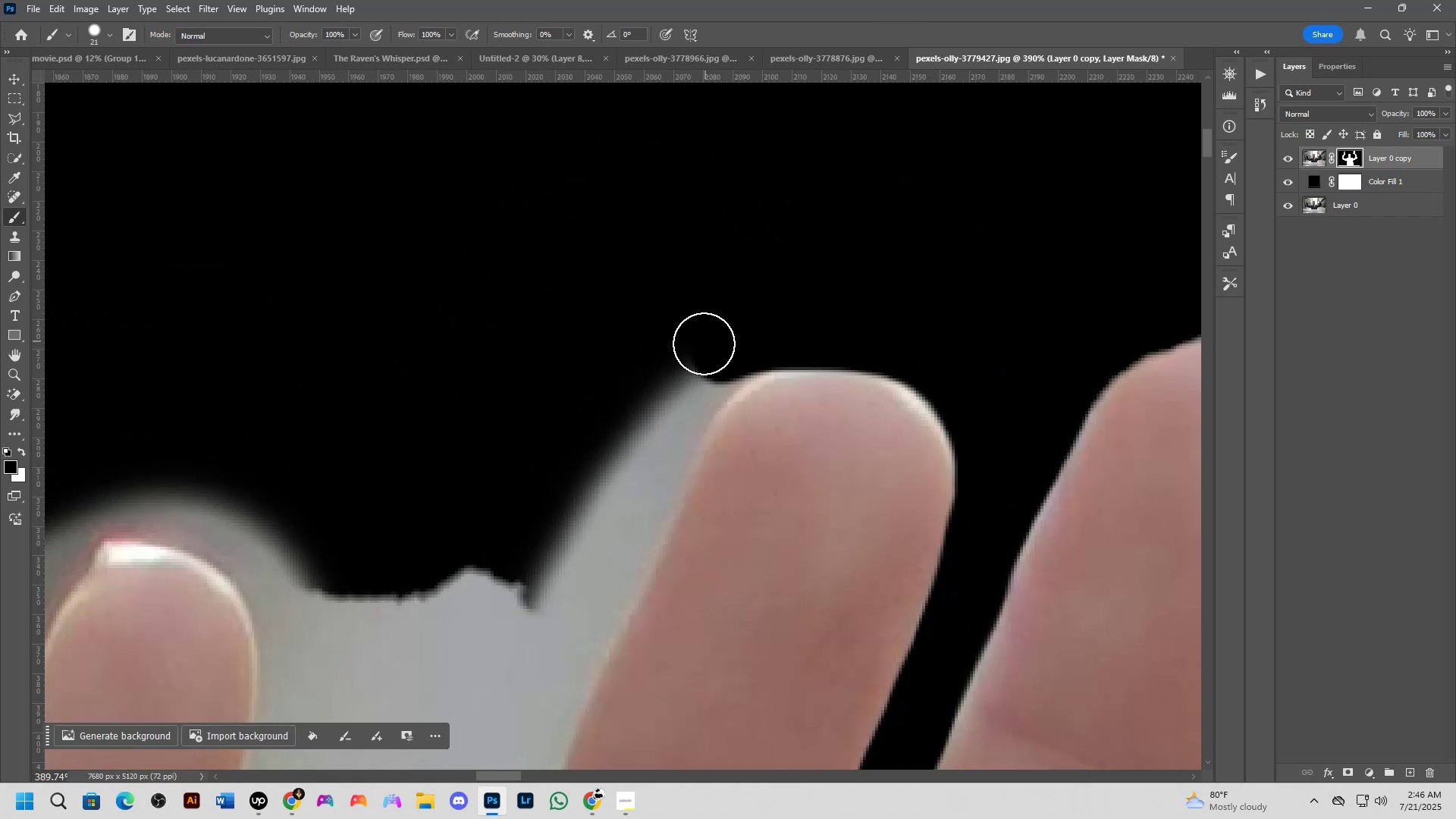 
left_click_drag(start_coordinate=[403, 362], to_coordinate=[692, 333])
 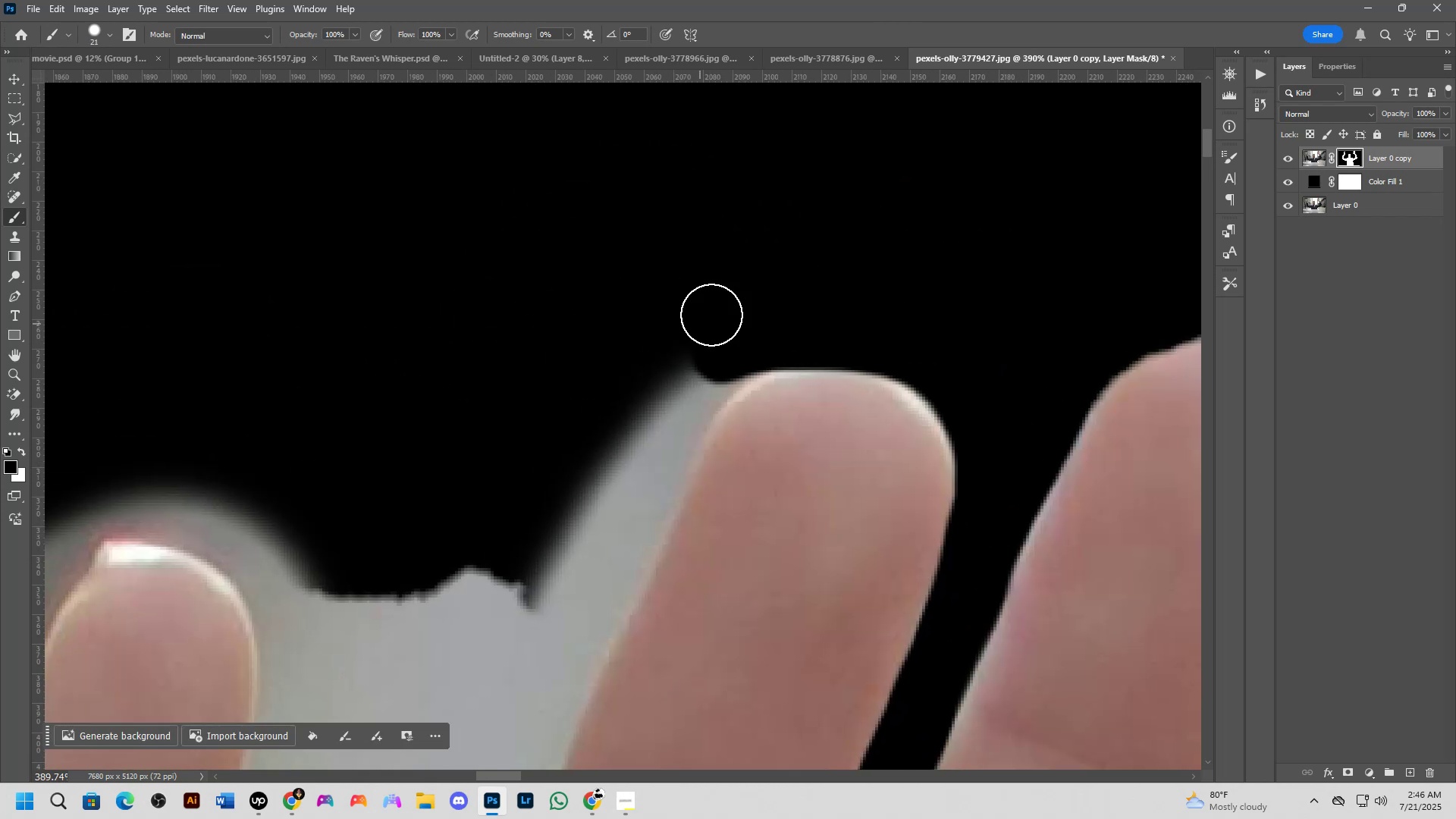 
left_click_drag(start_coordinate=[716, 312], to_coordinate=[616, 536])
 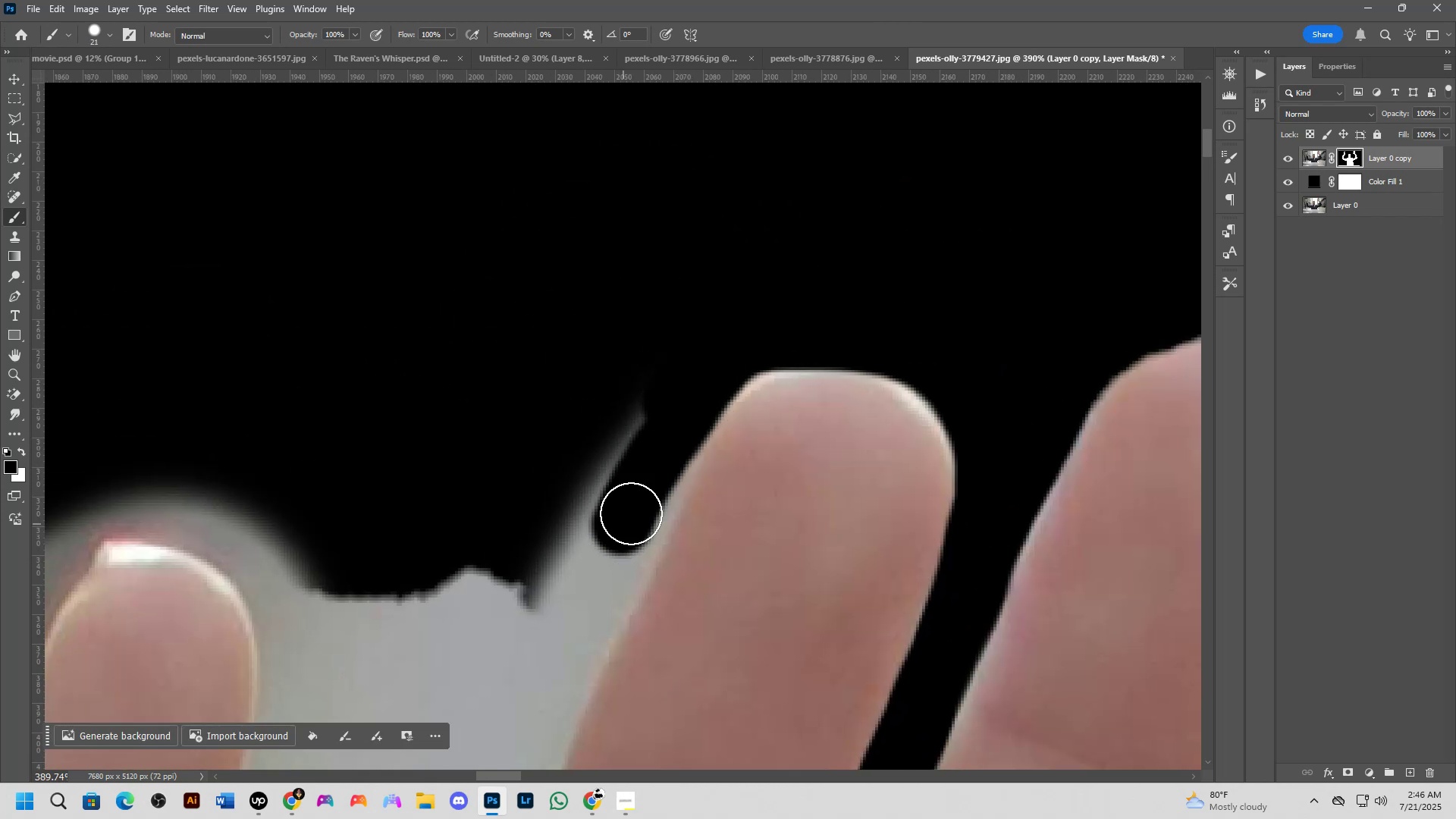 
hold_key(key=Space, duration=0.47)
 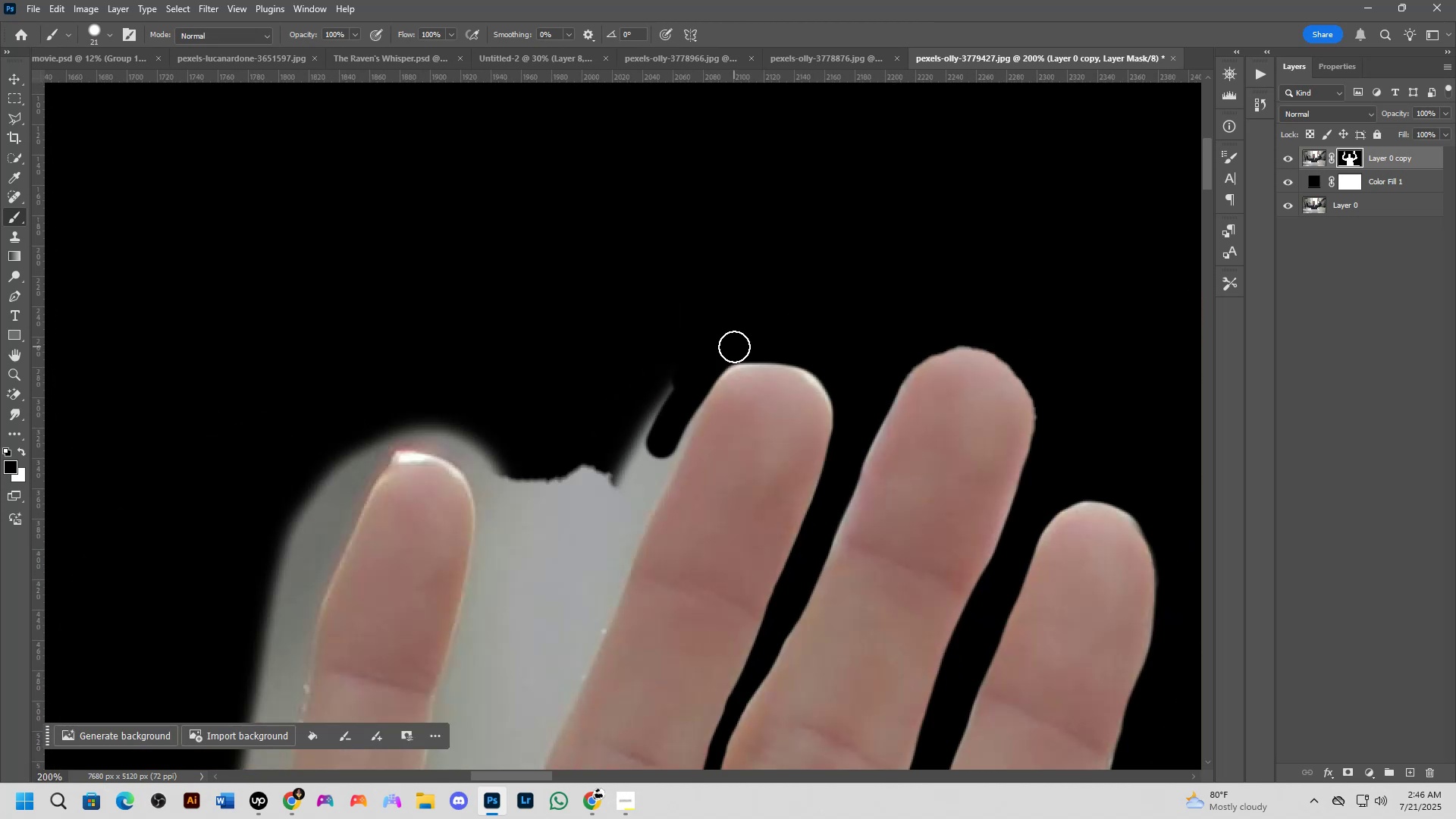 
left_click_drag(start_coordinate=[647, 500], to_coordinate=[659, 471])
 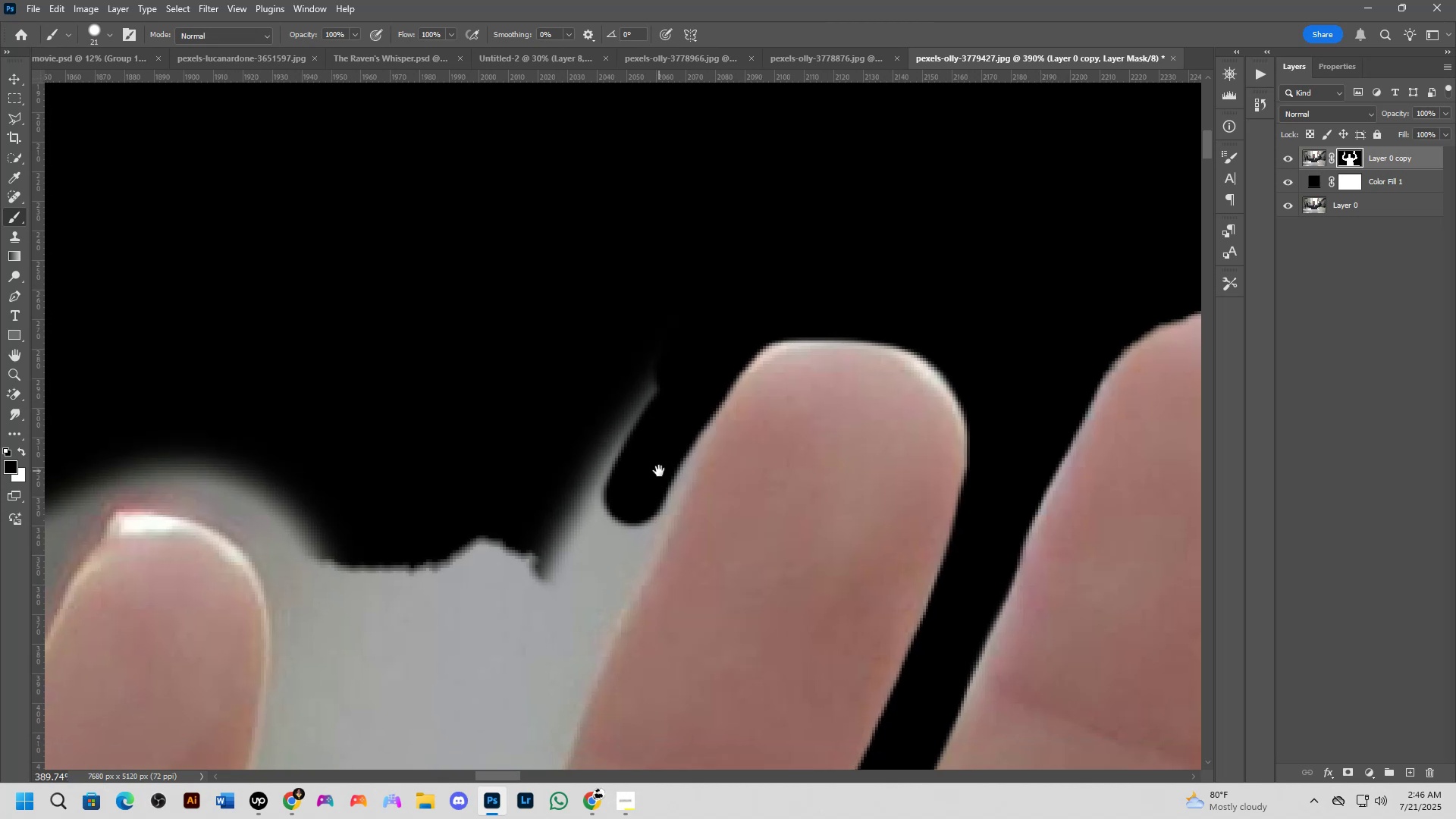 
key(Shift+ShiftLeft)
 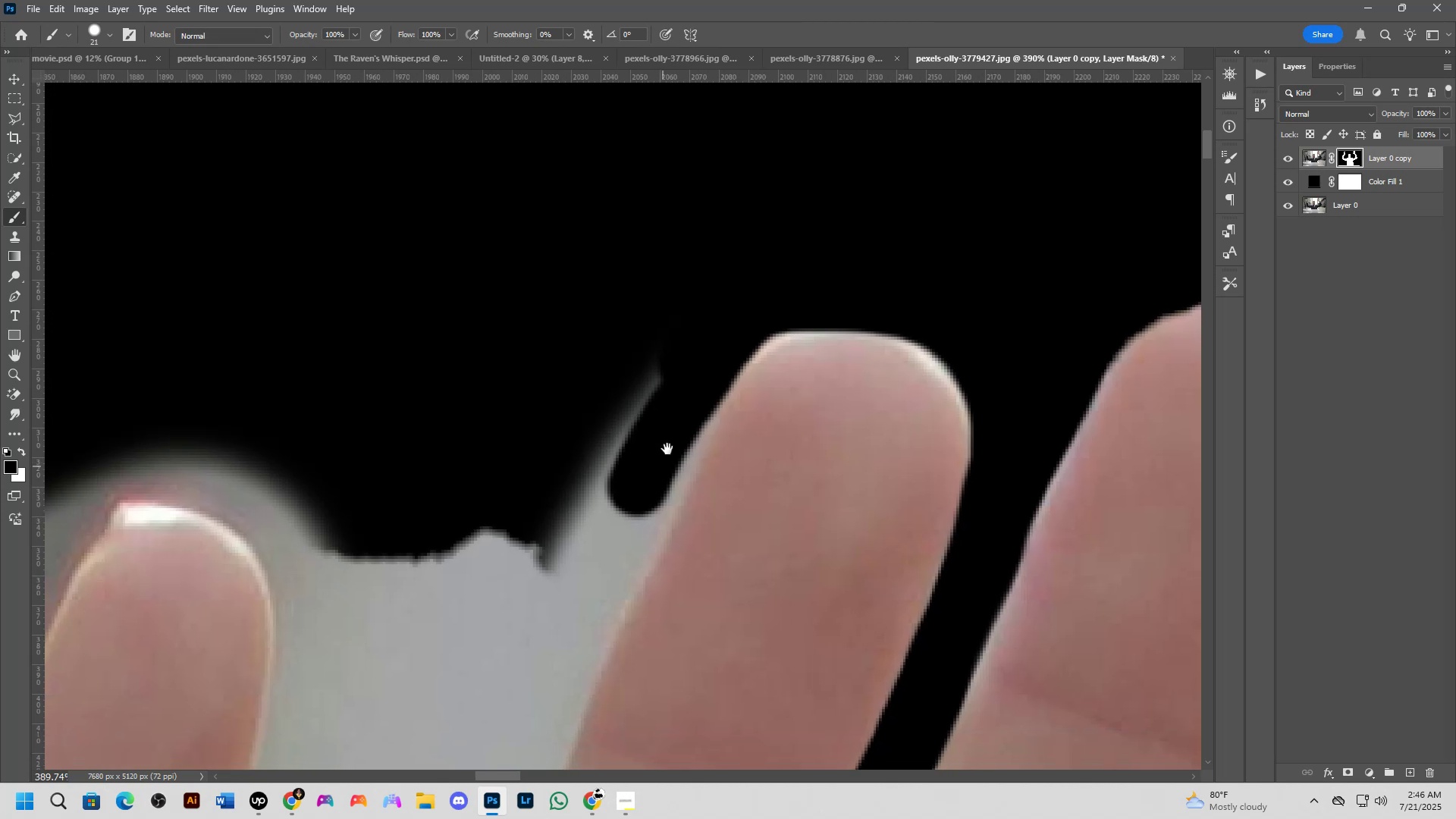 
scroll: coordinate [680, 415], scroll_direction: down, amount: 2.0
 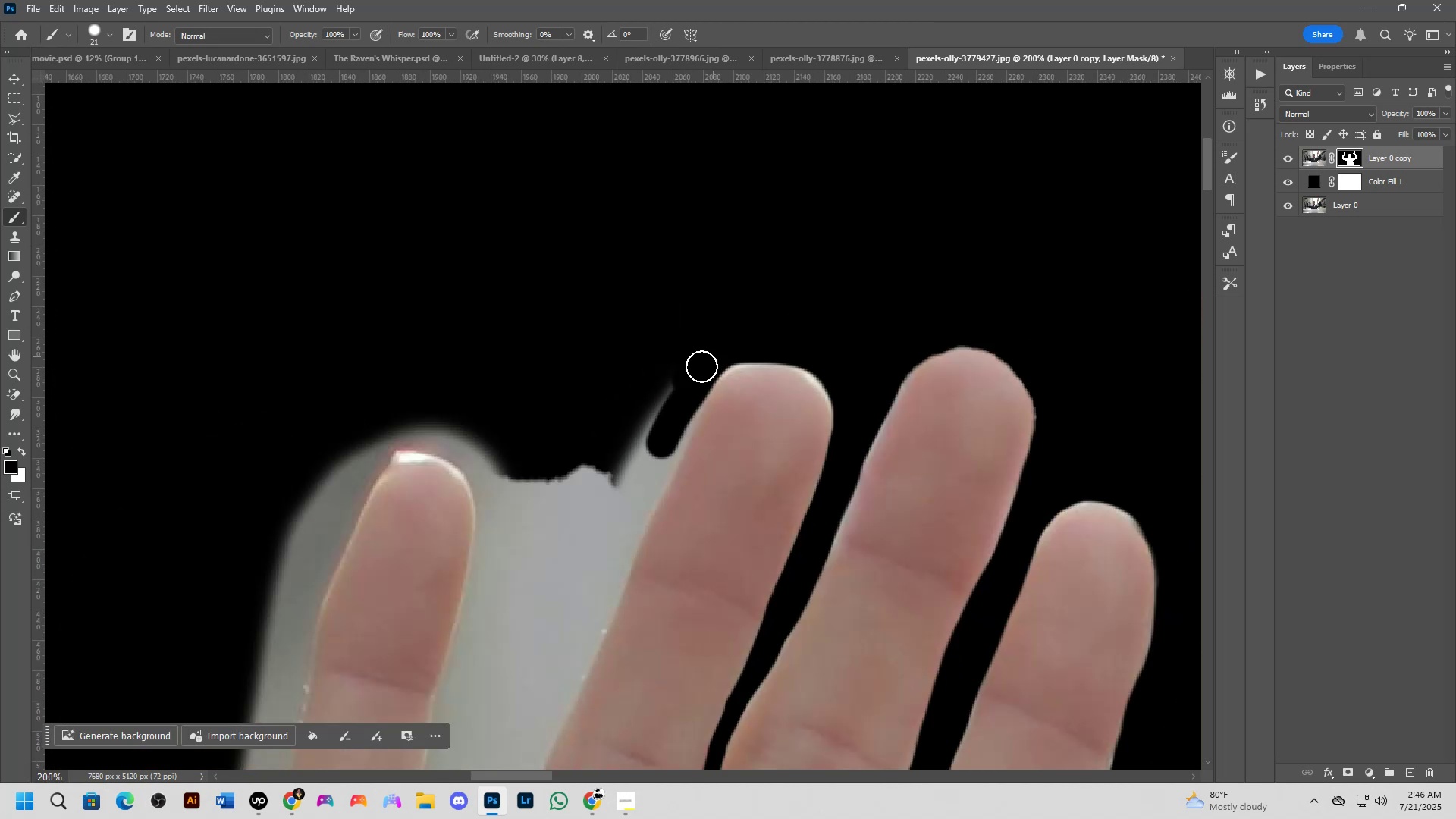 
left_click_drag(start_coordinate=[683, 385], to_coordinate=[661, 428])
 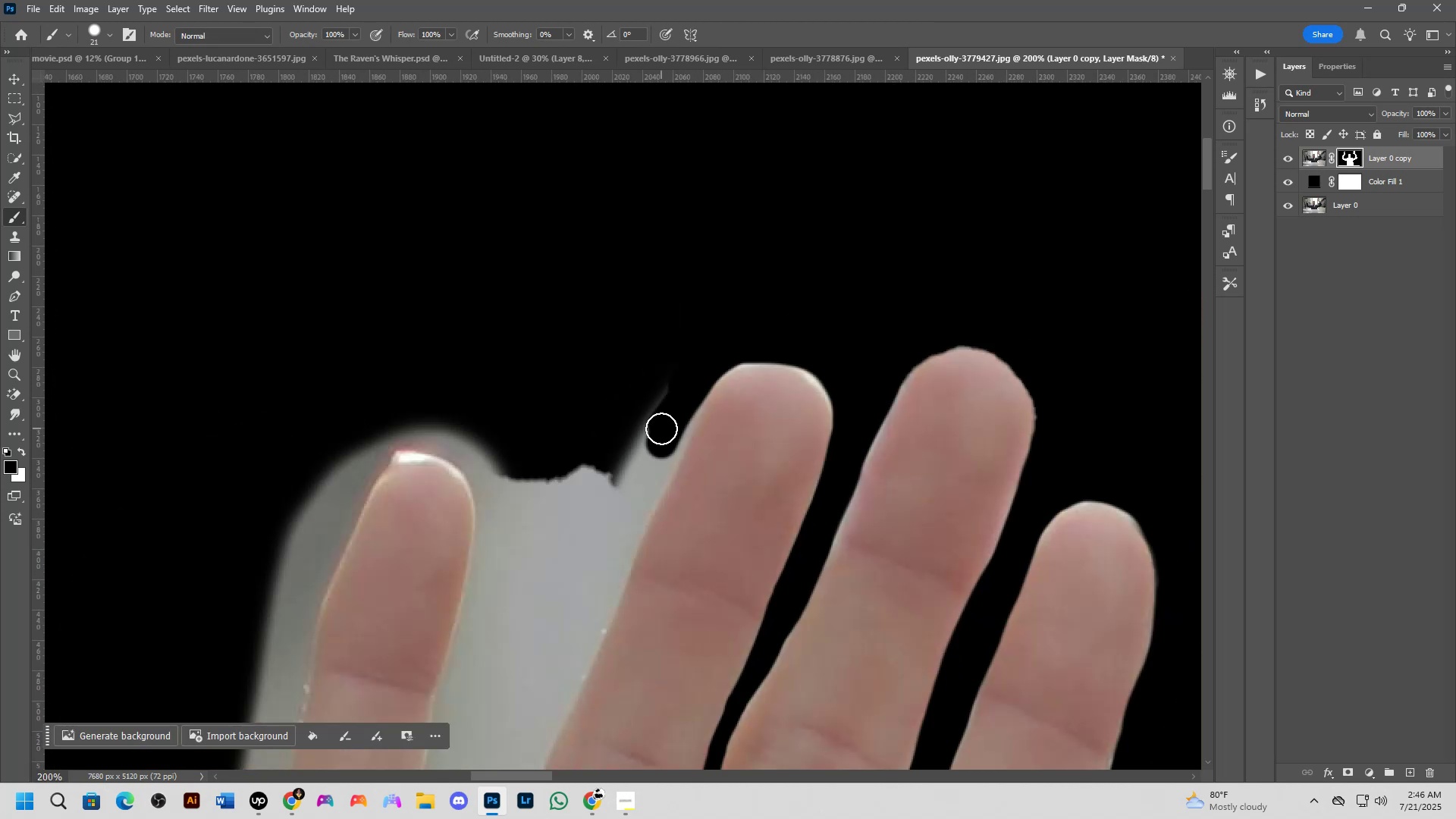 
scroll: coordinate [676, 423], scroll_direction: down, amount: 5.0
 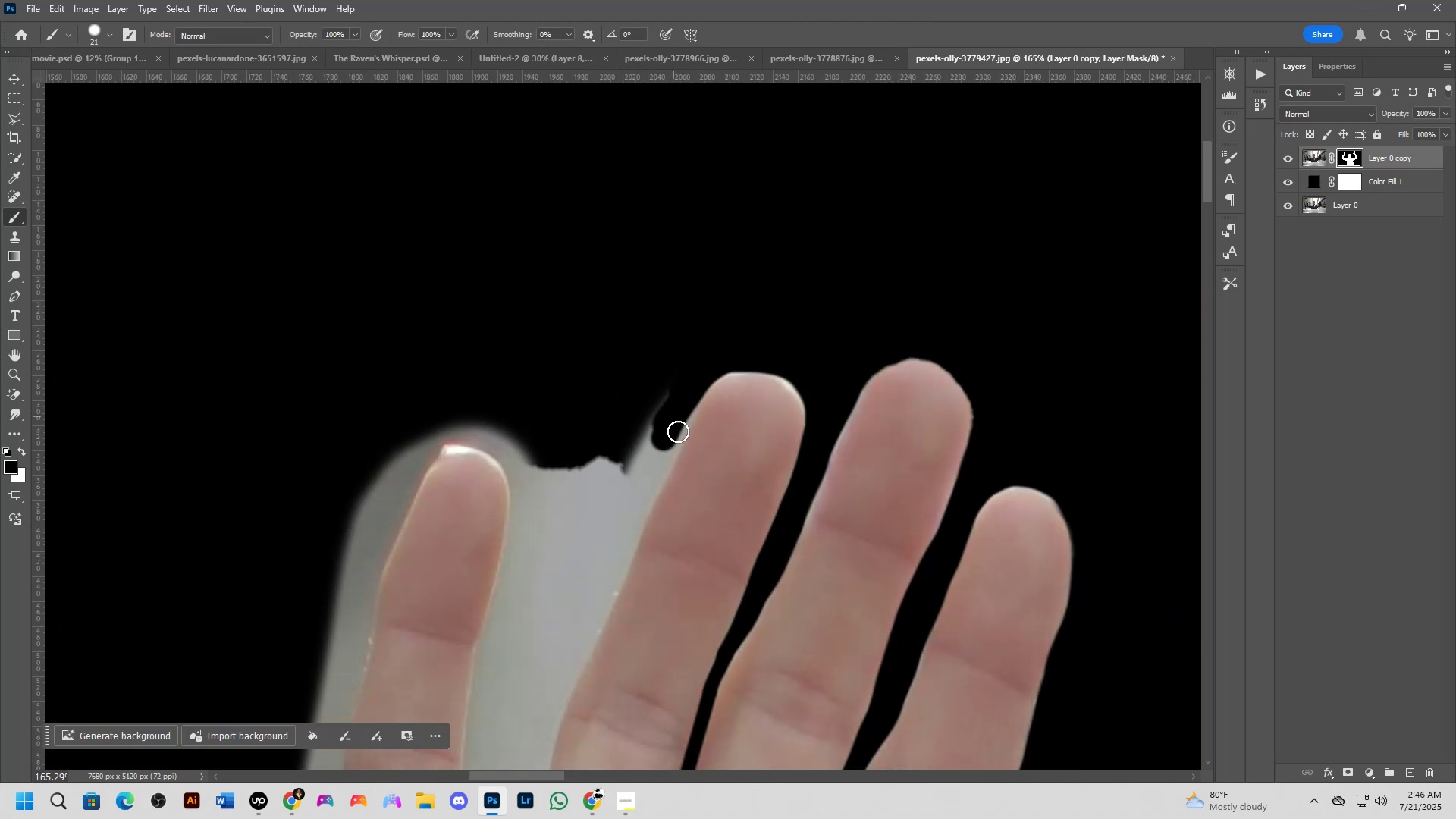 
hold_key(key=Space, duration=0.61)
 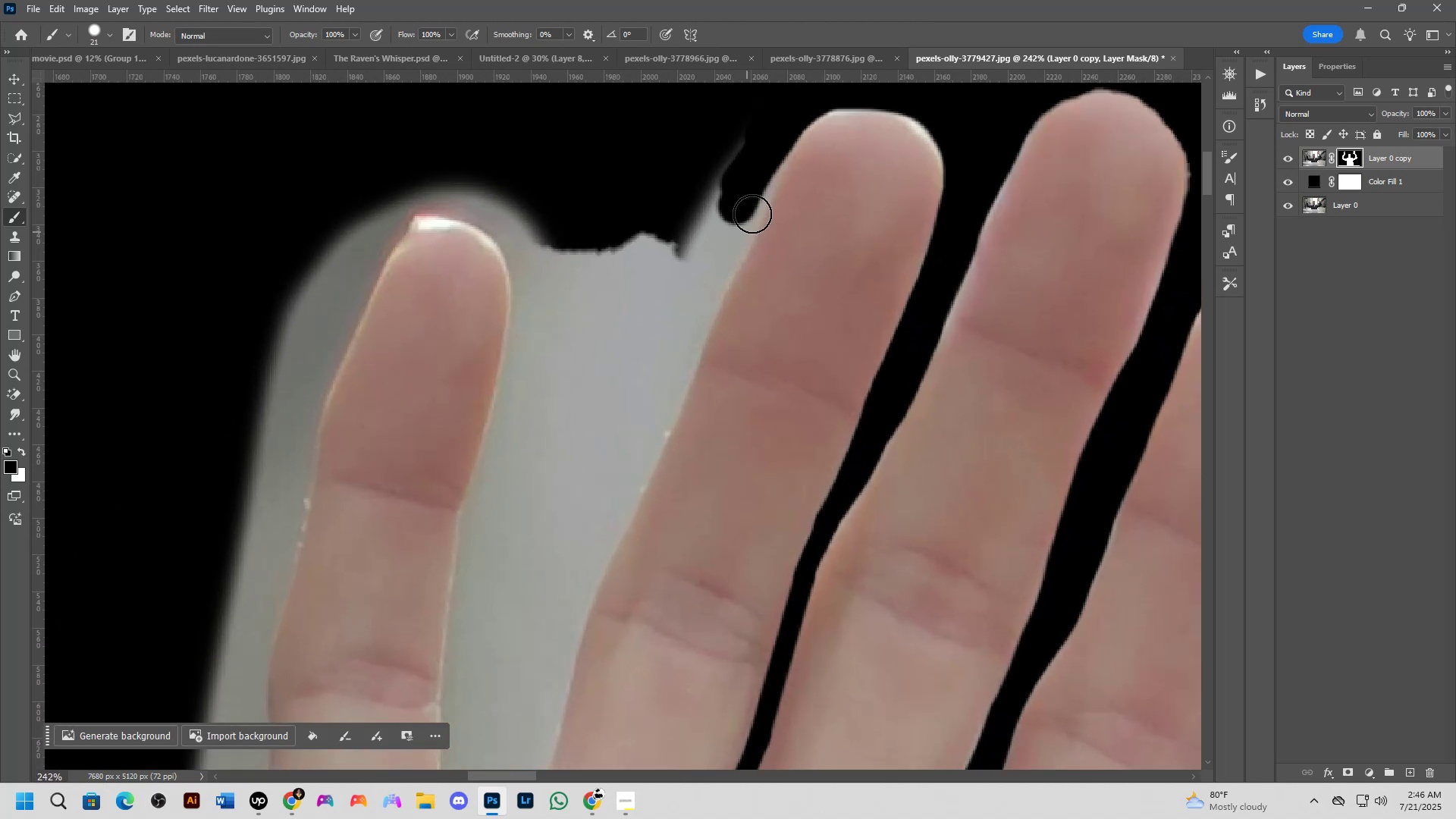 
left_click_drag(start_coordinate=[673, 479], to_coordinate=[743, 288])
 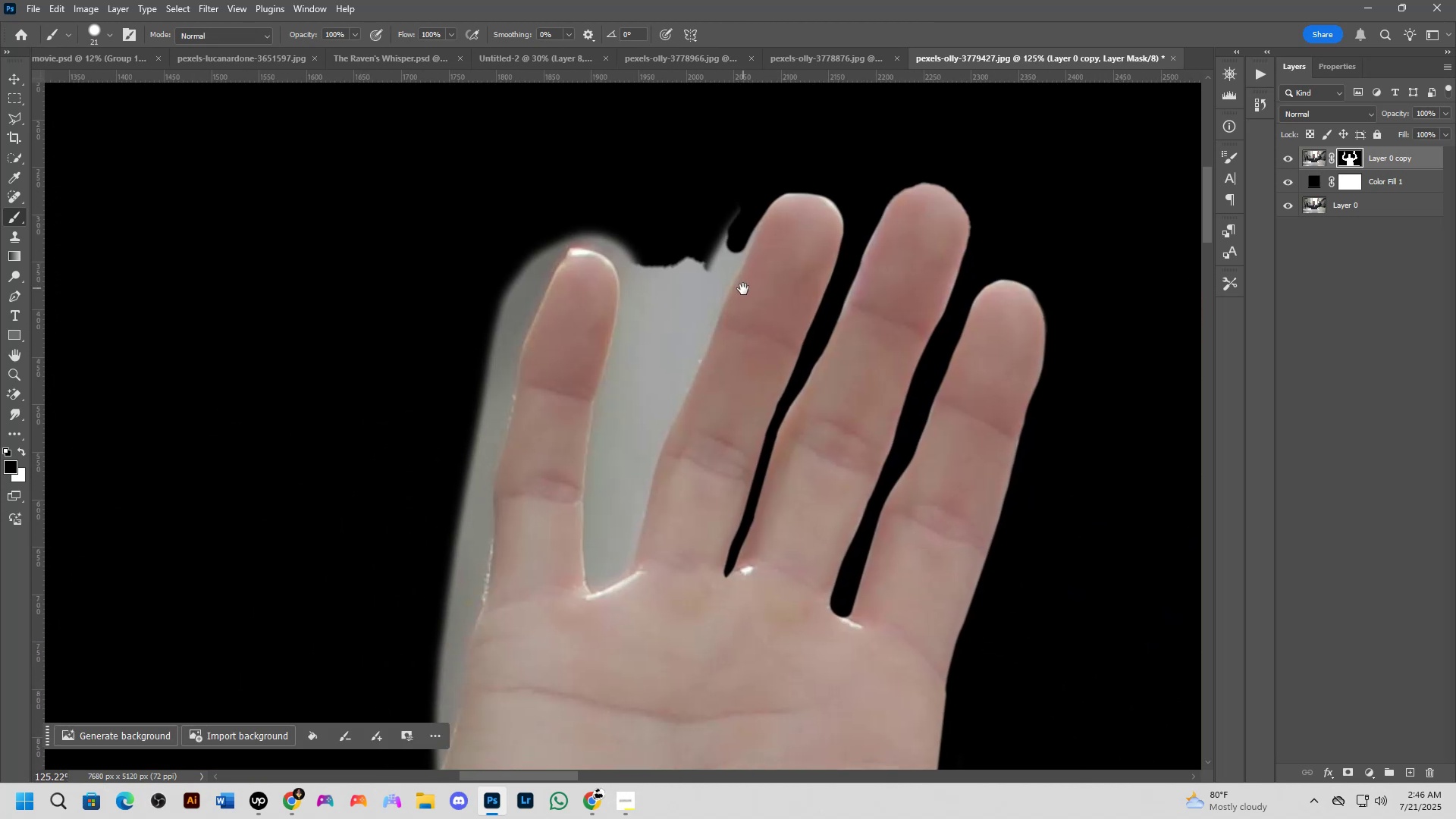 
scroll: coordinate [739, 251], scroll_direction: up, amount: 7.0
 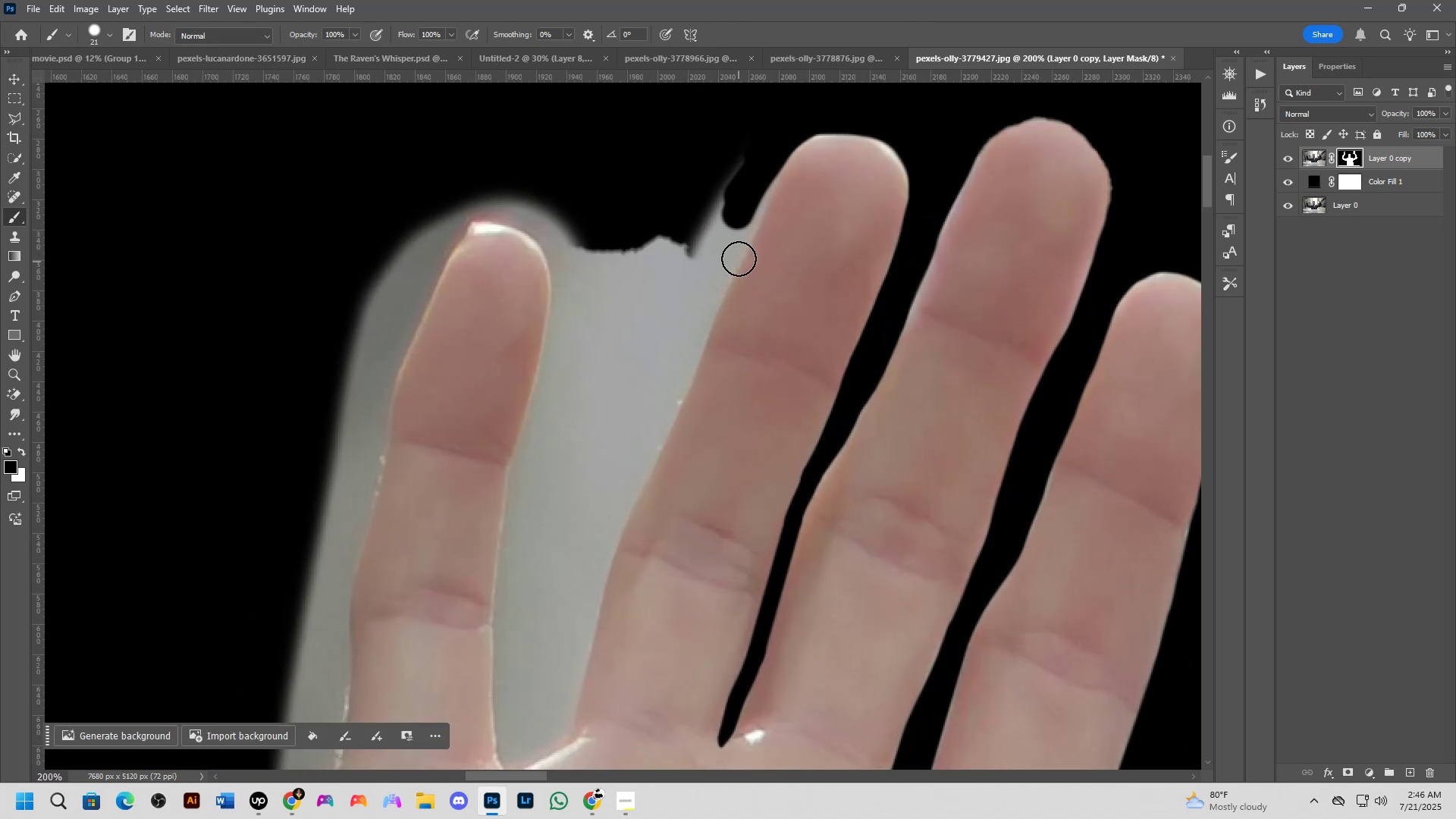 
hold_key(key=Space, duration=0.68)
 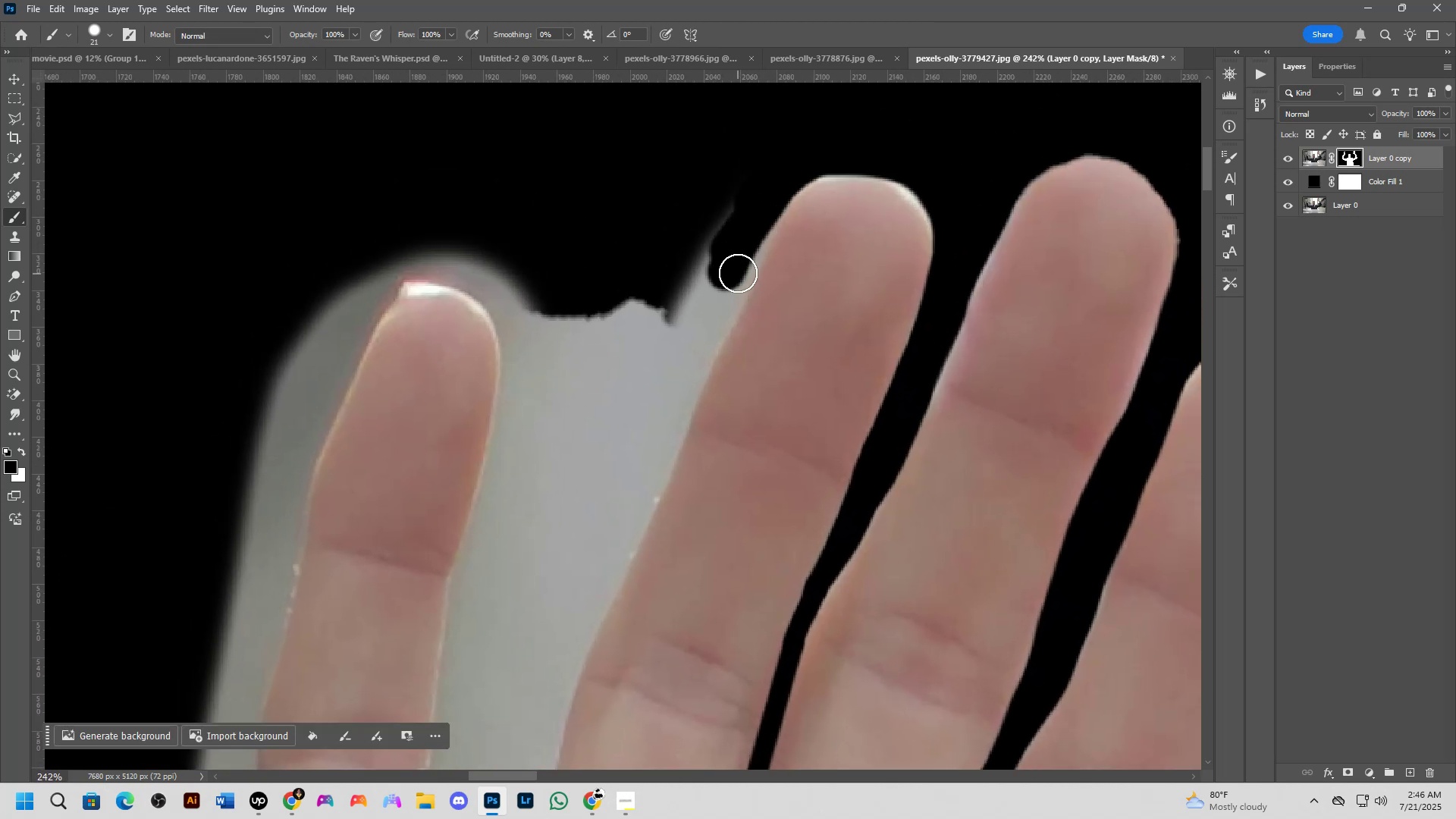 
left_click_drag(start_coordinate=[754, 210], to_coordinate=[743, 276])
 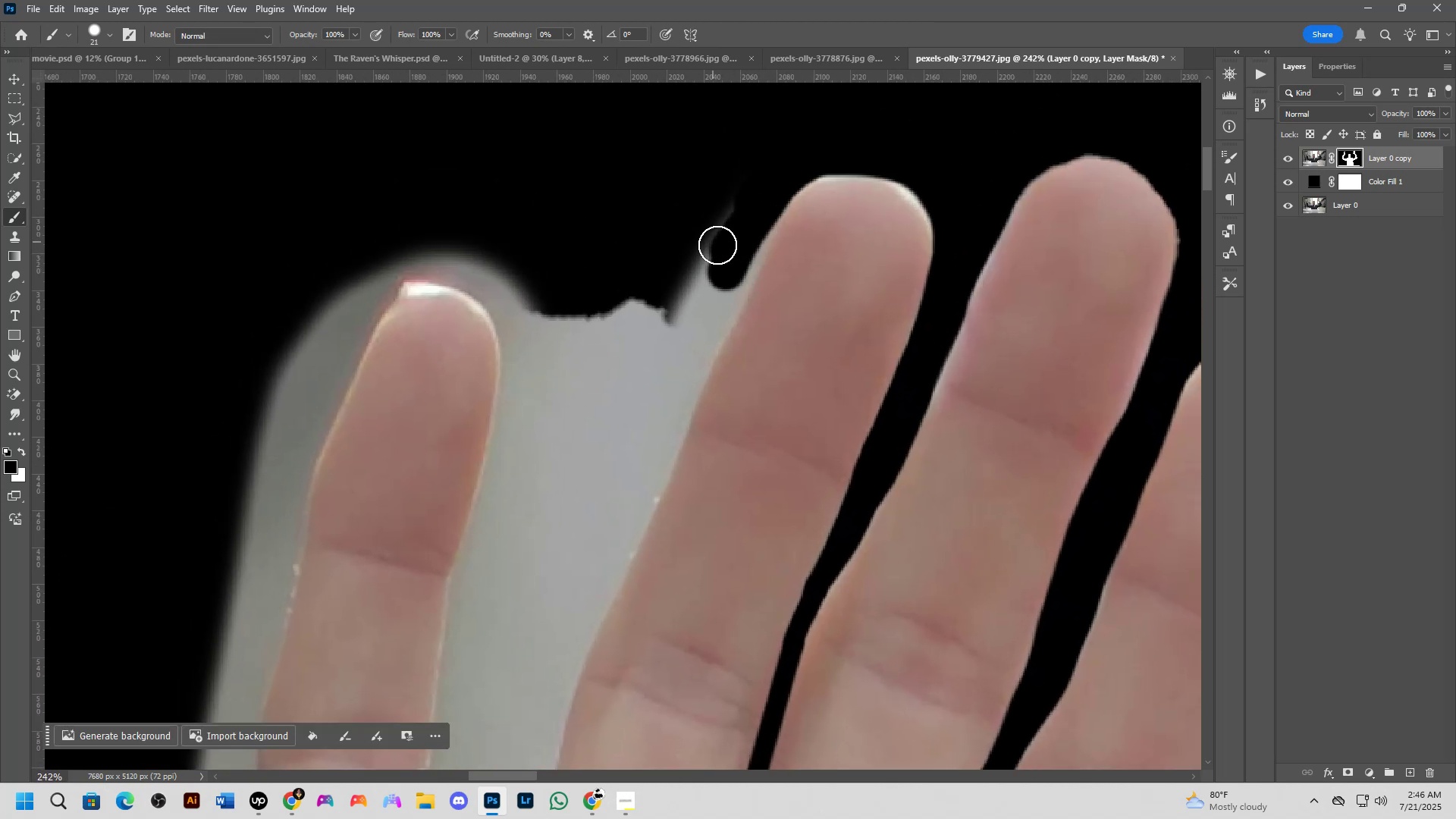 
left_click_drag(start_coordinate=[768, 187], to_coordinate=[769, 162])
 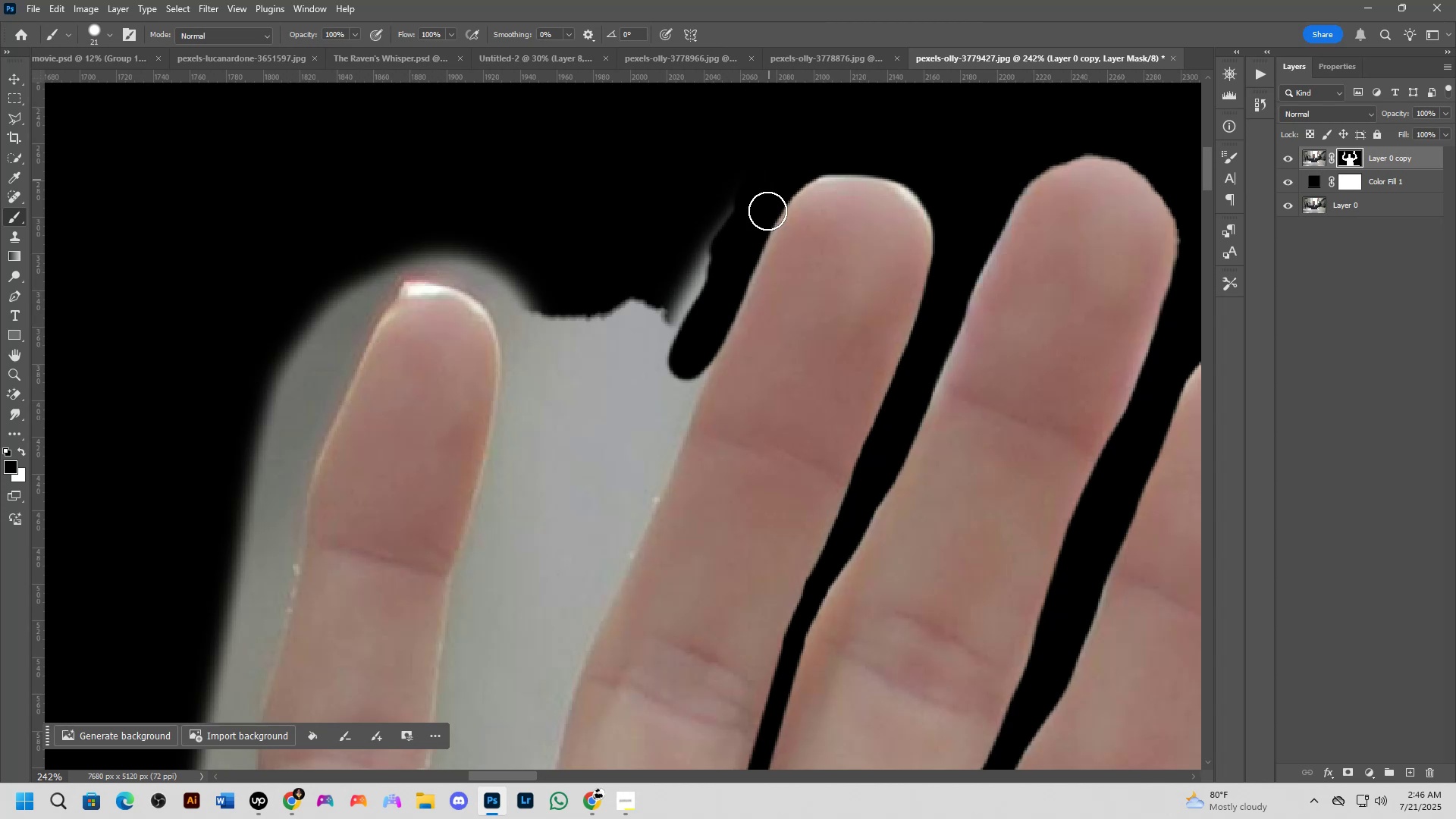 
hold_key(key=Space, duration=0.68)
 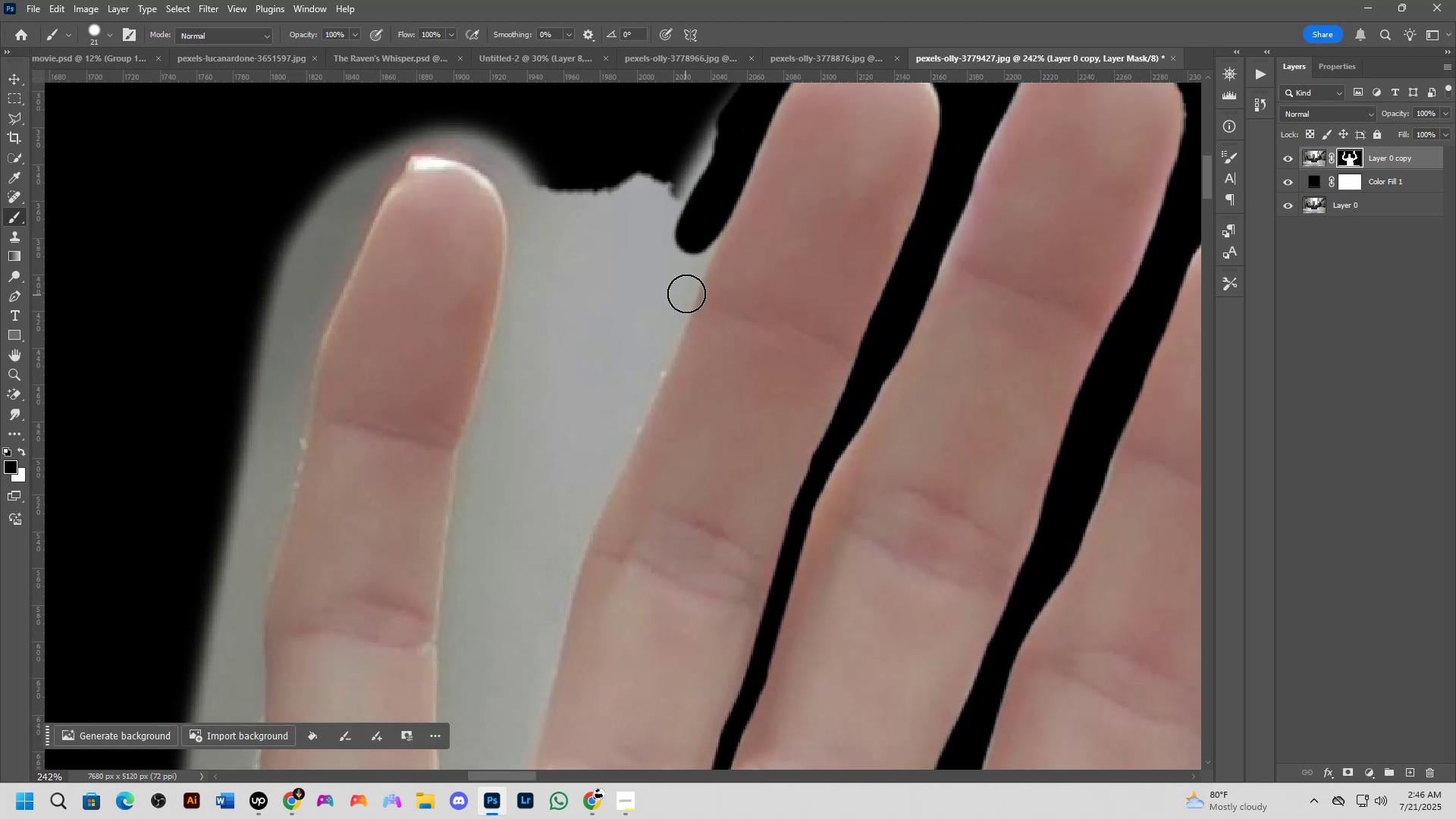 
left_click_drag(start_coordinate=[702, 378], to_coordinate=[709, 252])
 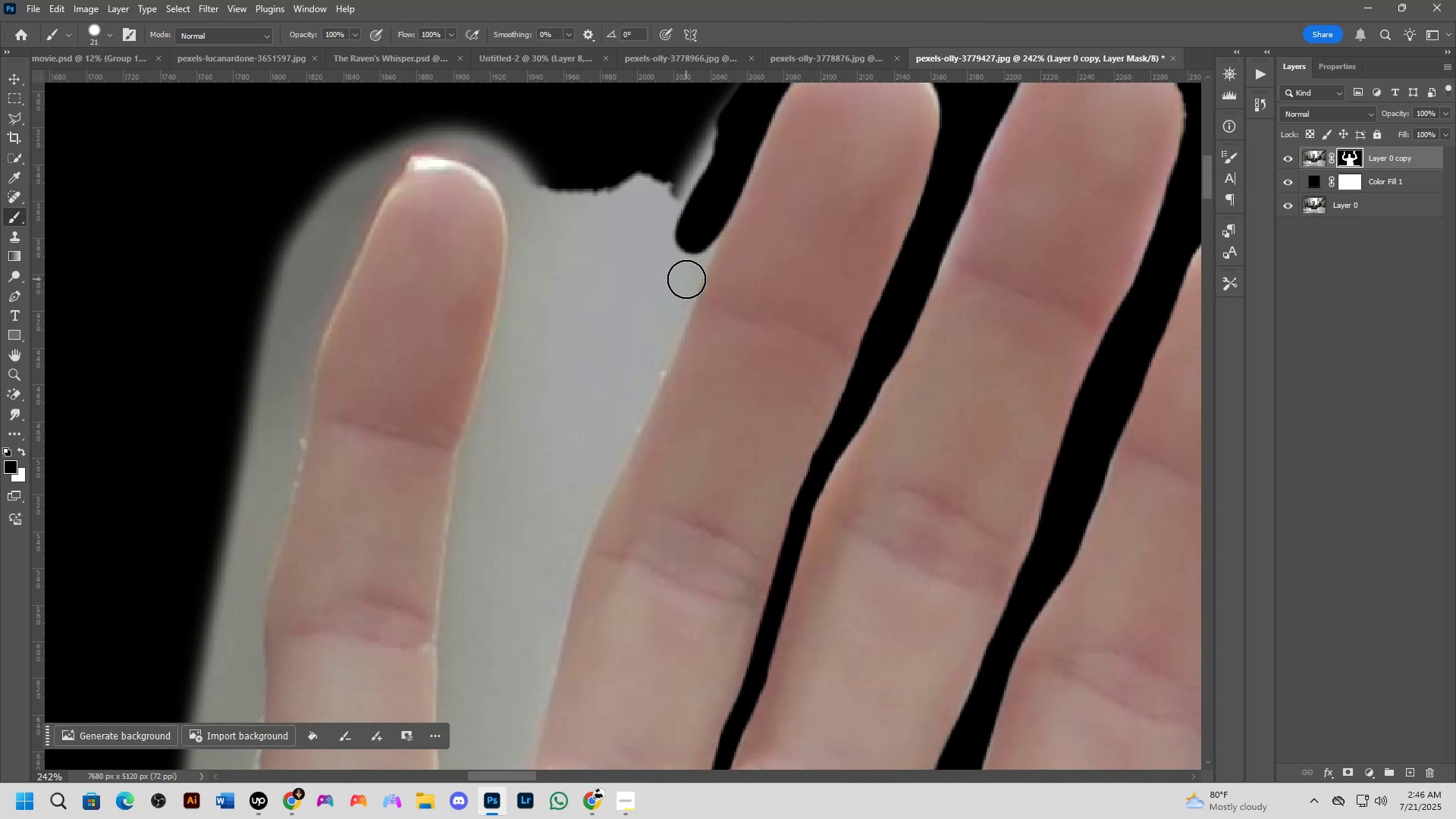 
hold_key(key=ShiftLeft, duration=0.54)
left_click([655, 351])
 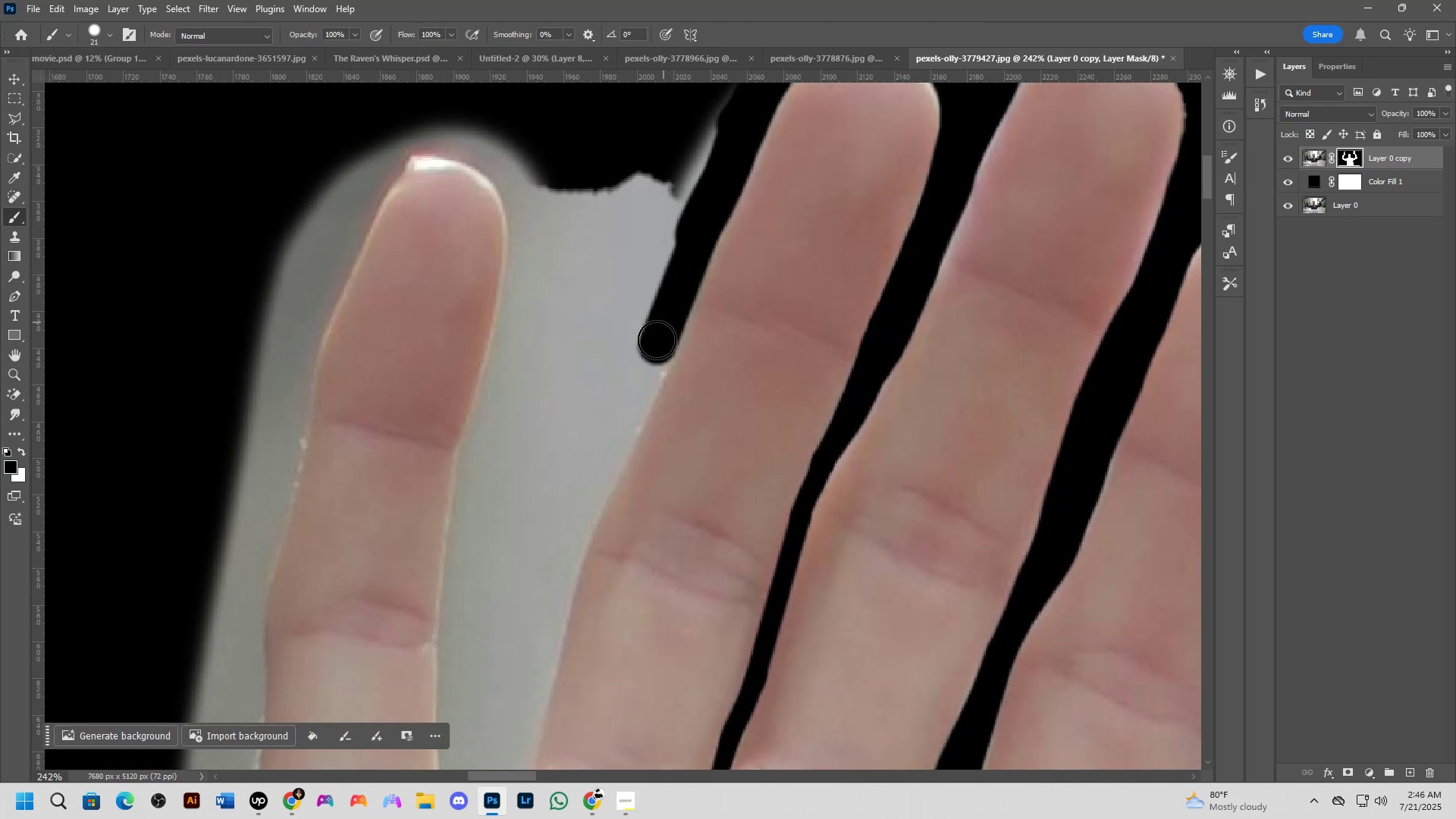 
left_click_drag(start_coordinate=[654, 352], to_coordinate=[571, 502])
 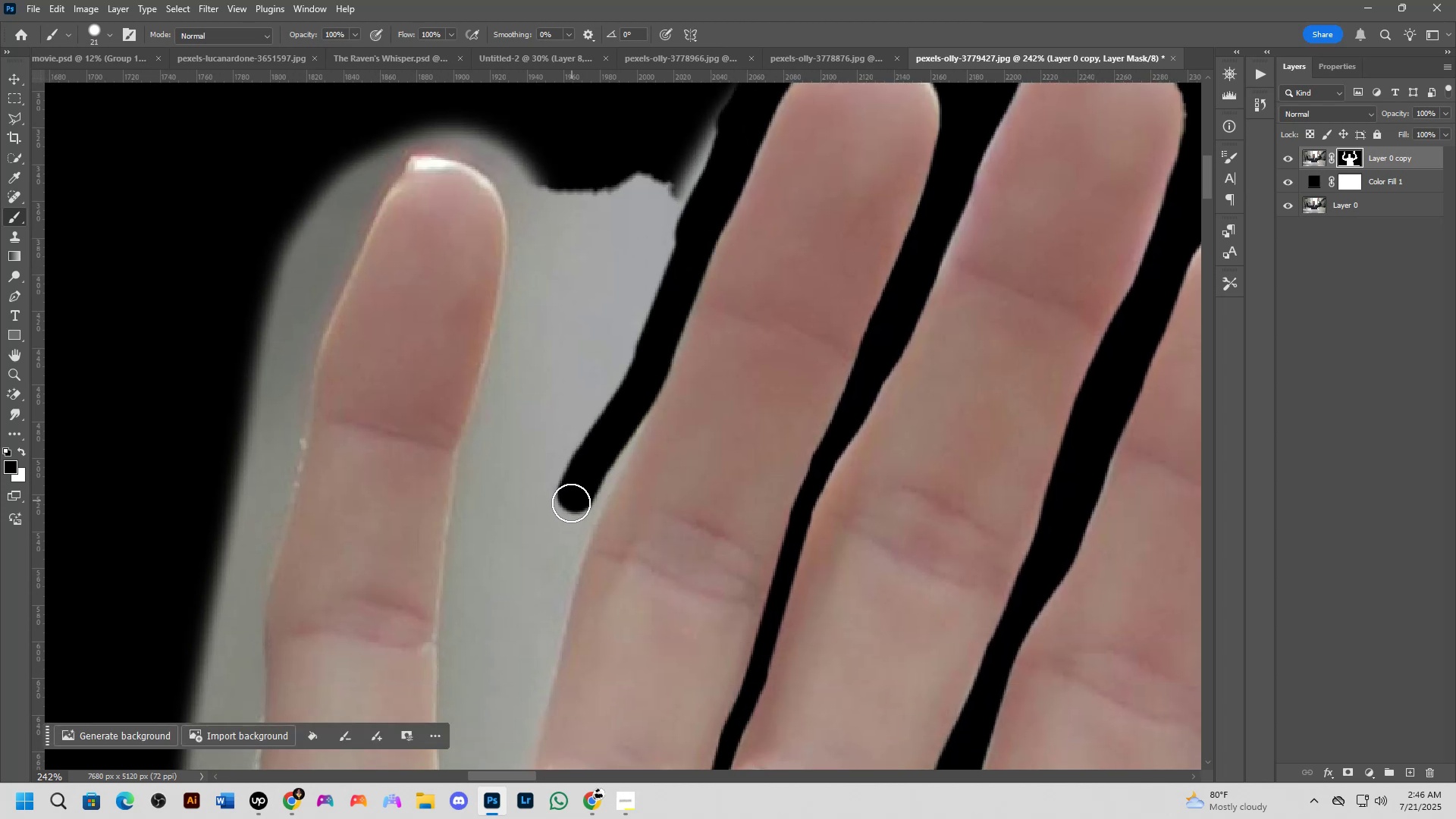 
hold_key(key=Space, duration=0.57)
 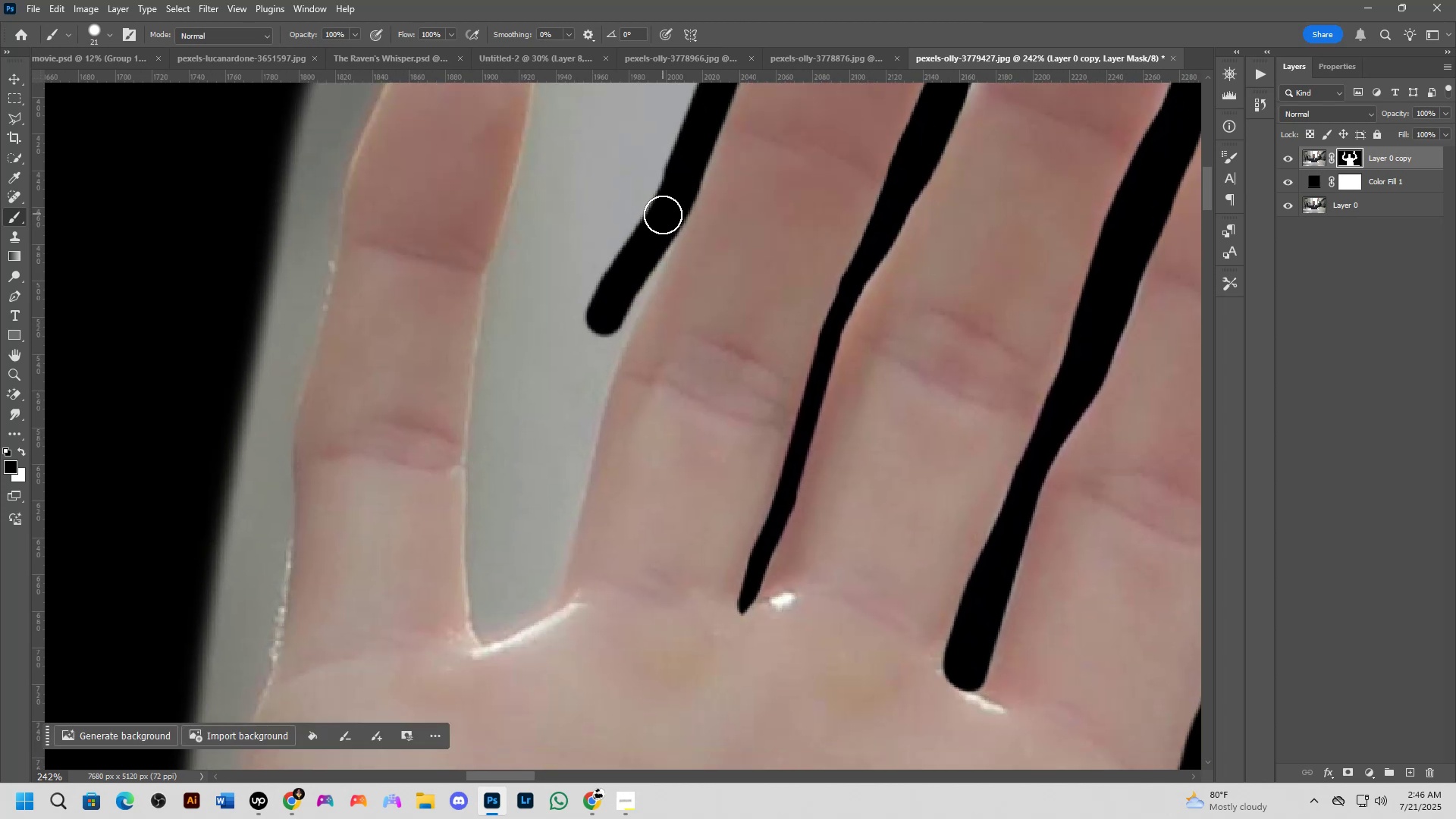 
left_click_drag(start_coordinate=[569, 504], to_coordinate=[598, 326])
 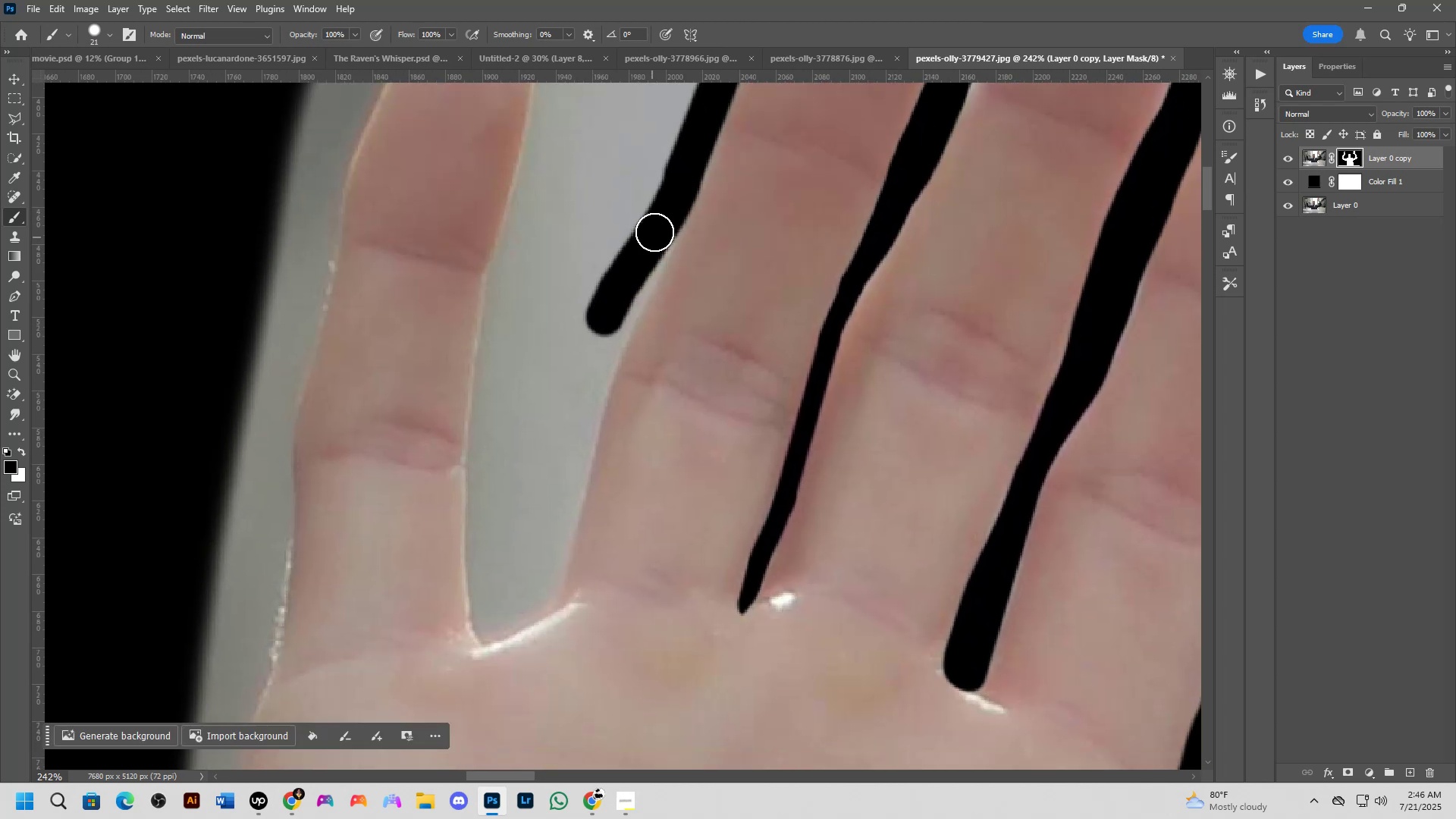 
left_click_drag(start_coordinate=[662, 216], to_coordinate=[494, 547])
 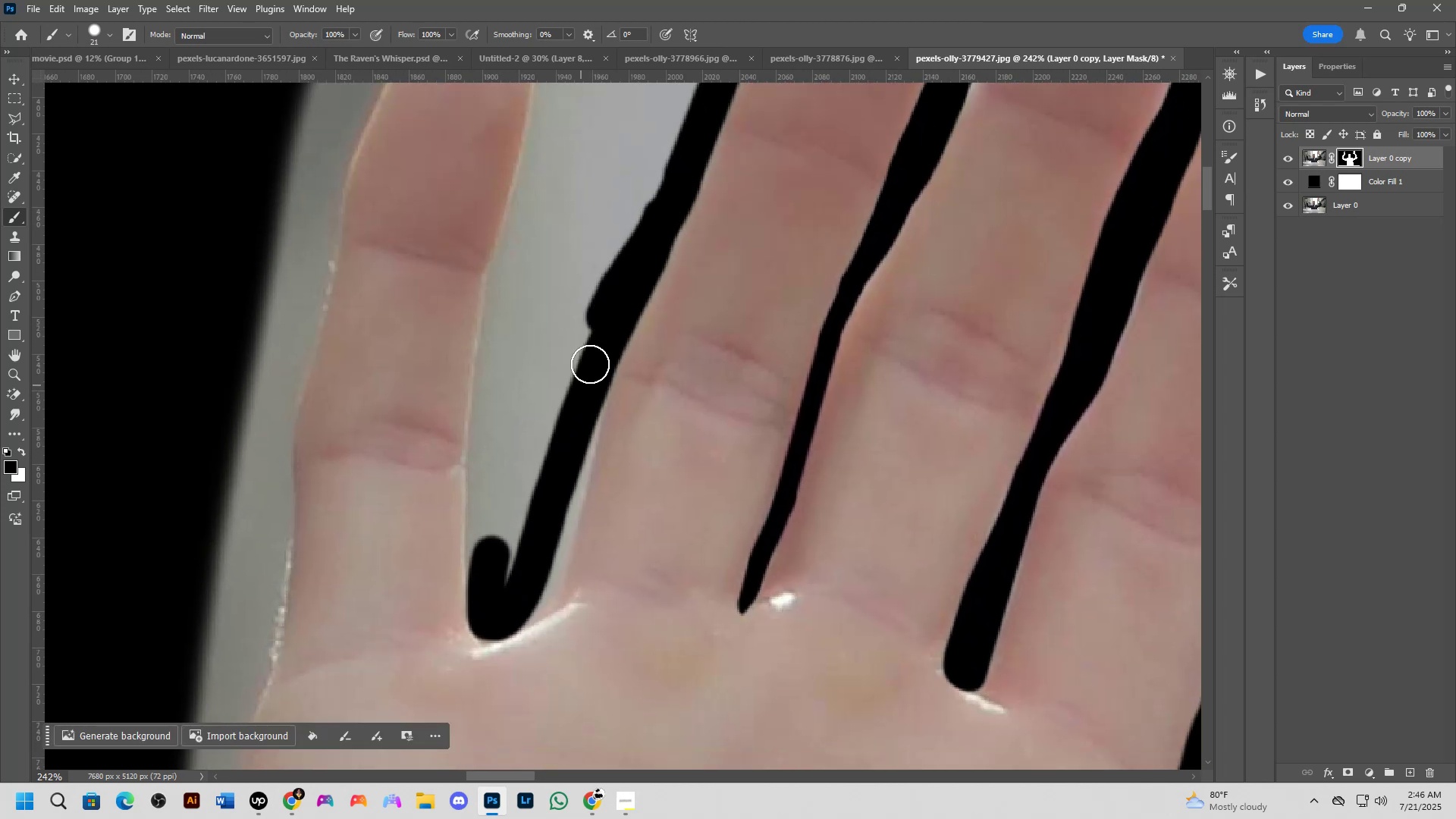 
left_click_drag(start_coordinate=[605, 318], to_coordinate=[504, 278])
 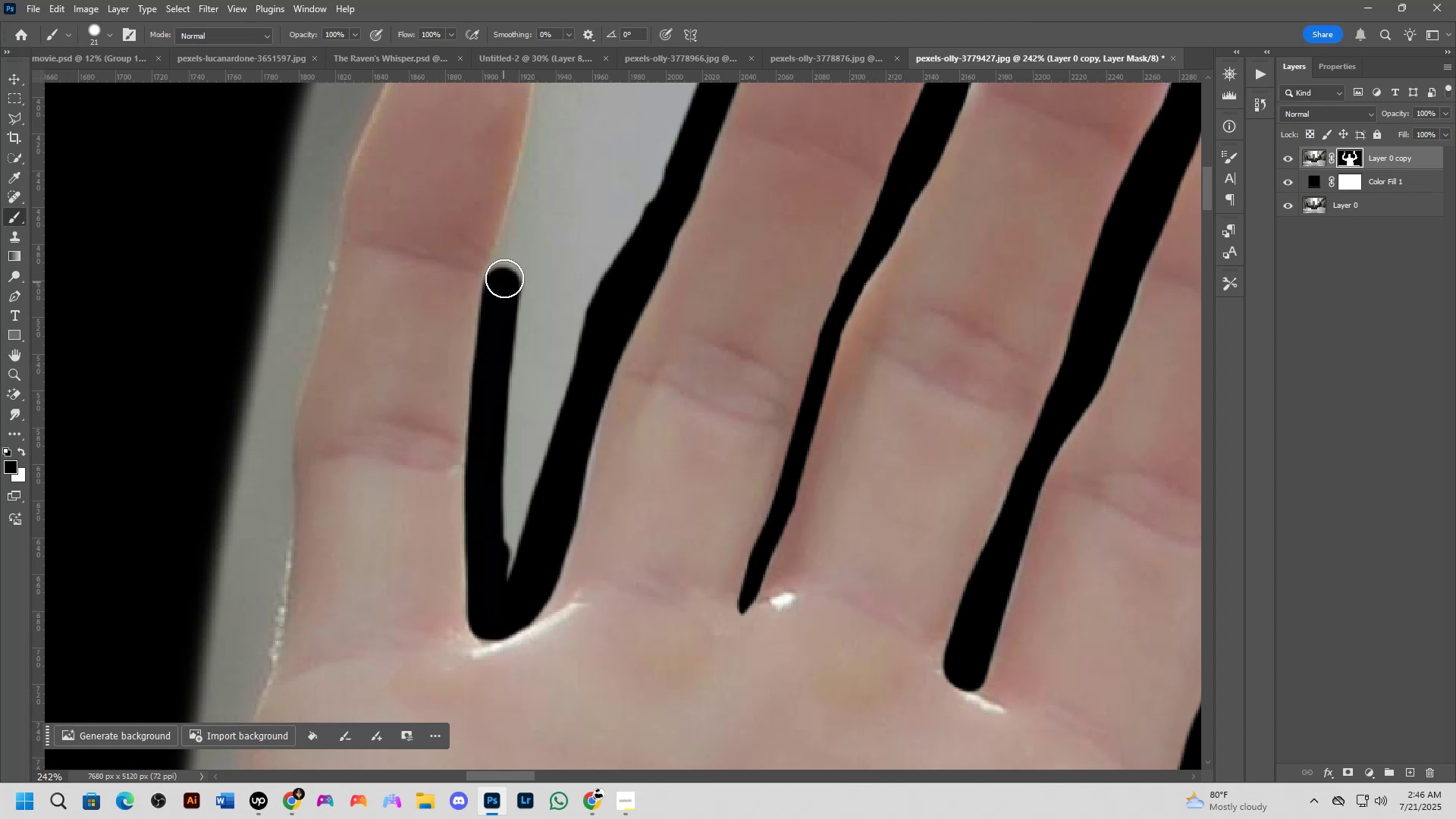 
hold_key(key=Space, duration=0.66)
 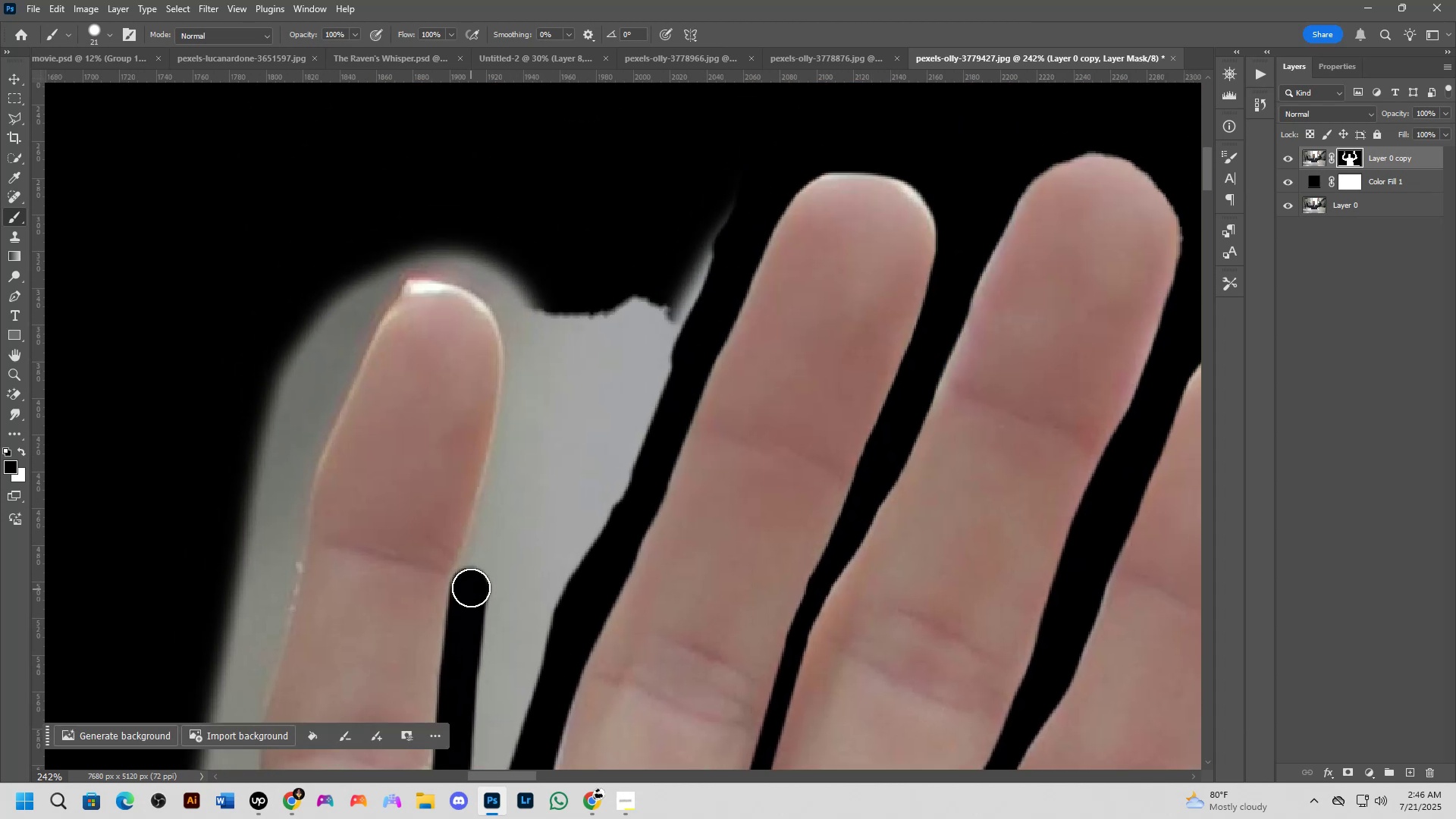 
left_click_drag(start_coordinate=[505, 278], to_coordinate=[472, 579])
 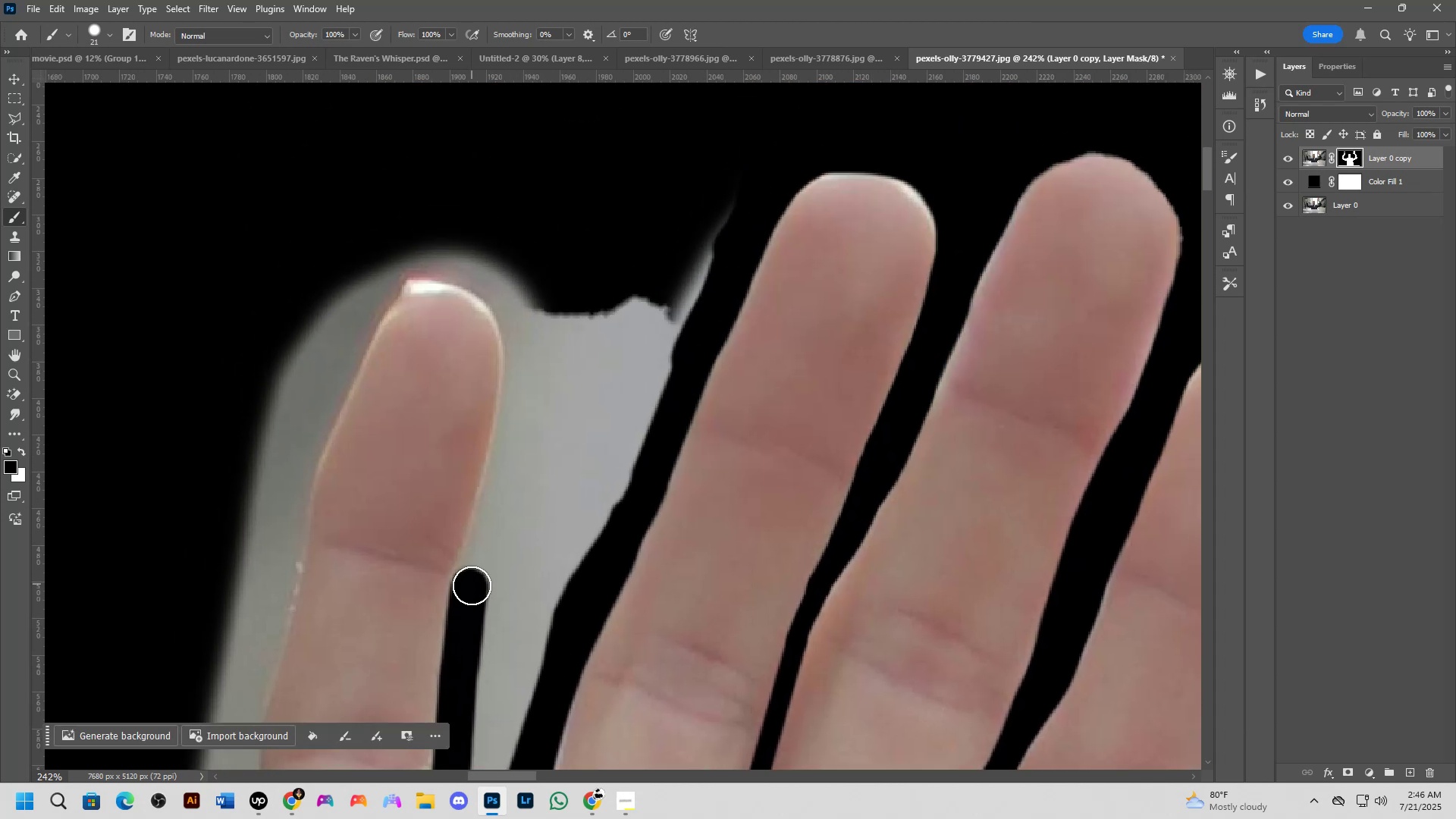 
left_click_drag(start_coordinate=[471, 589], to_coordinate=[378, 267])
 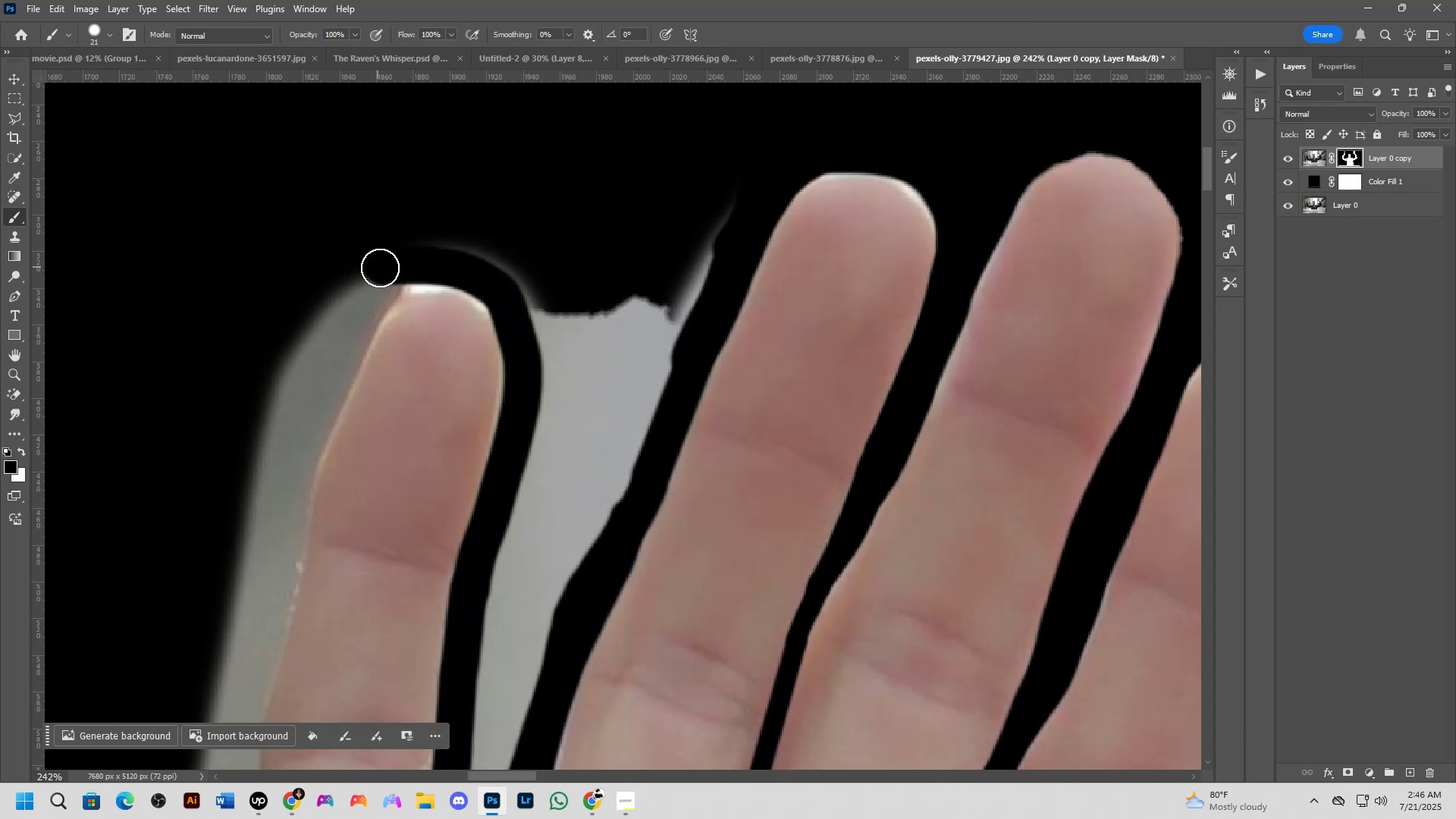 
key(Alt+AltLeft)
 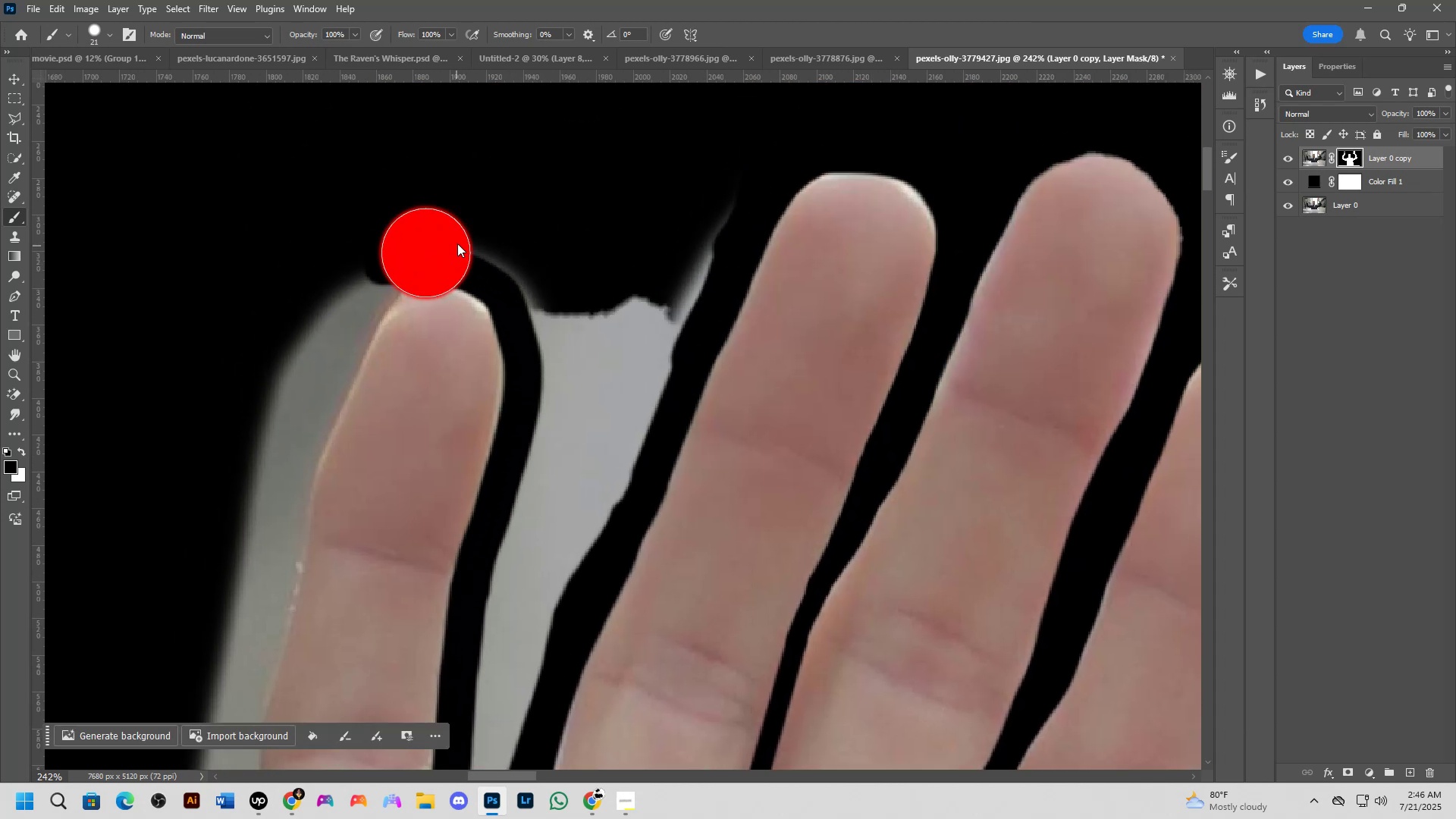 
left_click_drag(start_coordinate=[428, 208], to_coordinate=[528, 539])
 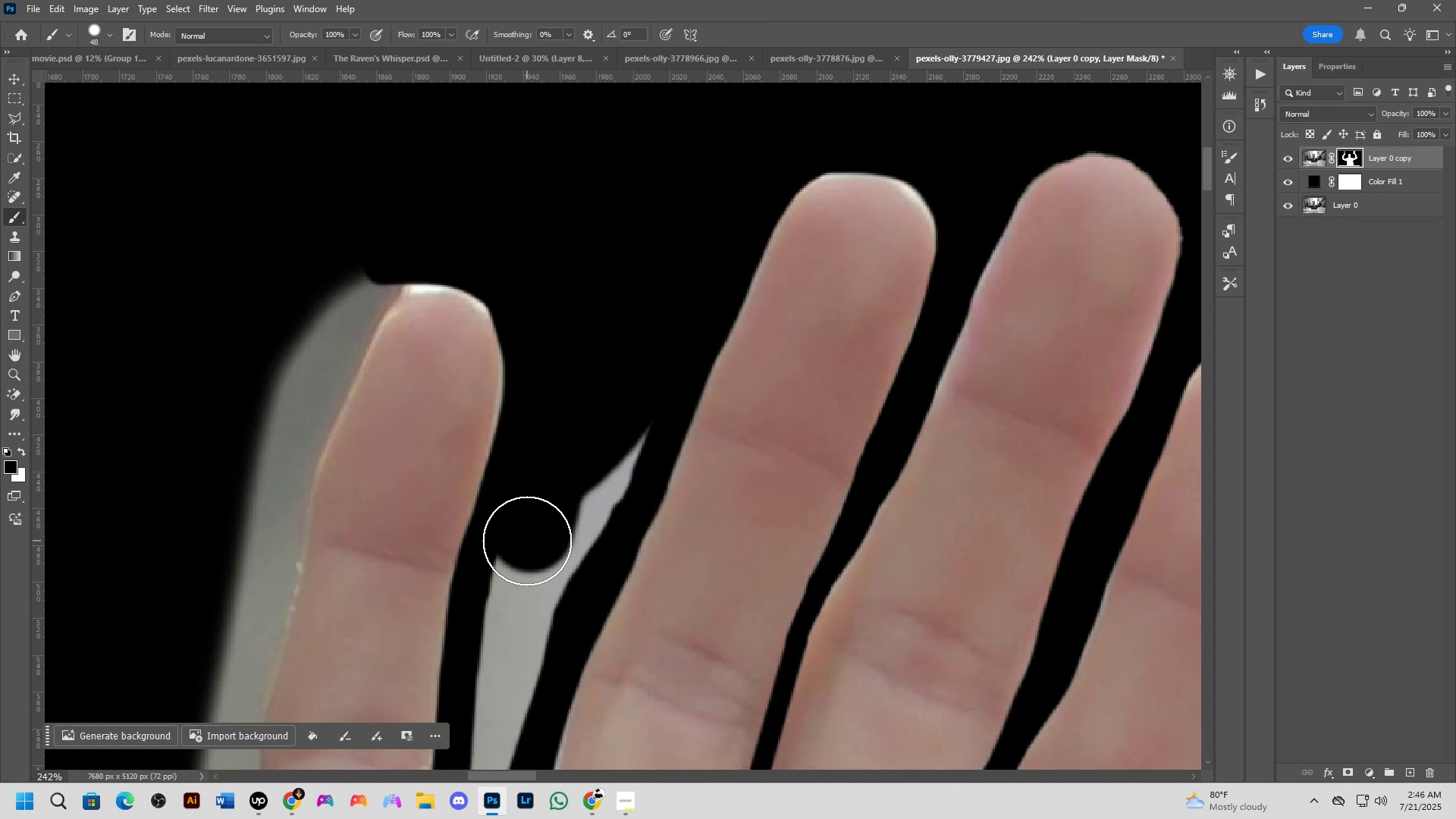 
key(Alt+AltLeft)
 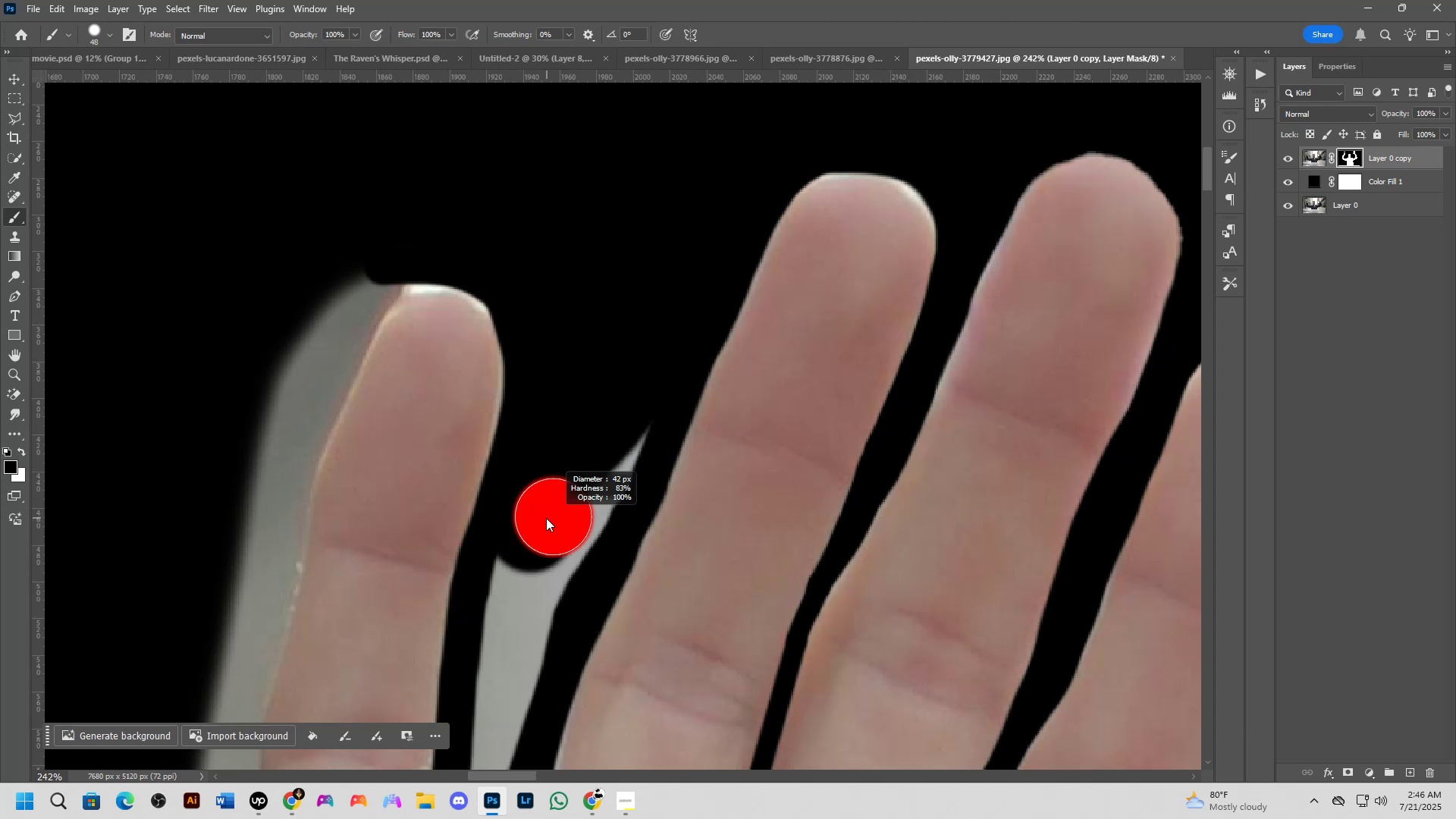 
left_click_drag(start_coordinate=[544, 509], to_coordinate=[645, 372])
 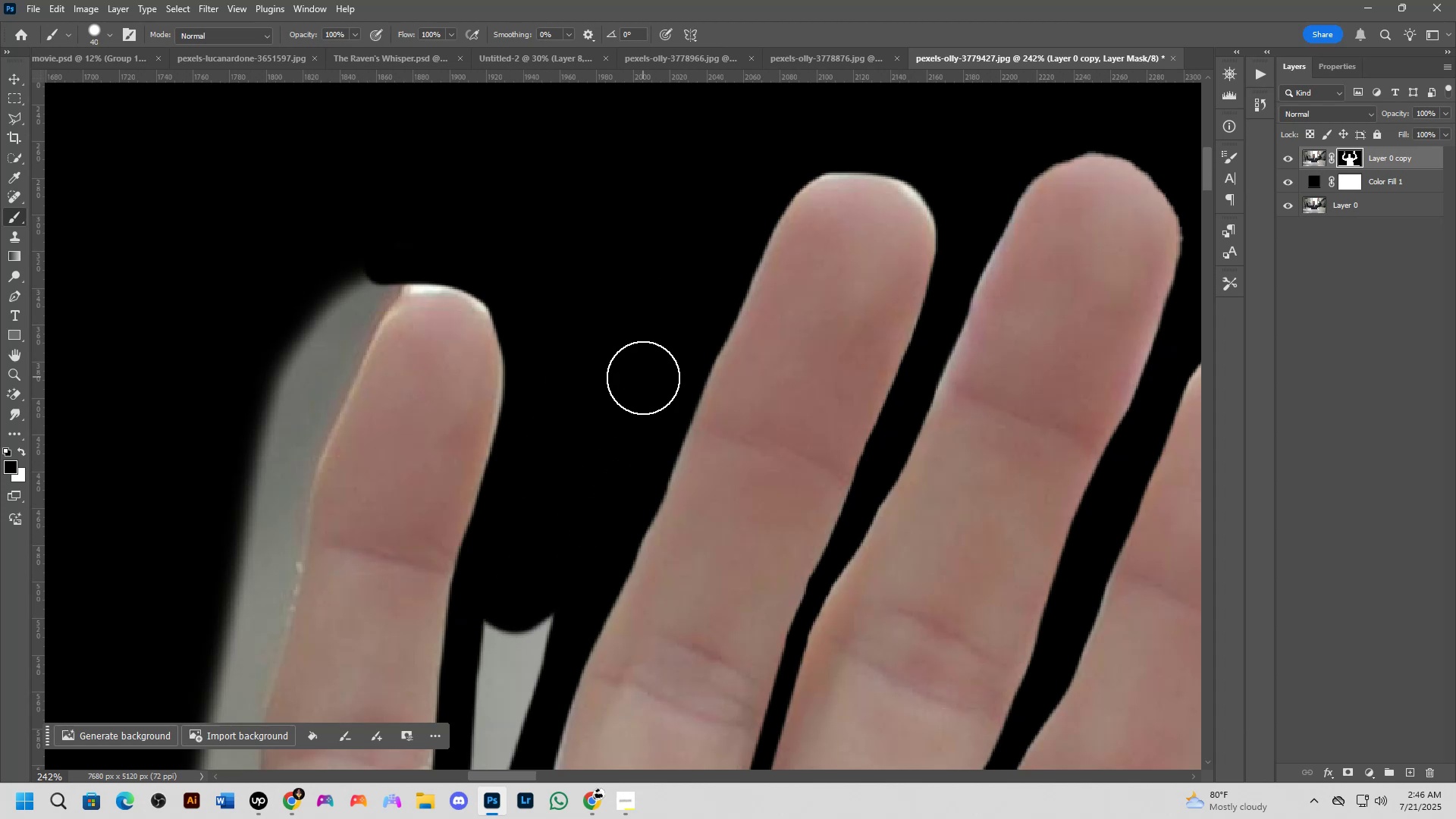 
hold_key(key=Space, duration=0.65)
 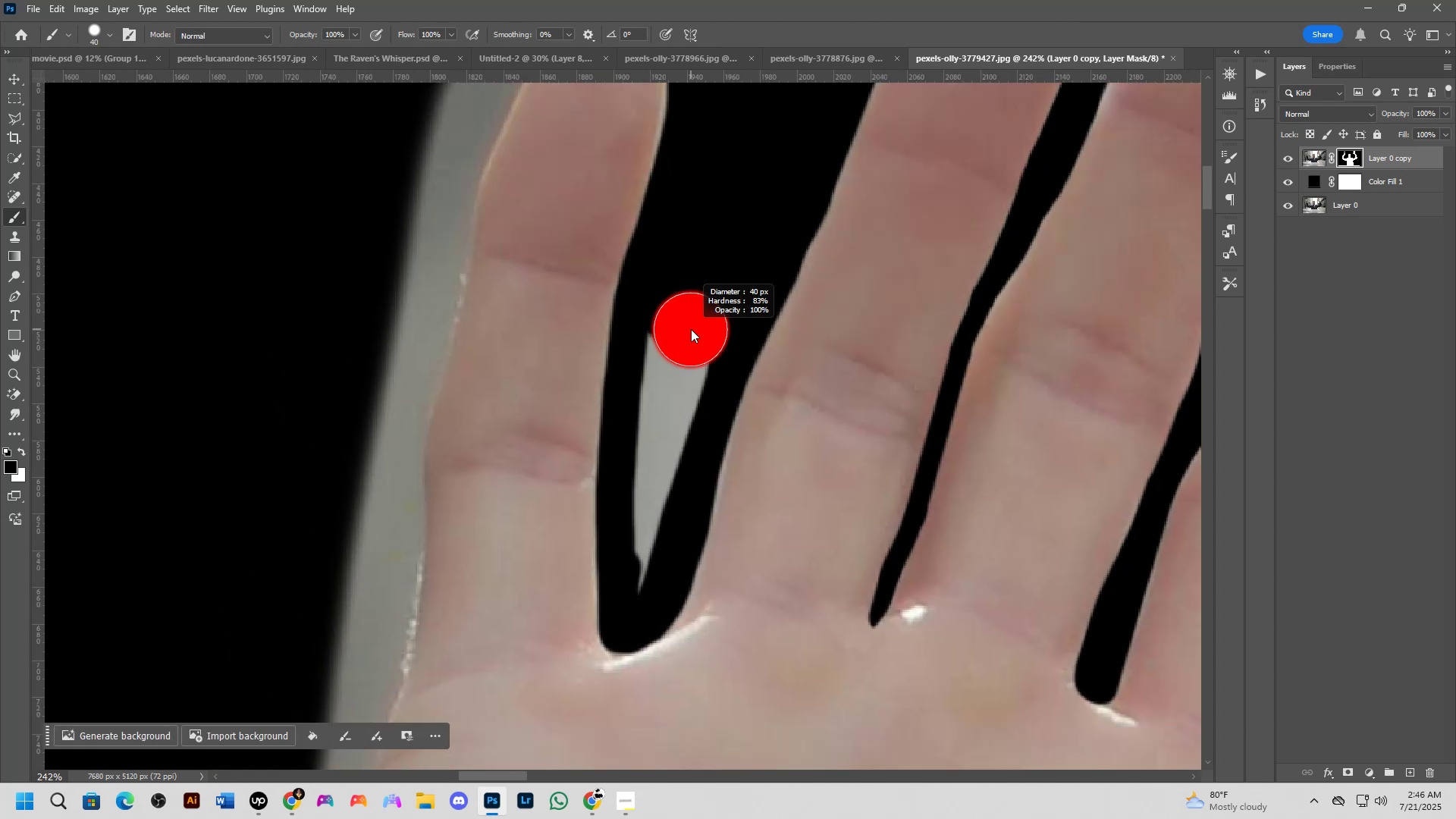 
left_click_drag(start_coordinate=[551, 558], to_coordinate=[714, 270])
 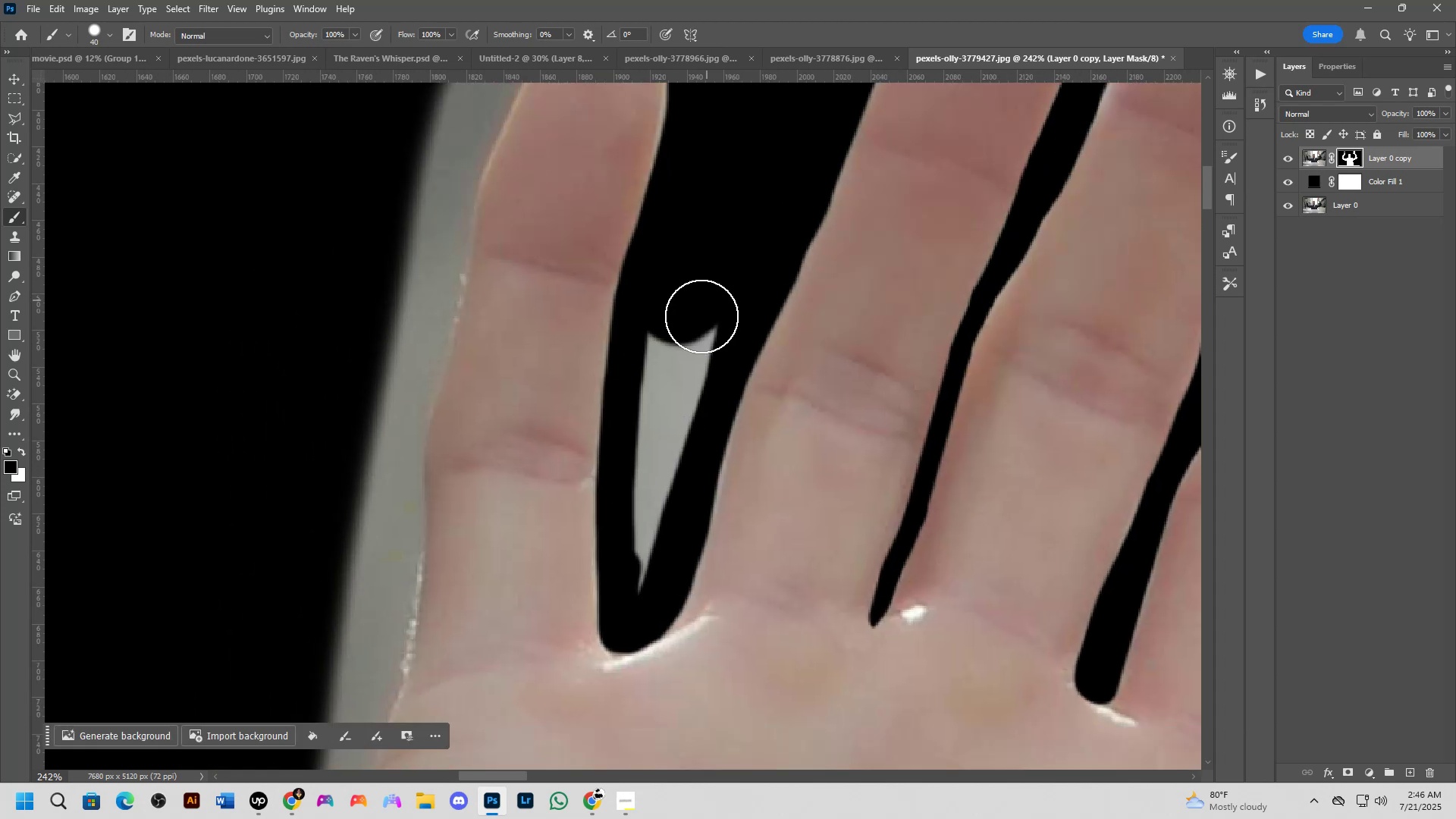 
key(Alt+AltLeft)
 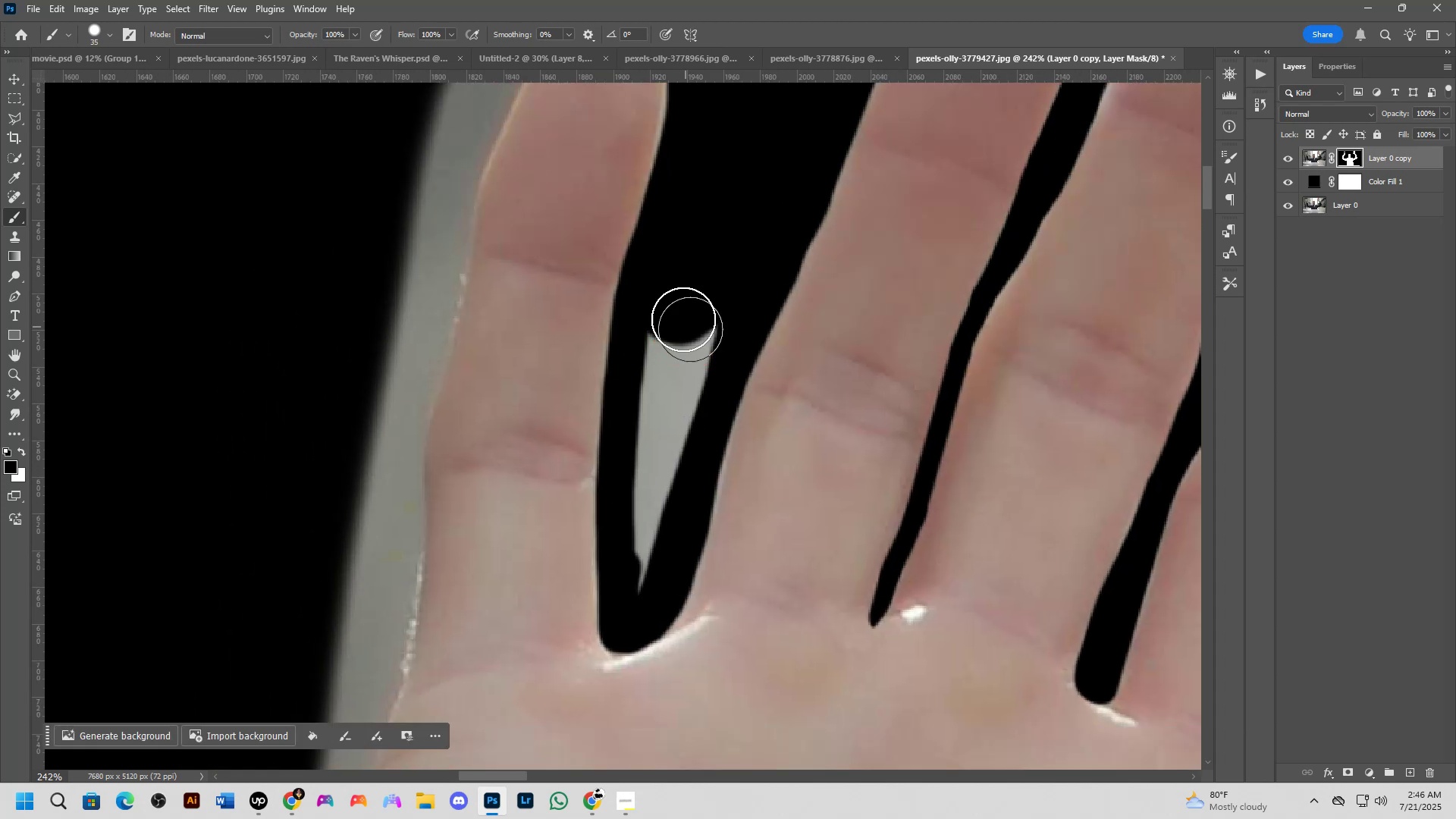 
left_click_drag(start_coordinate=[676, 305], to_coordinate=[712, 250])
 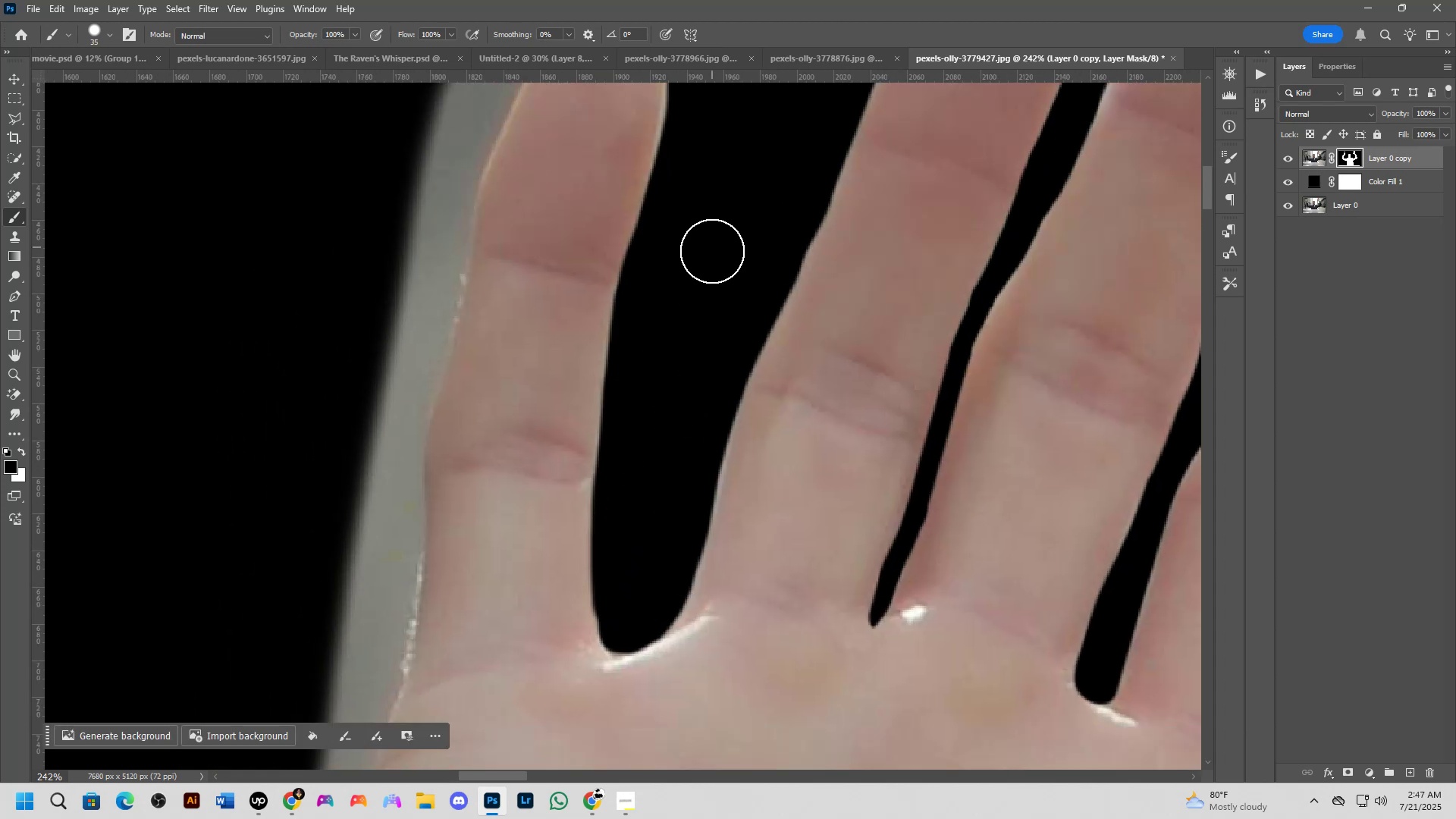 
key(Shift+ShiftLeft)
 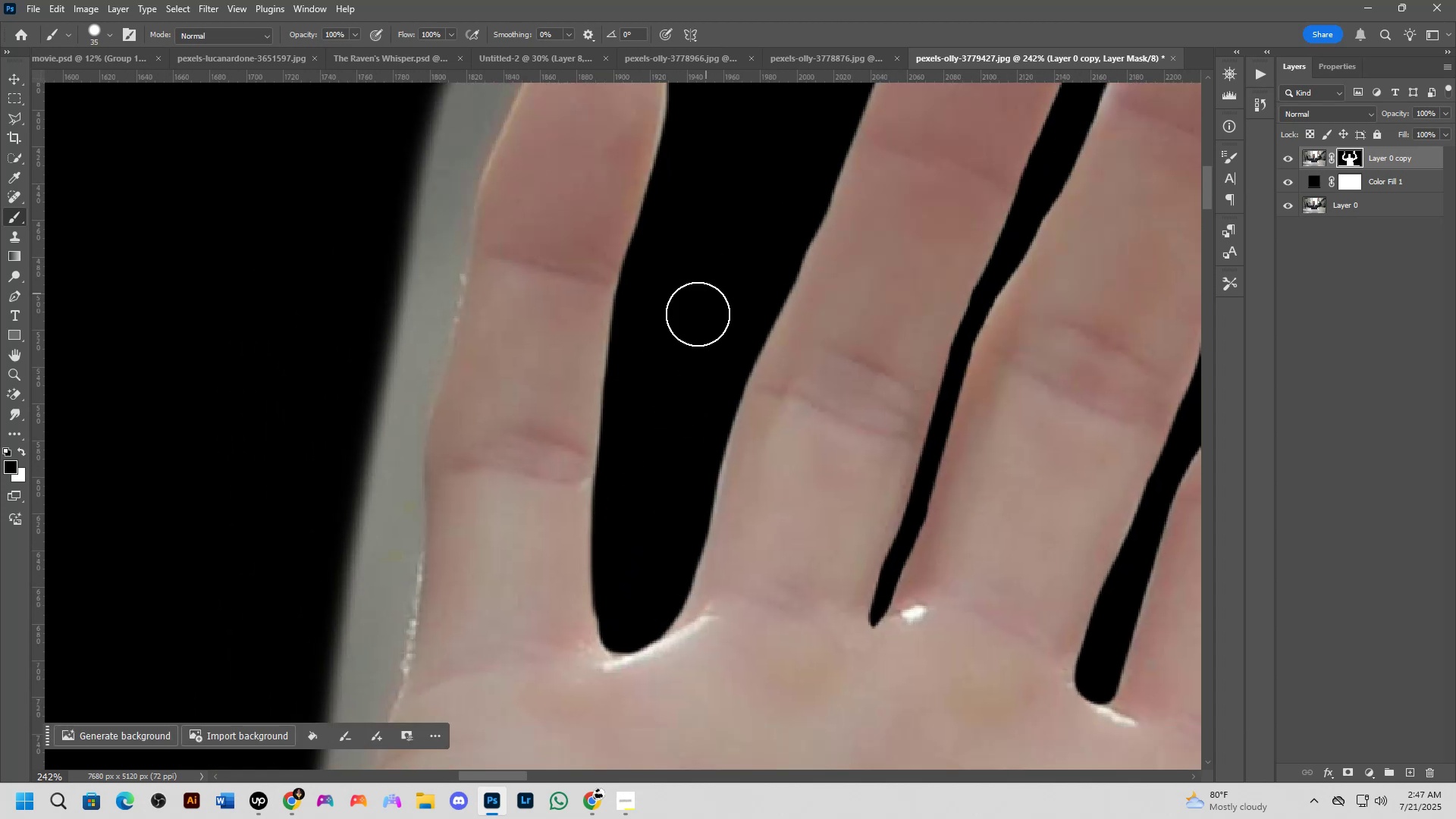 
scroll: coordinate [659, 391], scroll_direction: down, amount: 2.0
 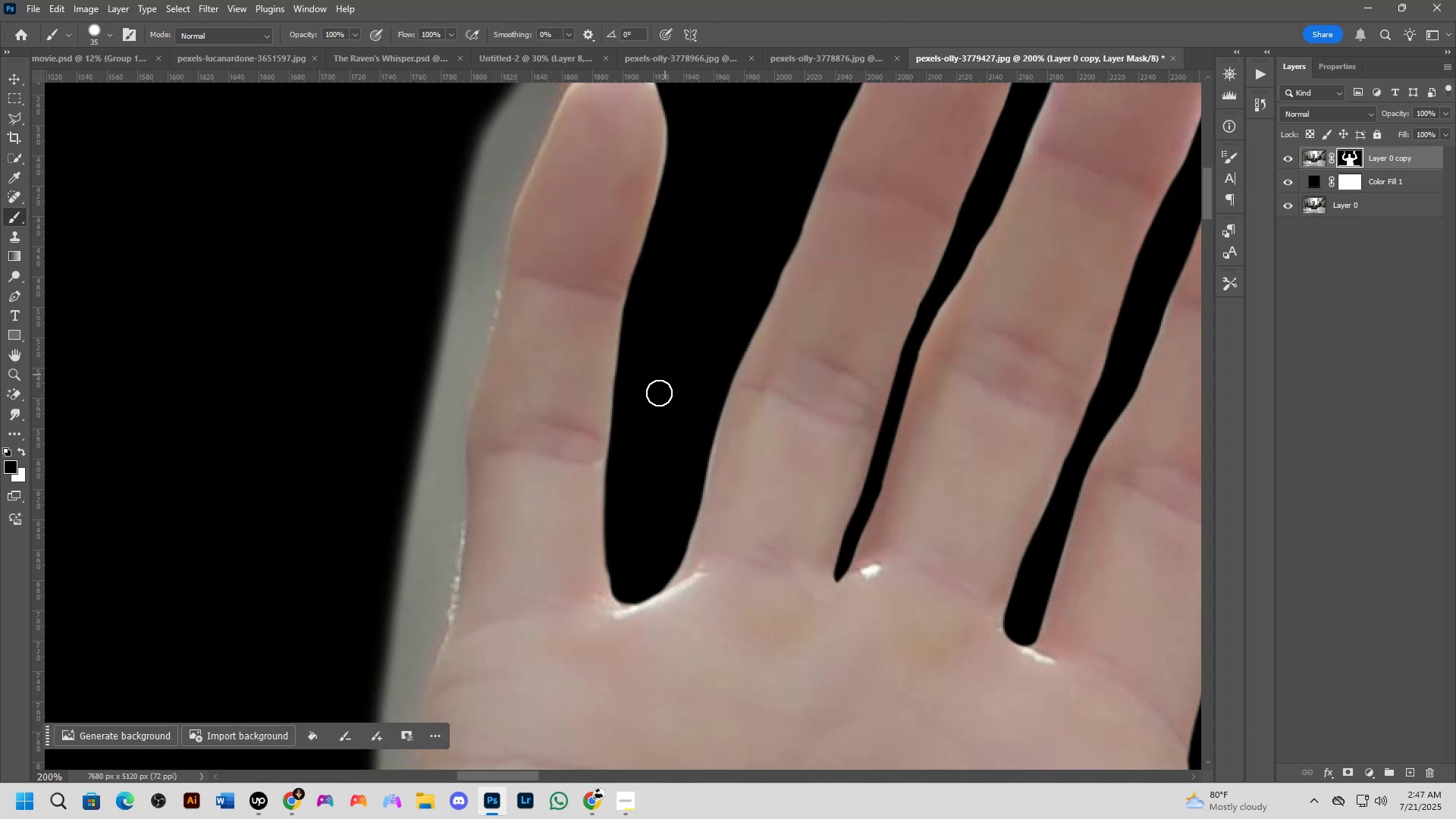 
hold_key(key=Space, duration=0.63)
 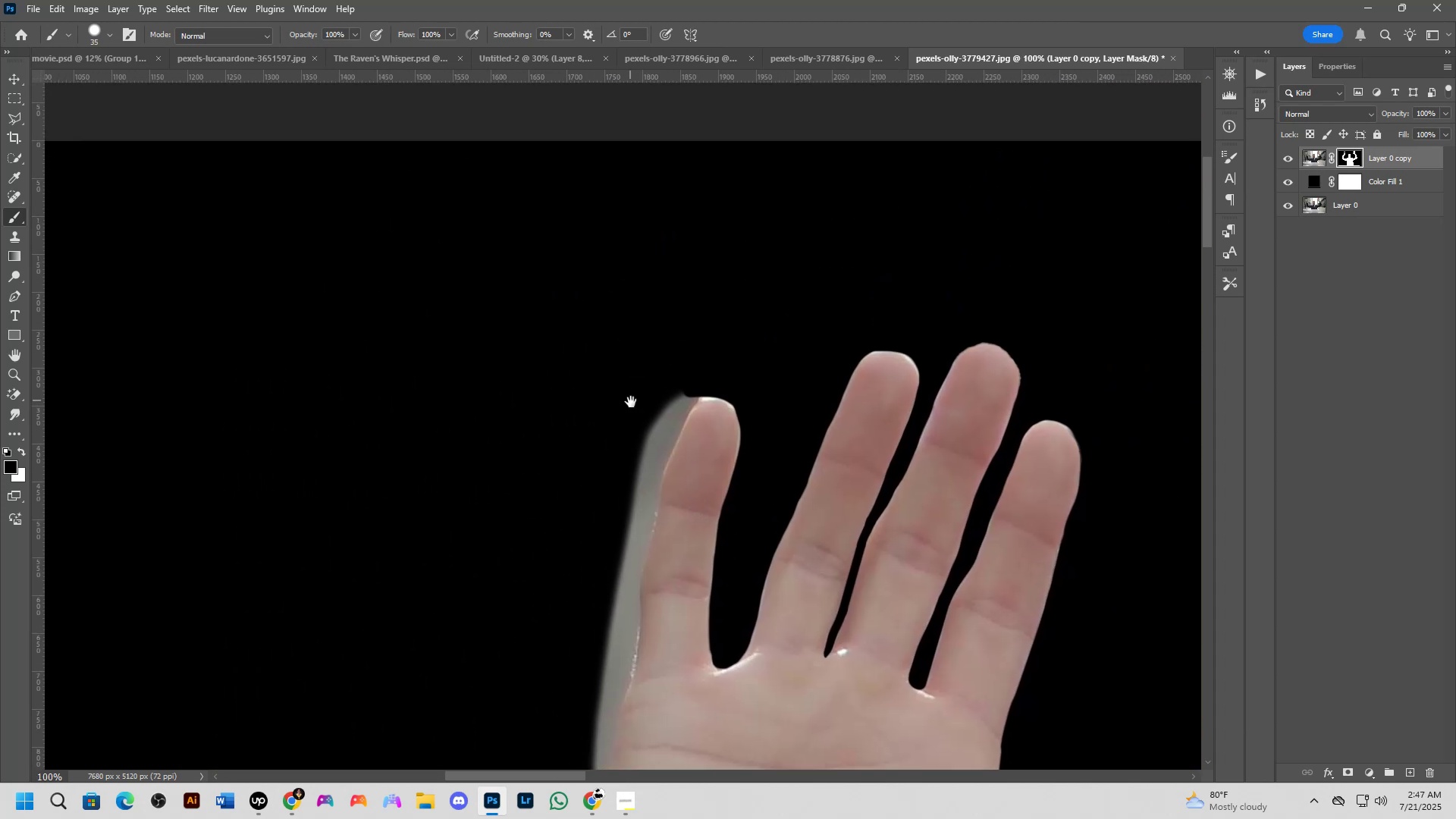 
left_click_drag(start_coordinate=[620, 332], to_coordinate=[685, 476])
 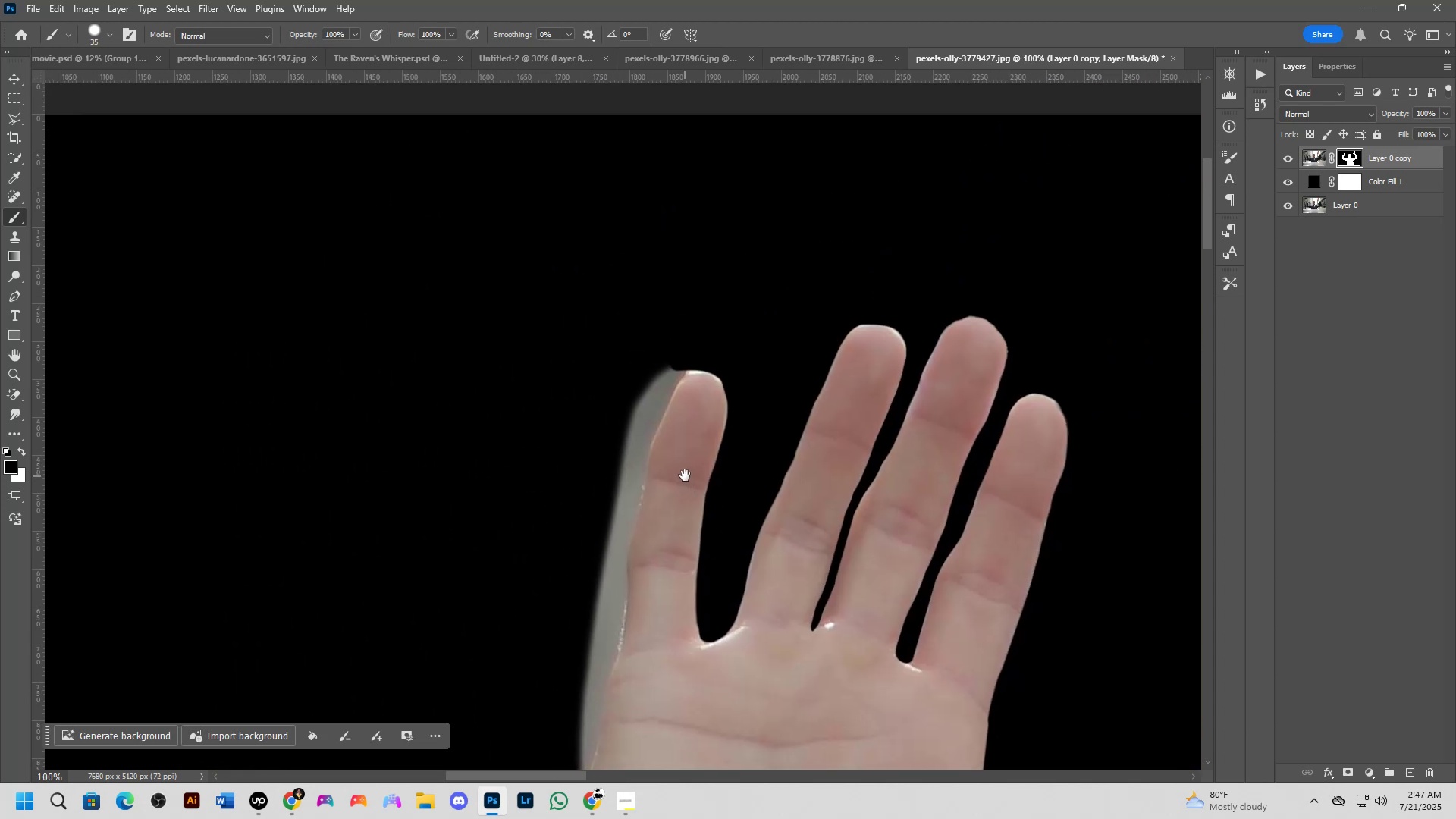 
hold_key(key=Space, duration=0.53)
 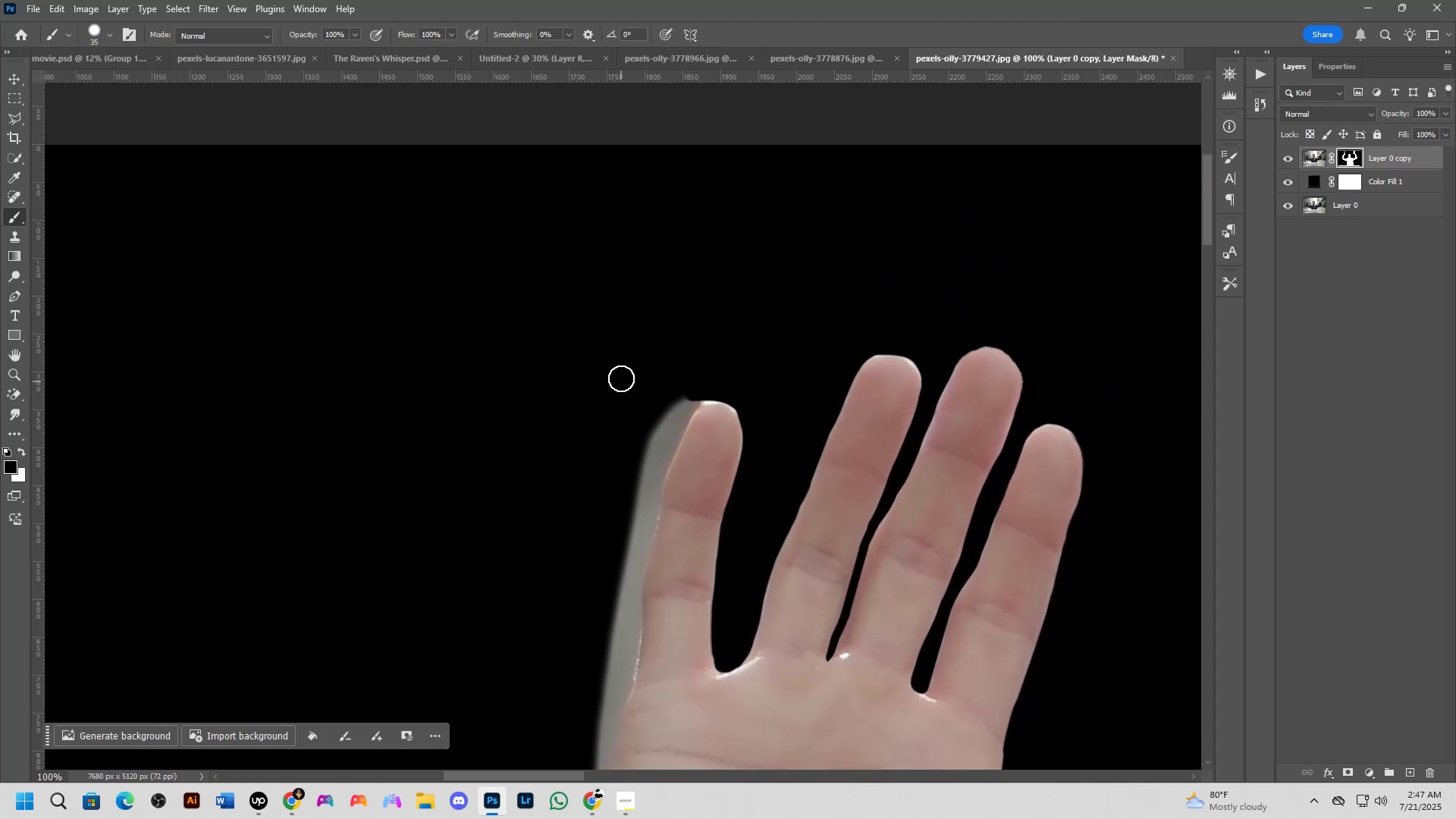 
left_click_drag(start_coordinate=[616, 372], to_coordinate=[631, 402])
 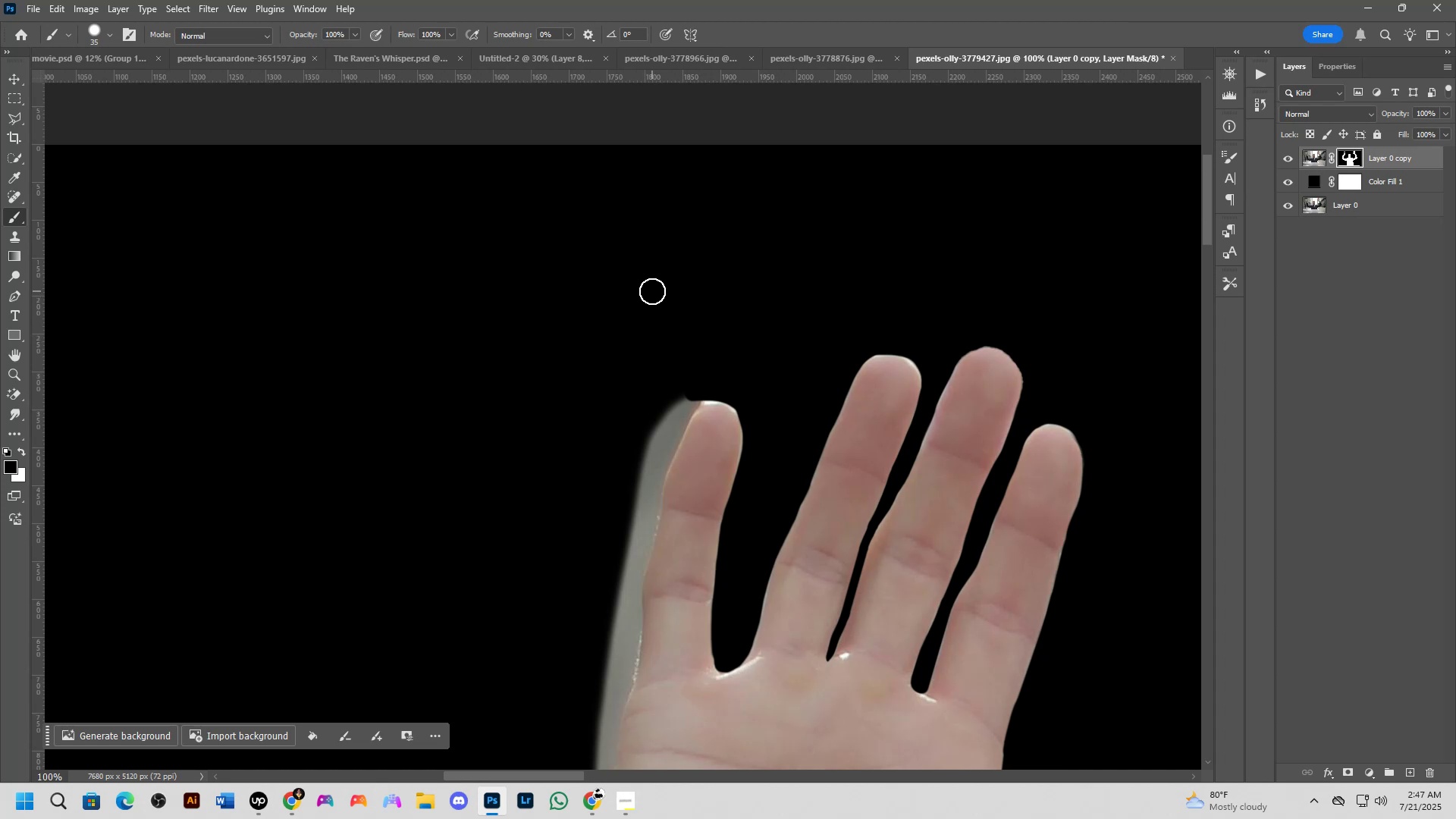 
wait(15.15)
 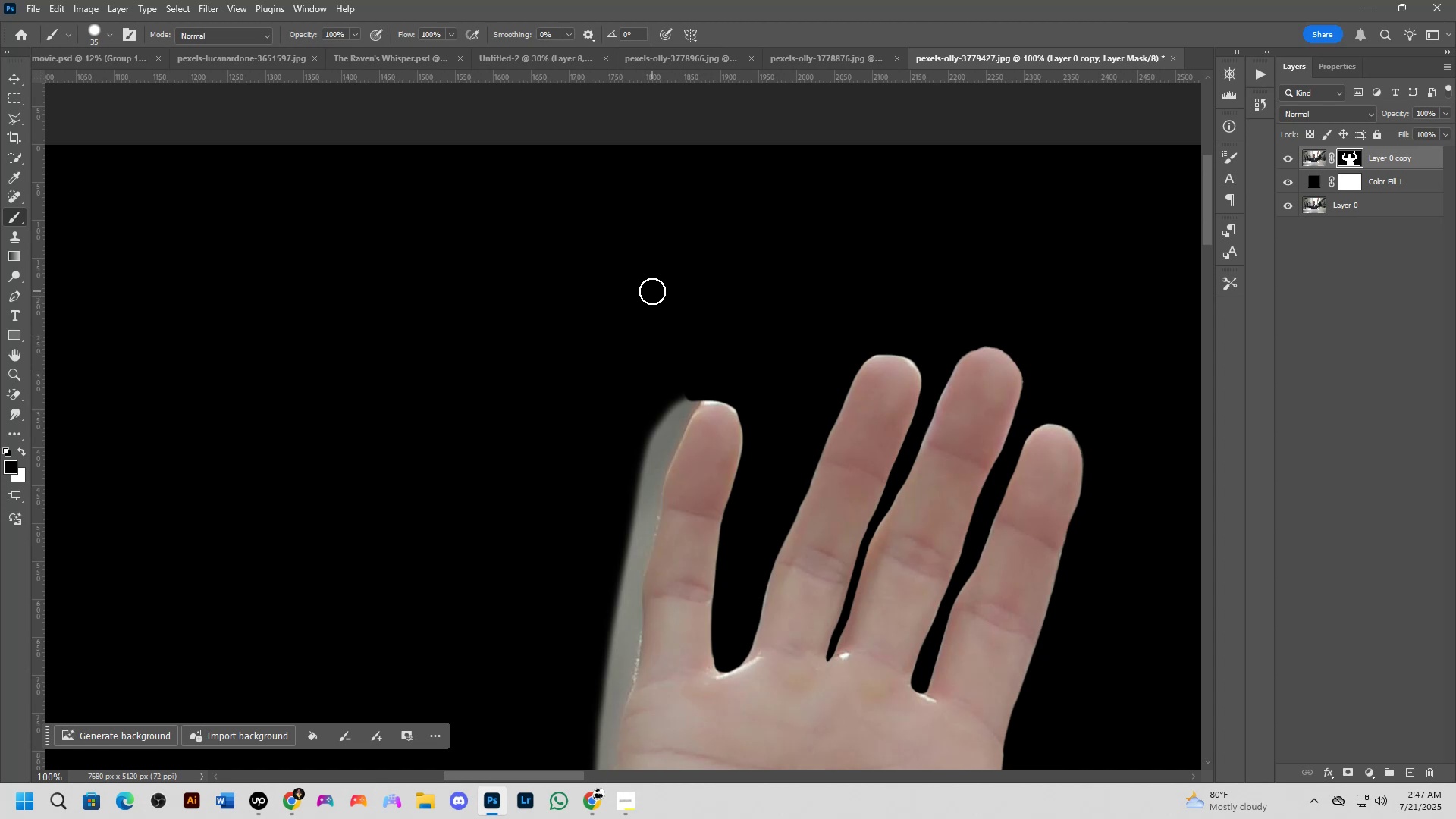 
scroll: coordinate [871, 405], scroll_direction: up, amount: 13.0
 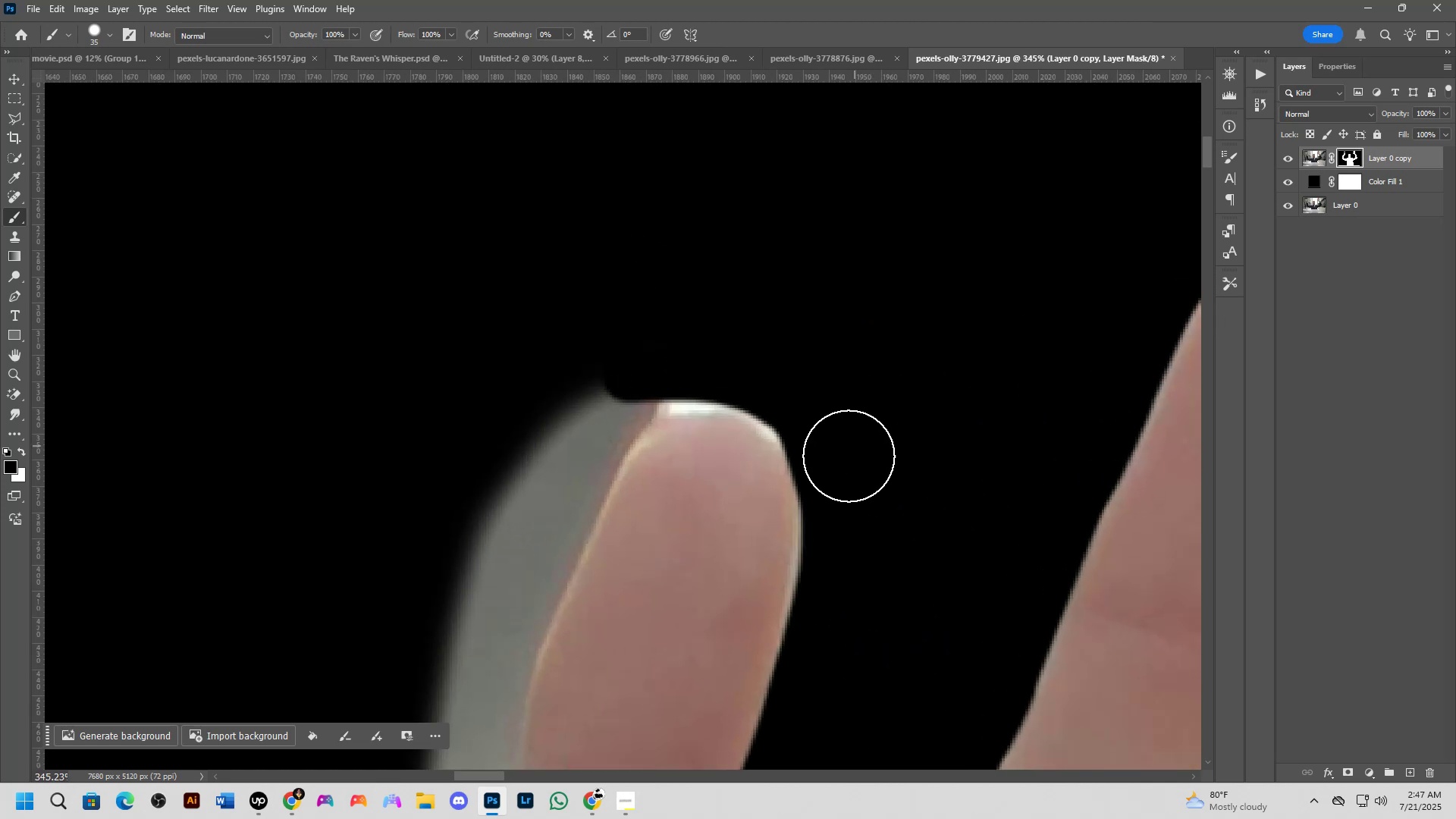 
left_click_drag(start_coordinate=[843, 461], to_coordinate=[562, 453])
 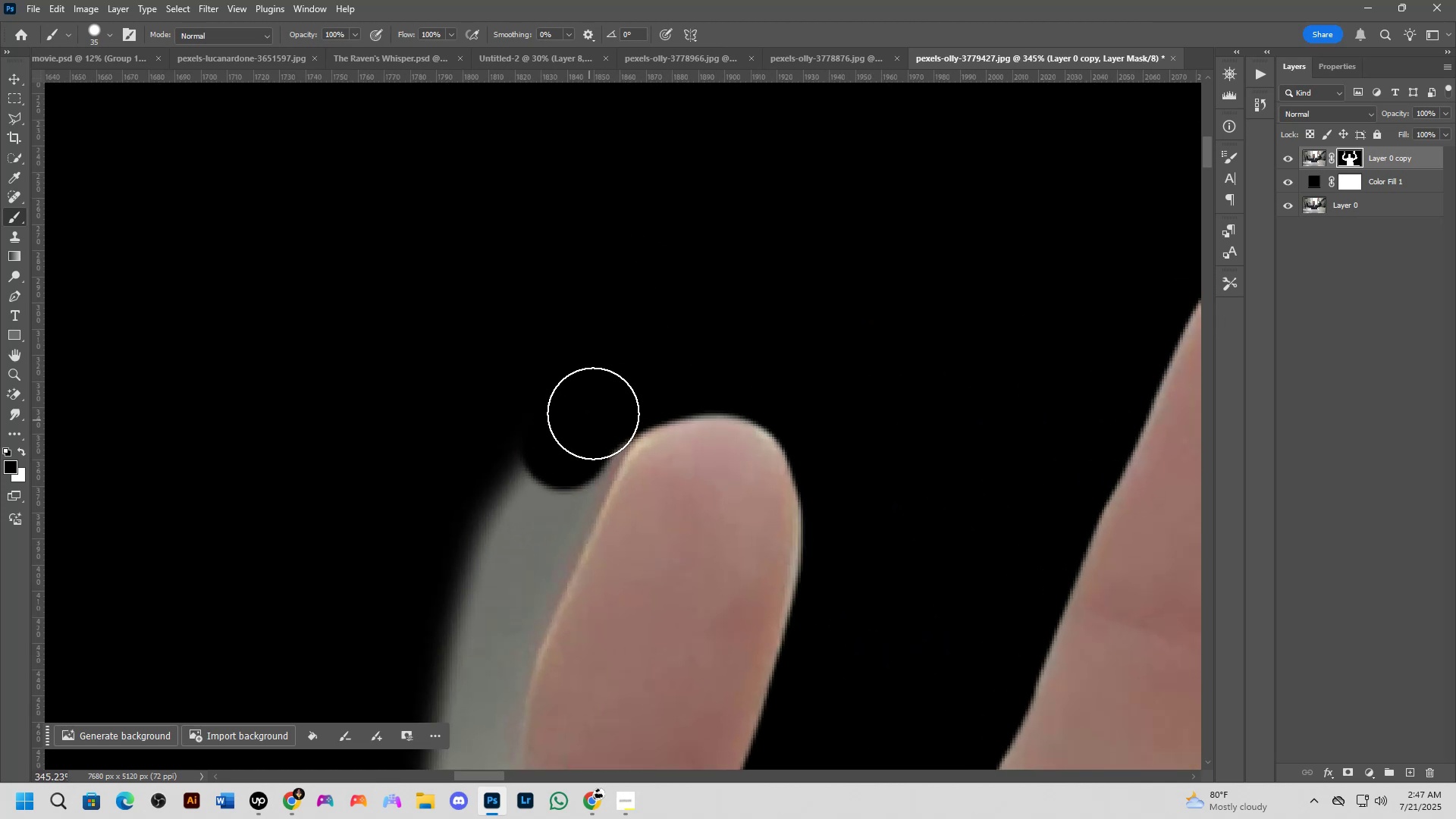 
left_click_drag(start_coordinate=[594, 416], to_coordinate=[710, 334])
 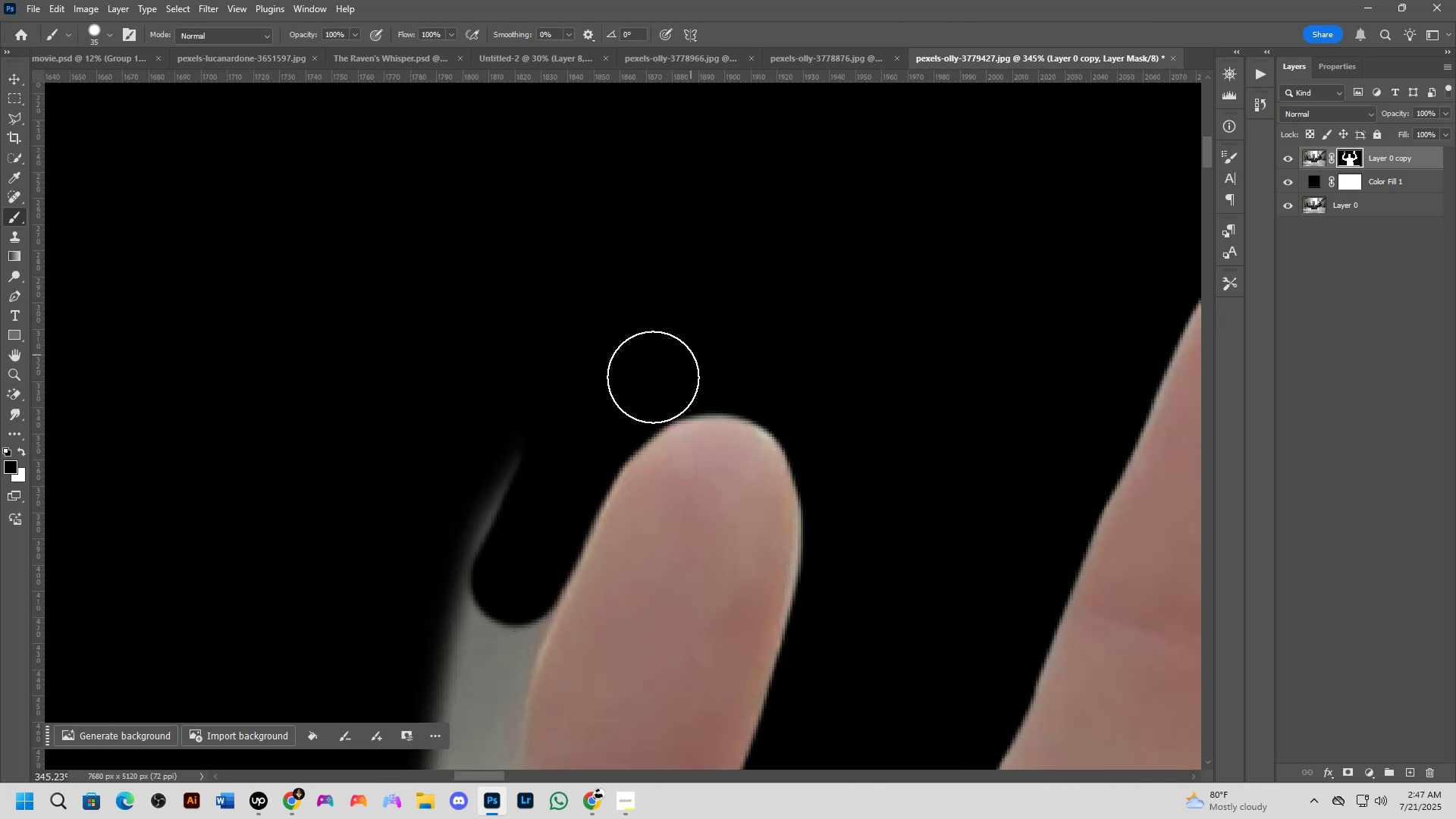 
left_click_drag(start_coordinate=[540, 422], to_coordinate=[461, 618])
 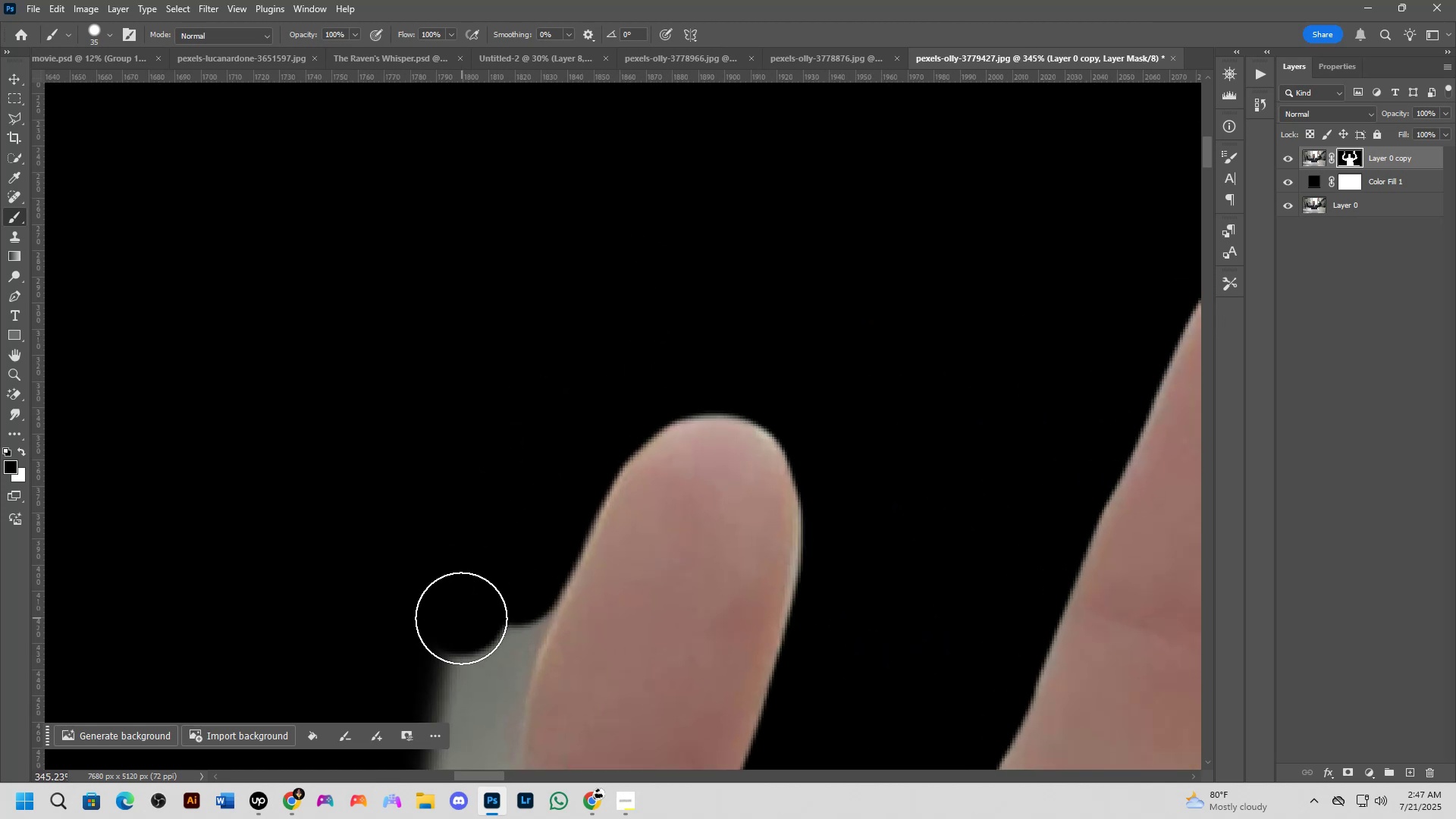 
hold_key(key=Space, duration=0.62)
 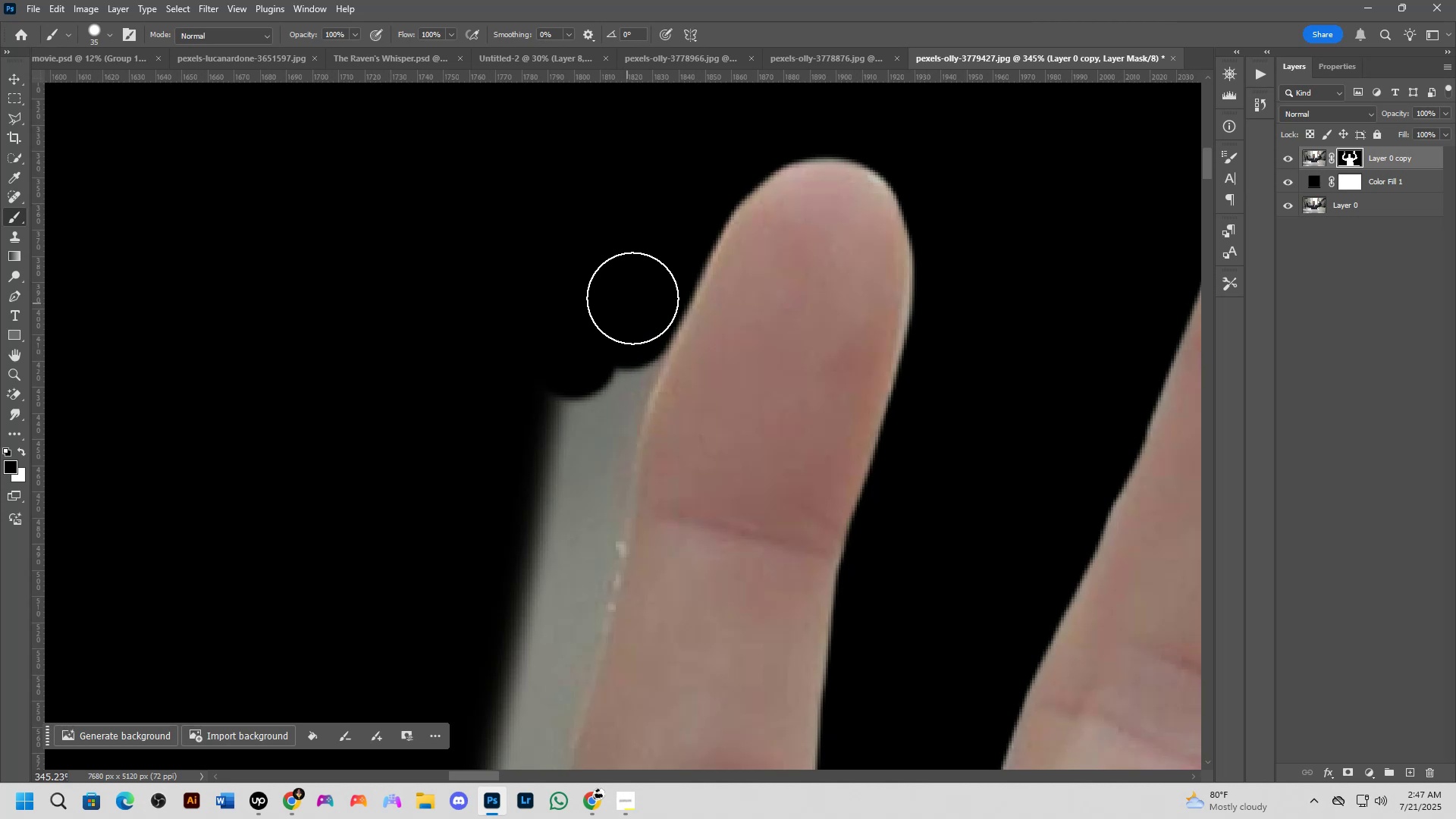 
left_click_drag(start_coordinate=[483, 592], to_coordinate=[595, 335])
 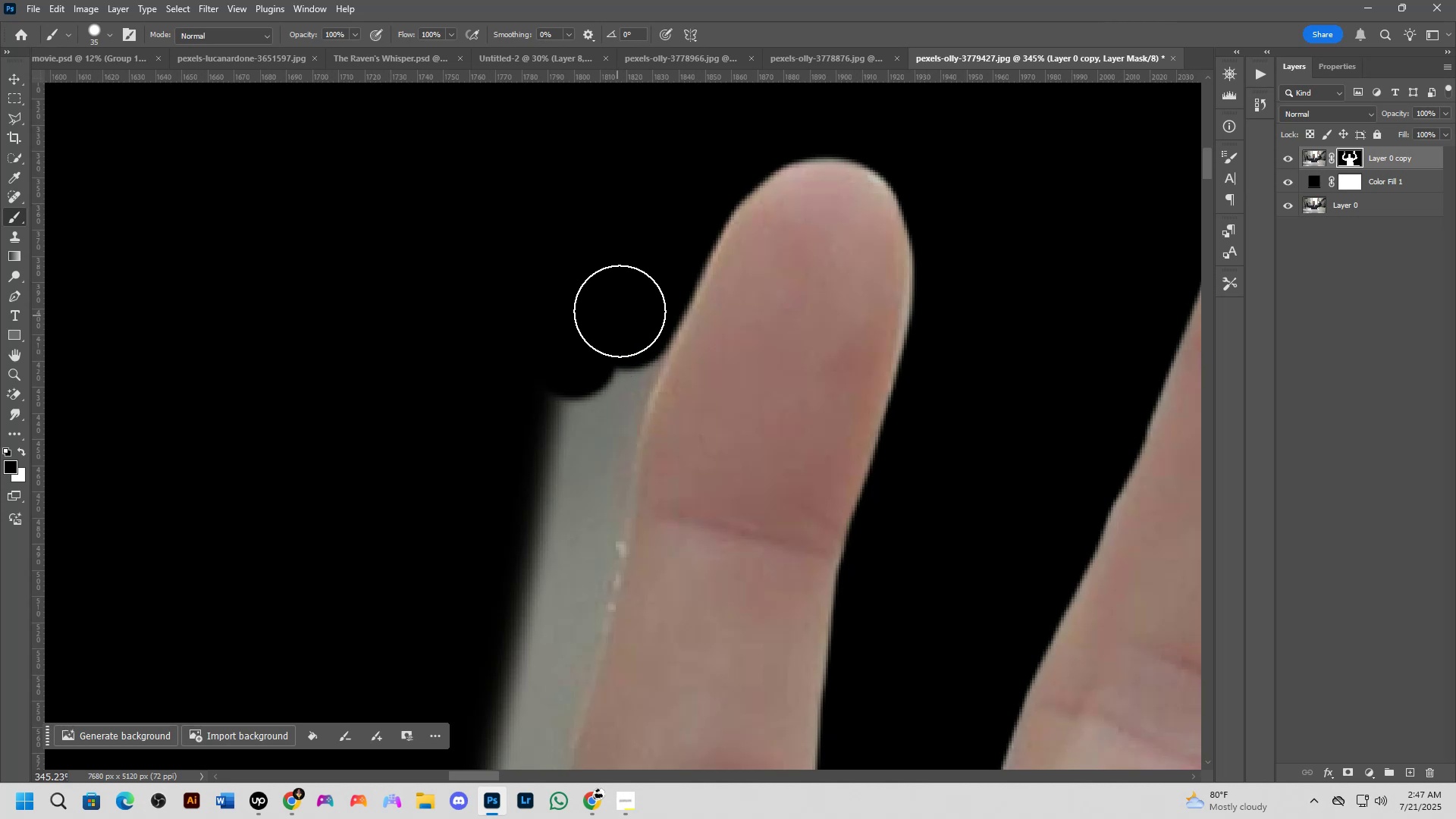 
left_click_drag(start_coordinate=[632, 298], to_coordinate=[517, 285])
 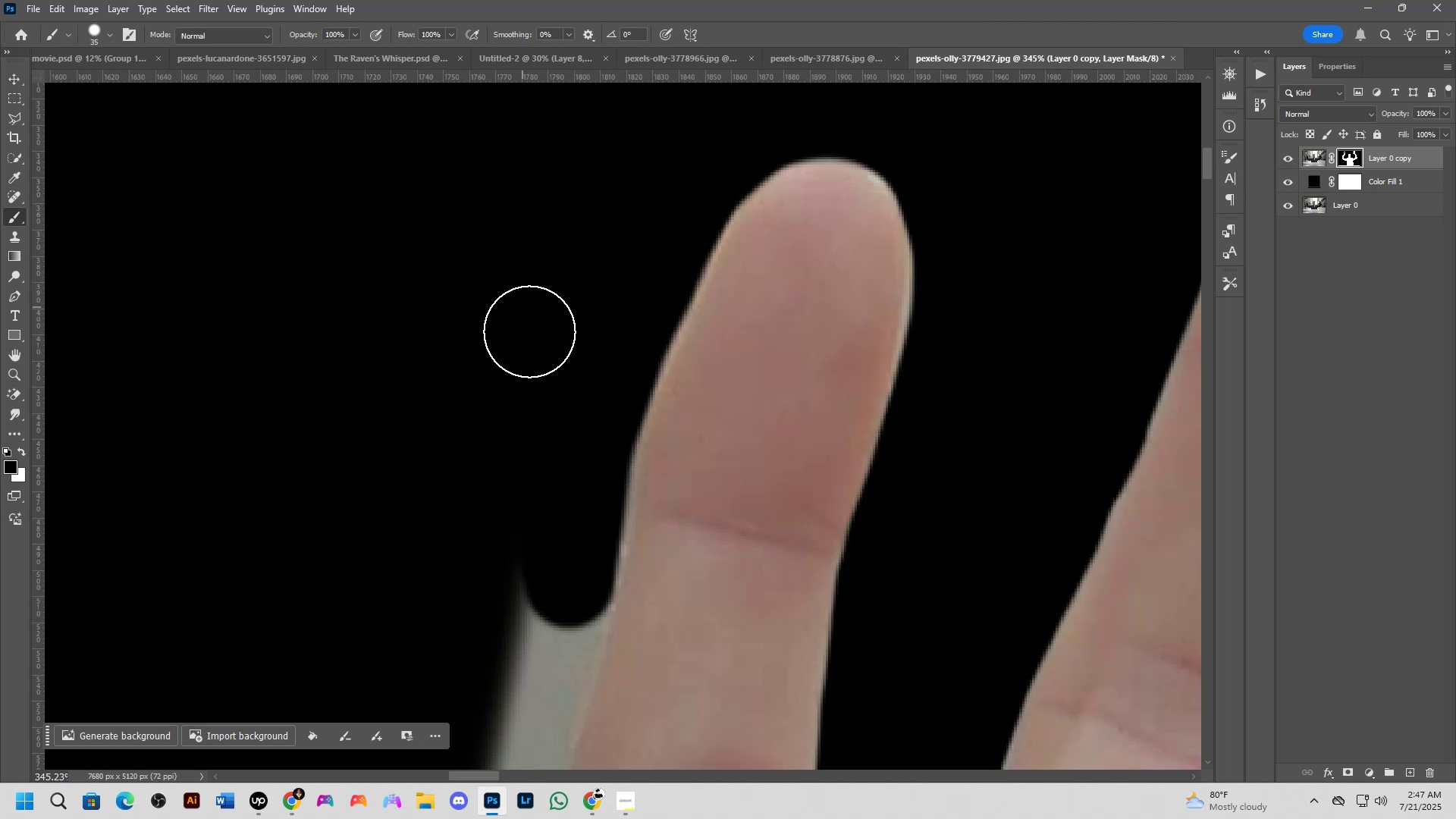 
hold_key(key=Space, duration=0.57)
 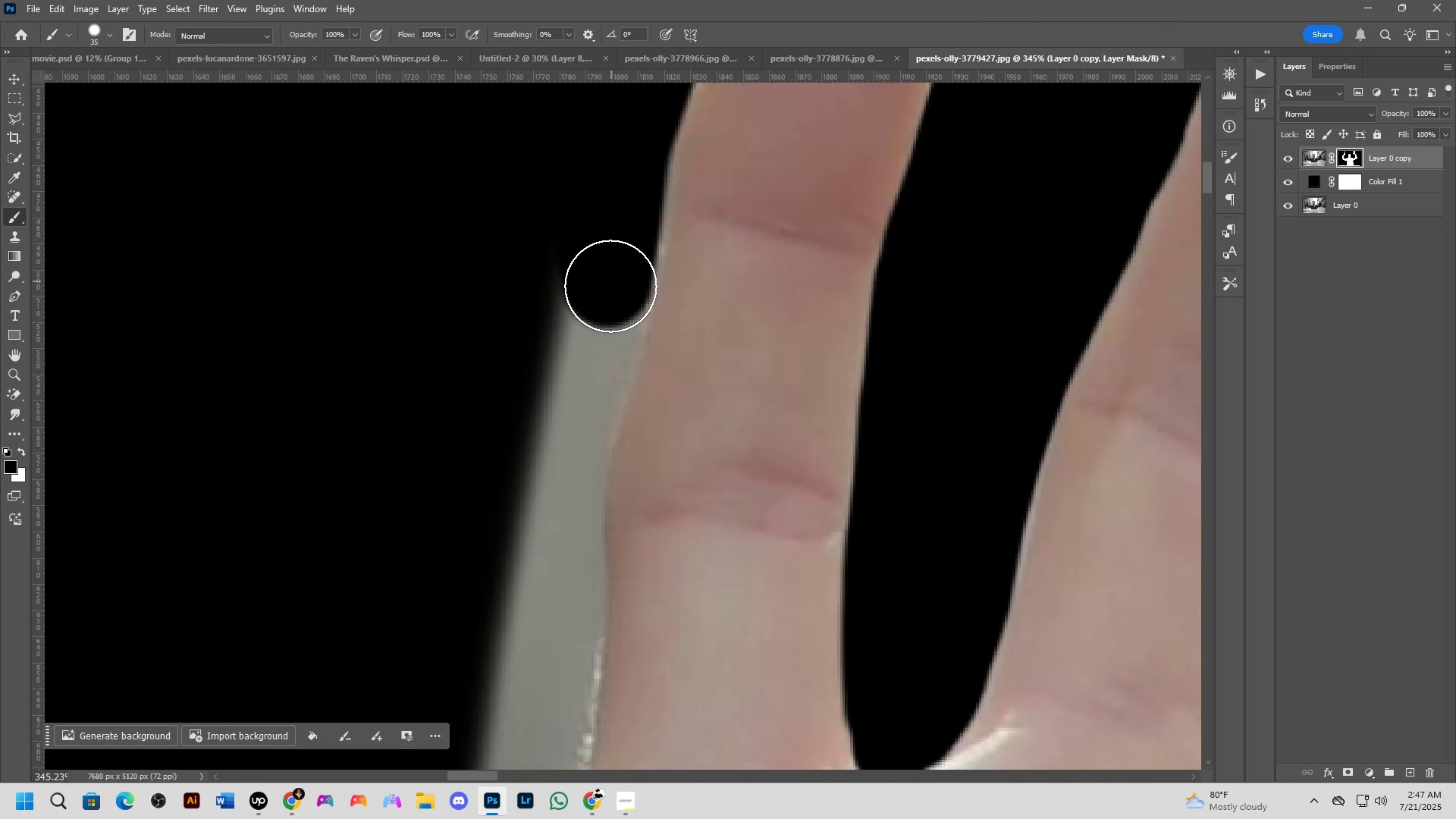 
left_click_drag(start_coordinate=[557, 503], to_coordinate=[595, 202])
 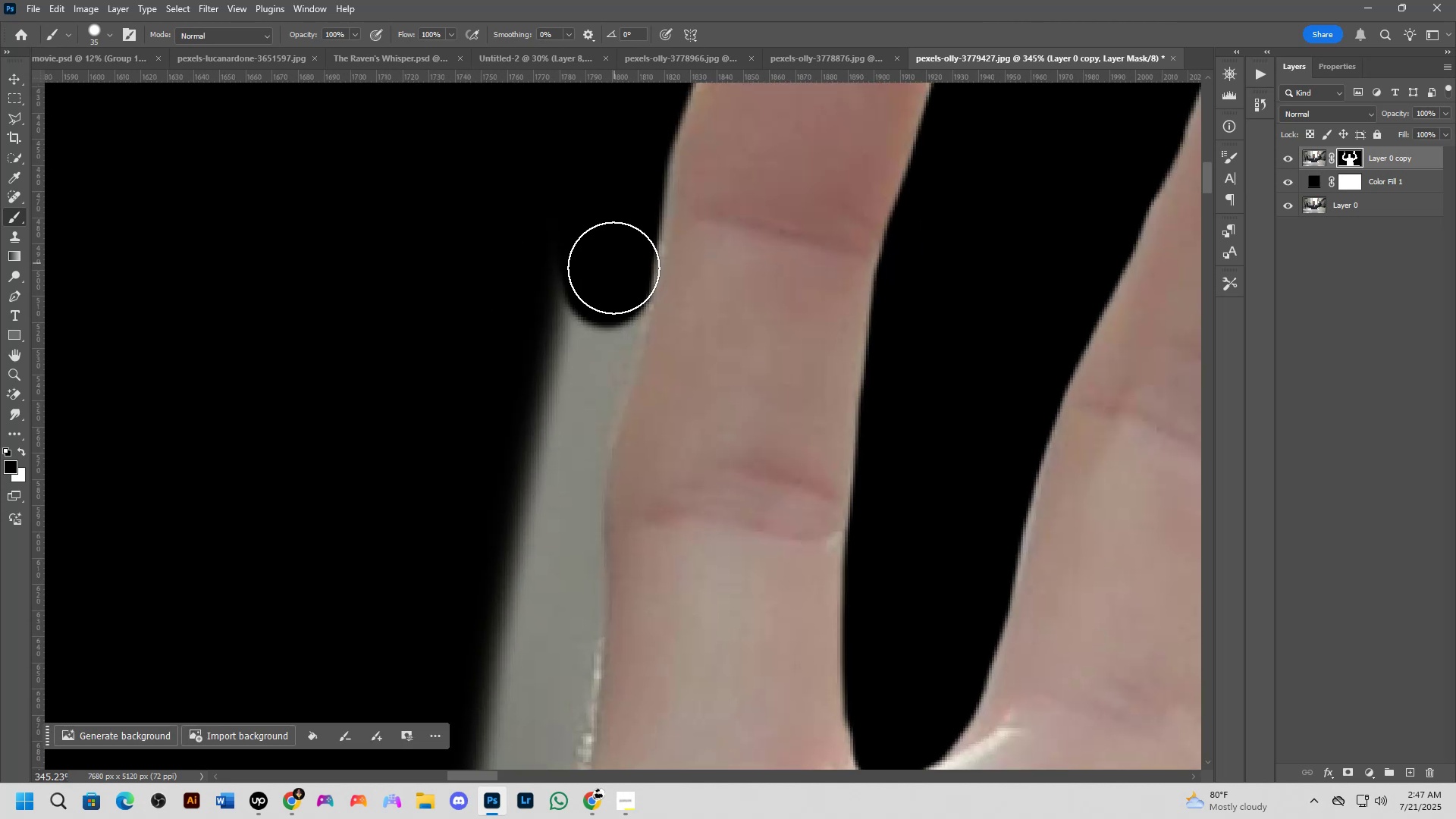 
left_click_drag(start_coordinate=[611, 281], to_coordinate=[555, 569])
 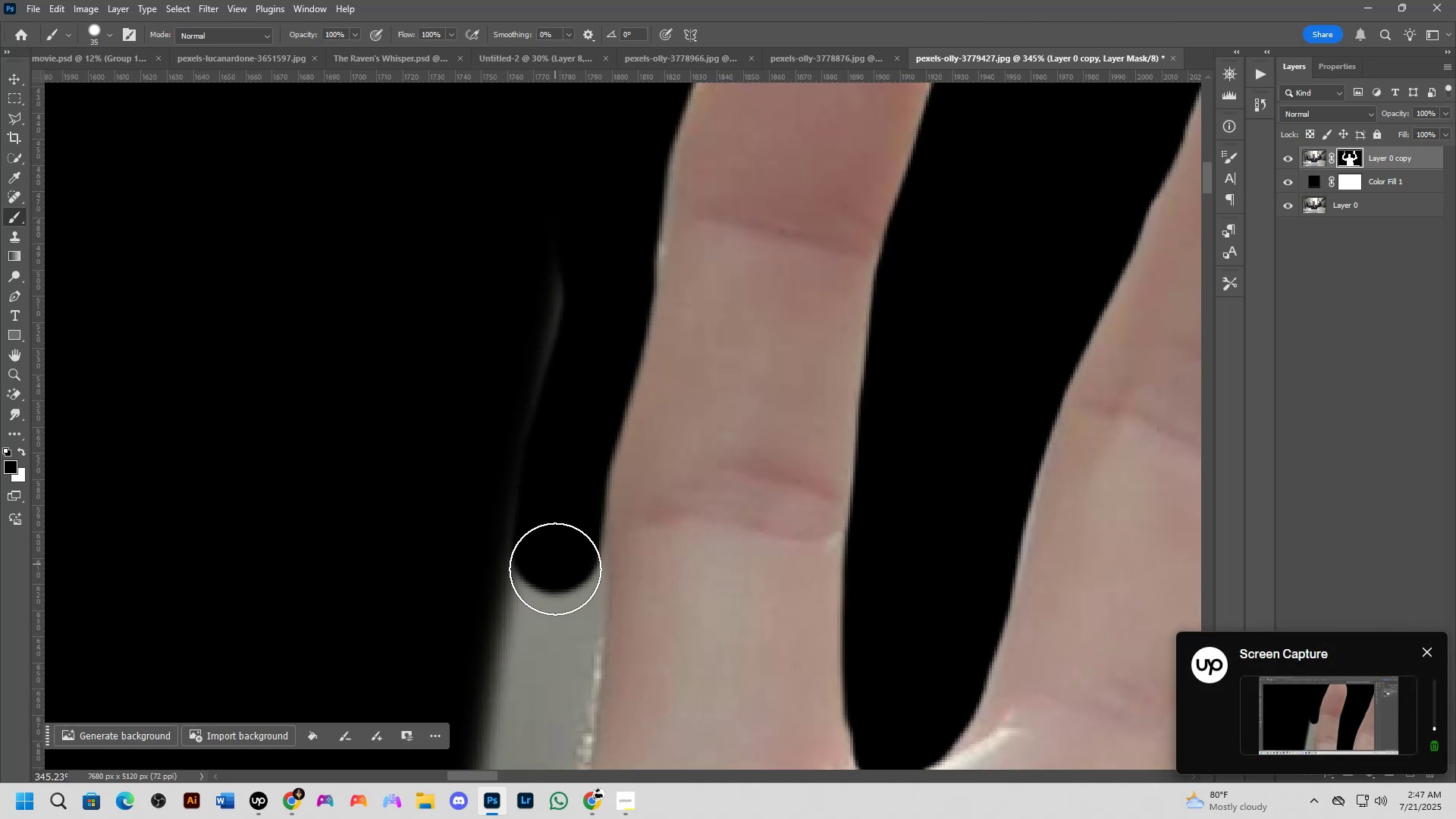 
hold_key(key=Space, duration=0.53)
 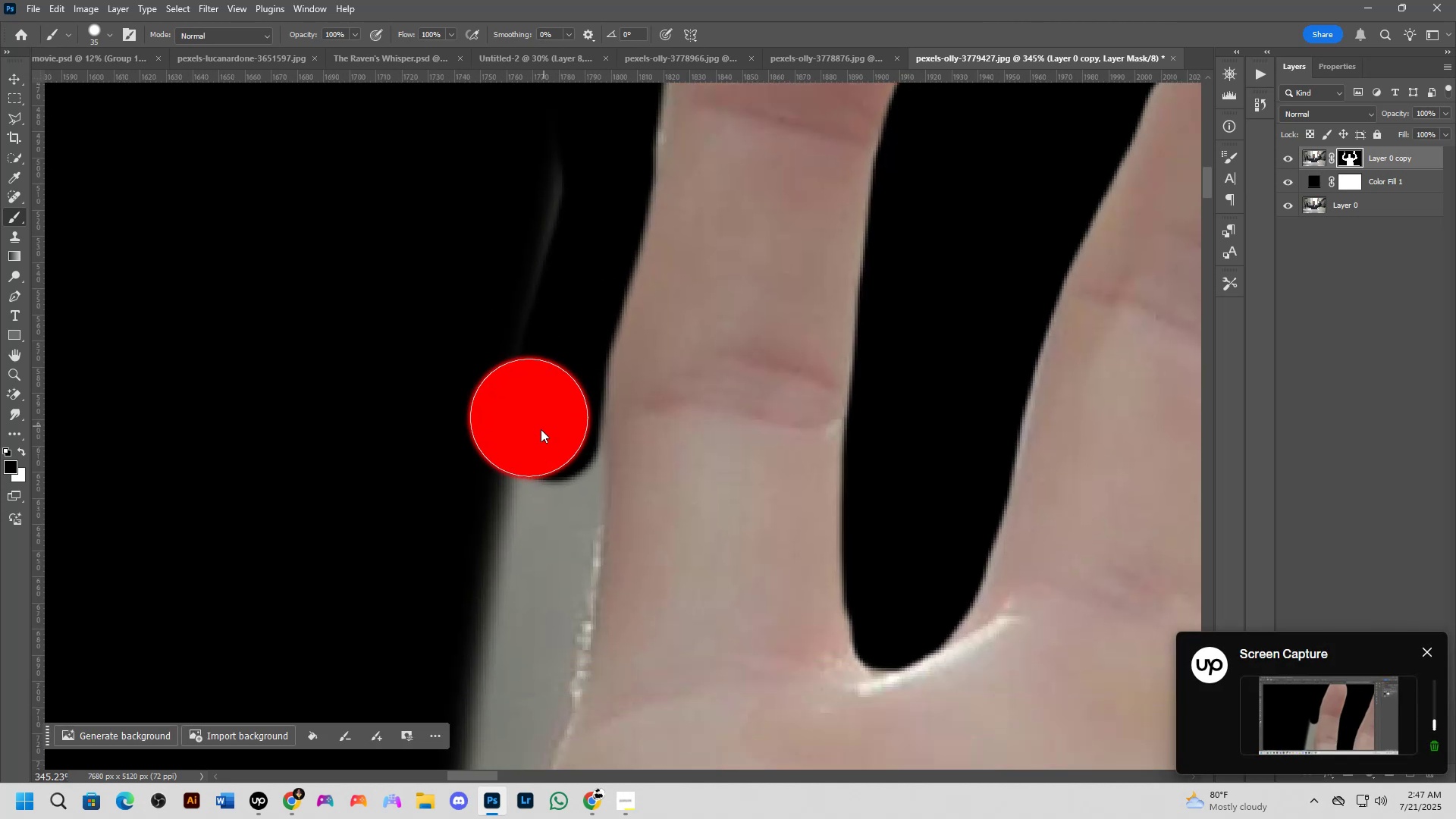 
left_click_drag(start_coordinate=[551, 559], to_coordinate=[551, 447])
 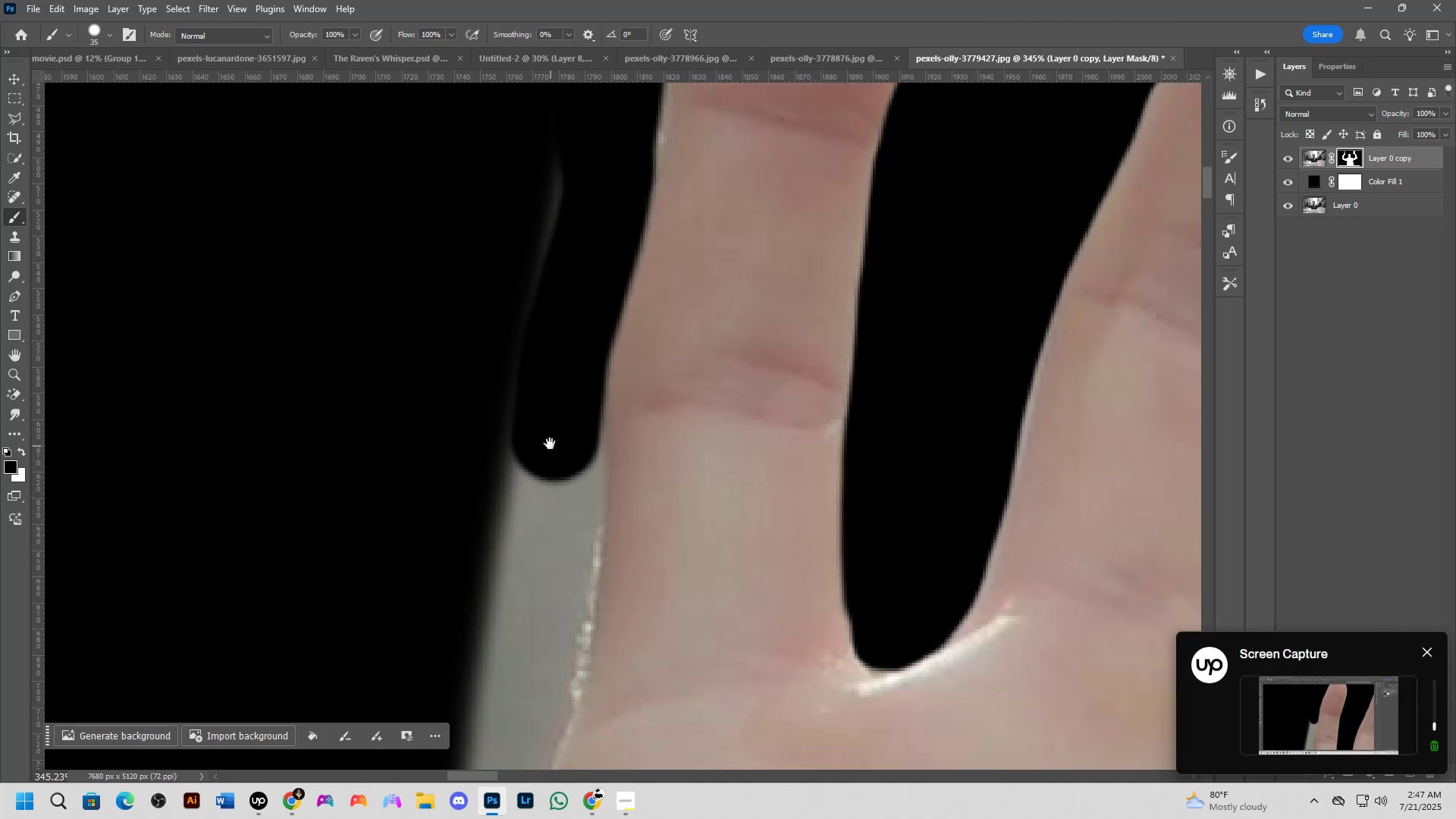 
key(Alt+AltLeft)
 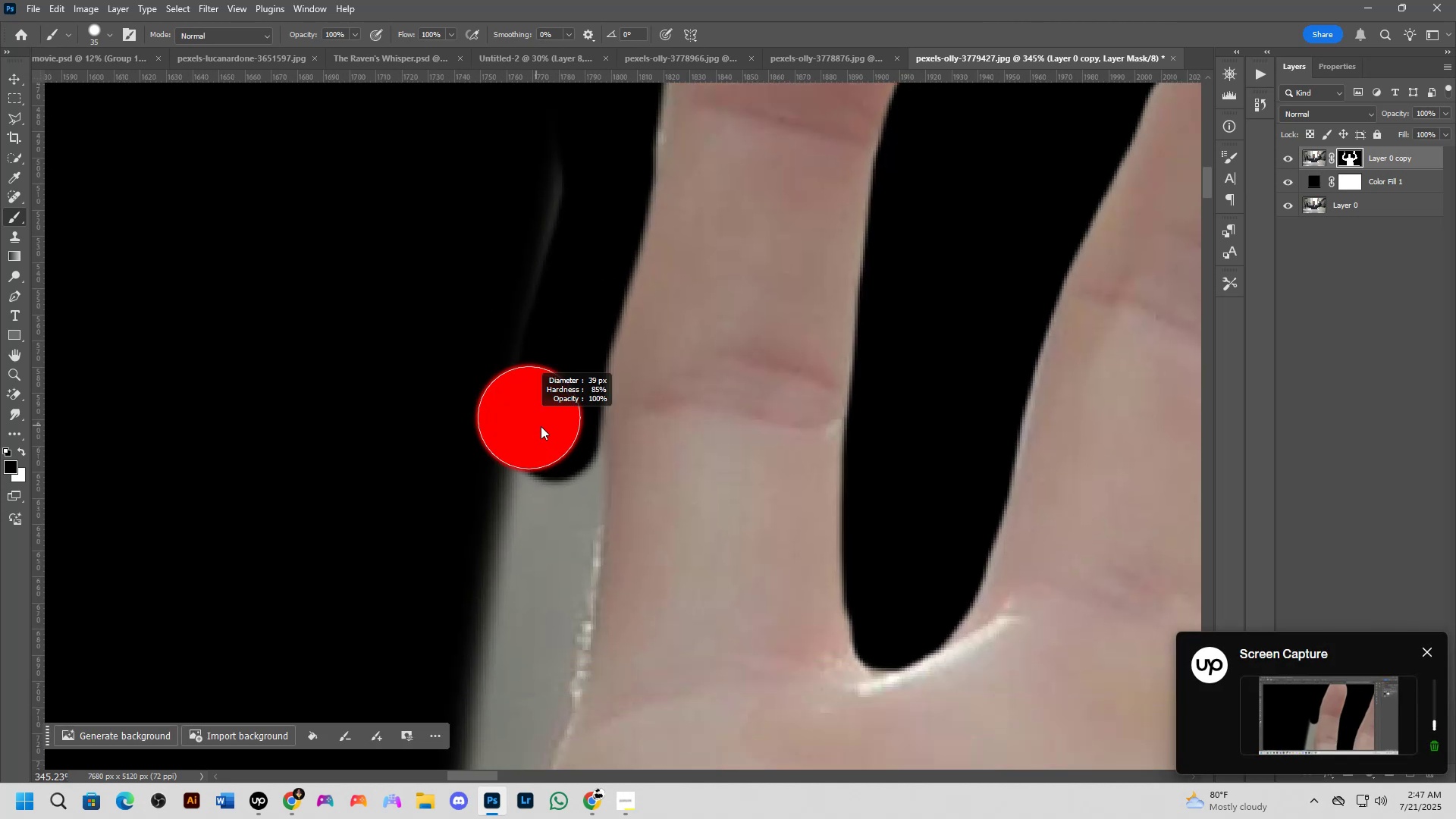 
left_click_drag(start_coordinate=[522, 442], to_coordinate=[533, 184])
 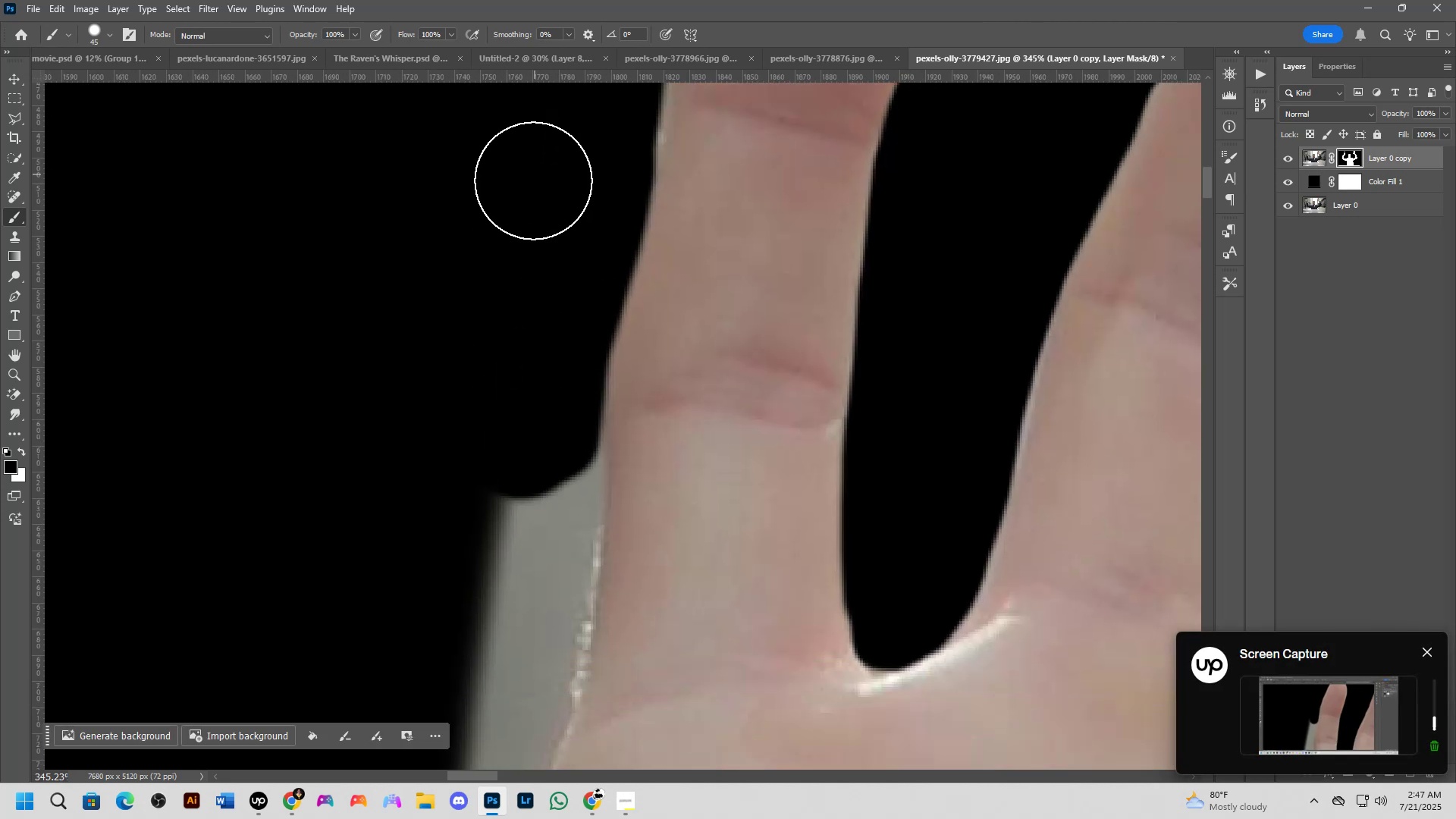 
key(Shift+ShiftLeft)
 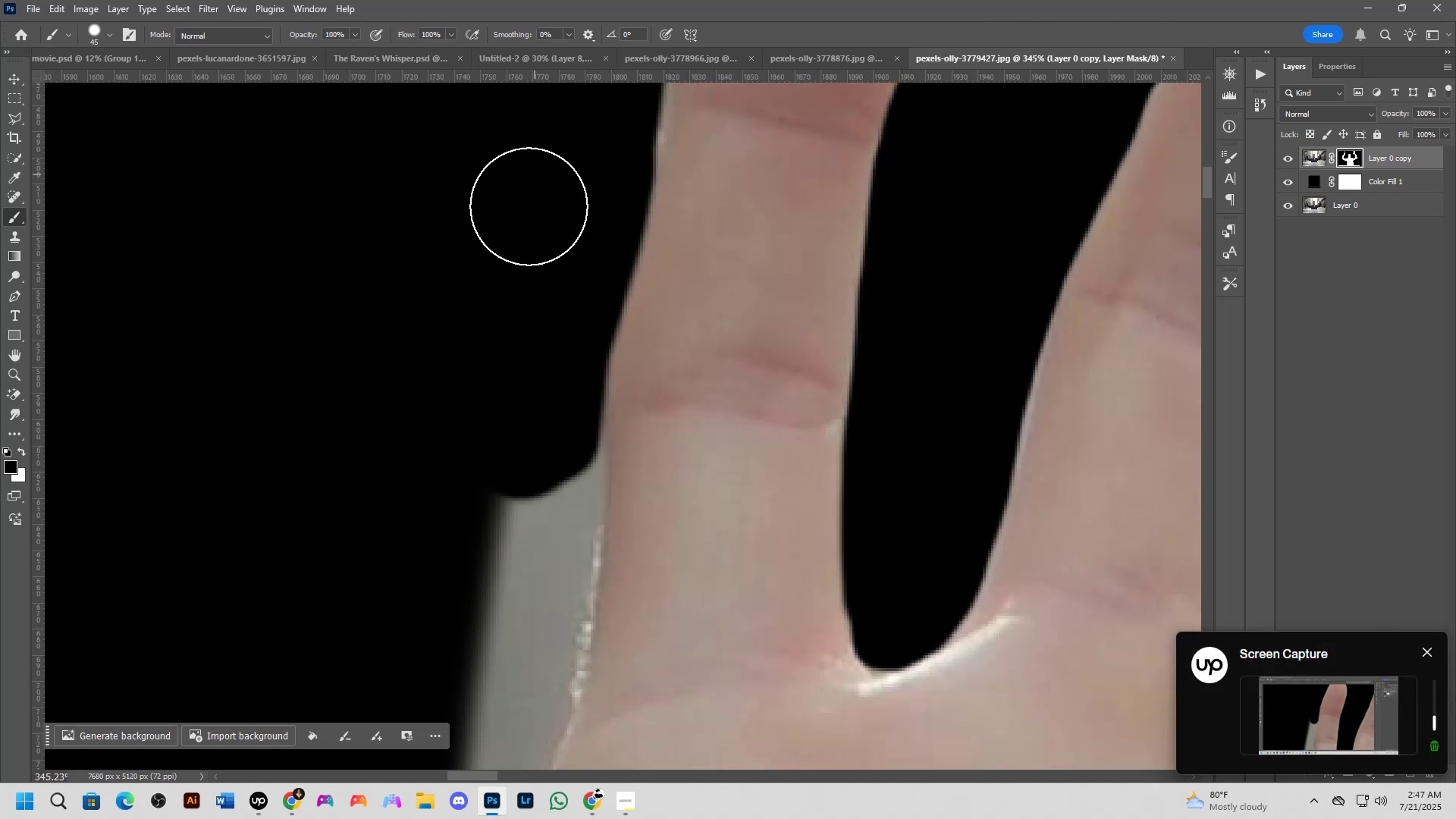 
scroll: coordinate [526, 280], scroll_direction: down, amount: 2.0
 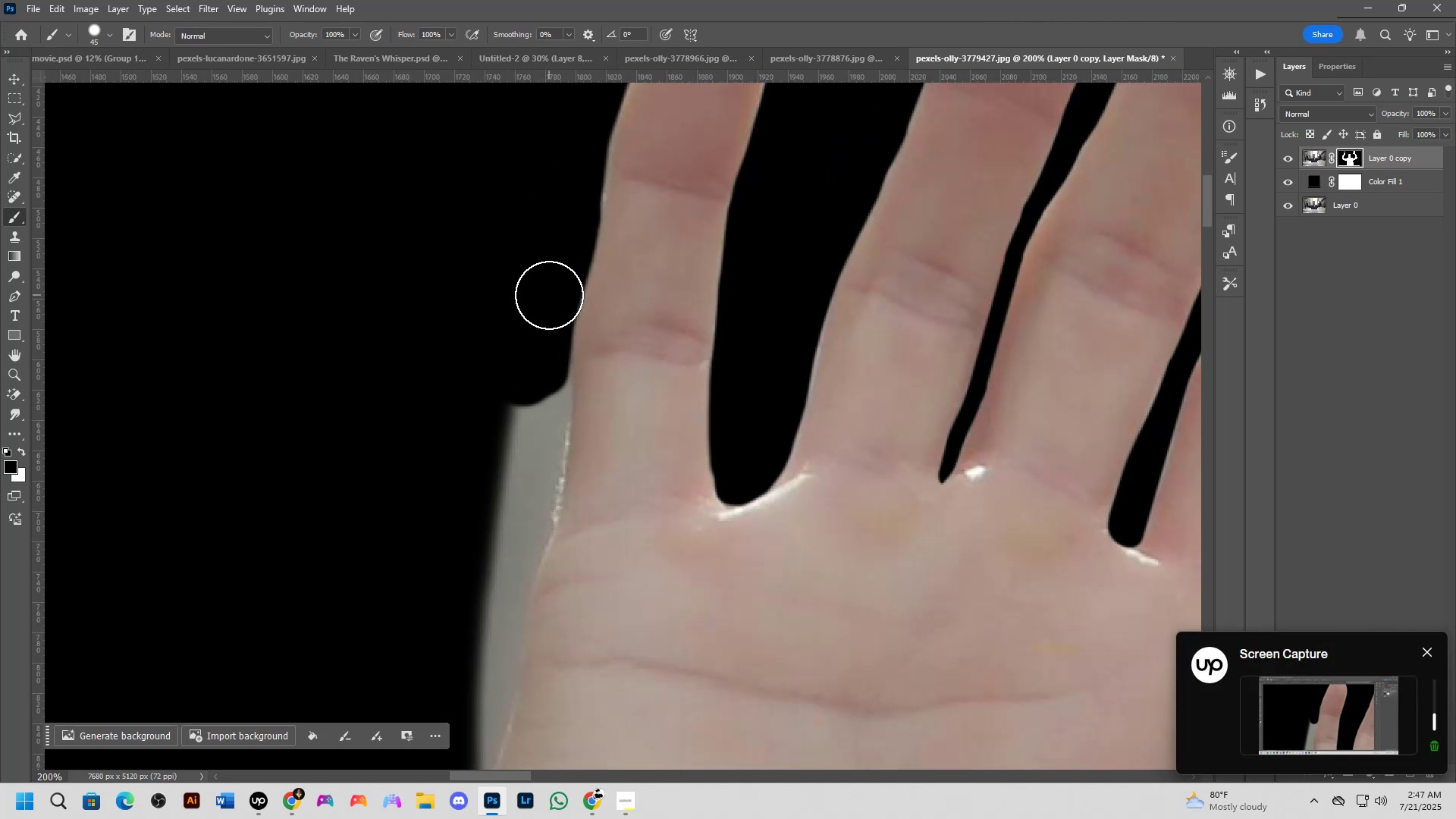 
hold_key(key=Space, duration=0.57)
 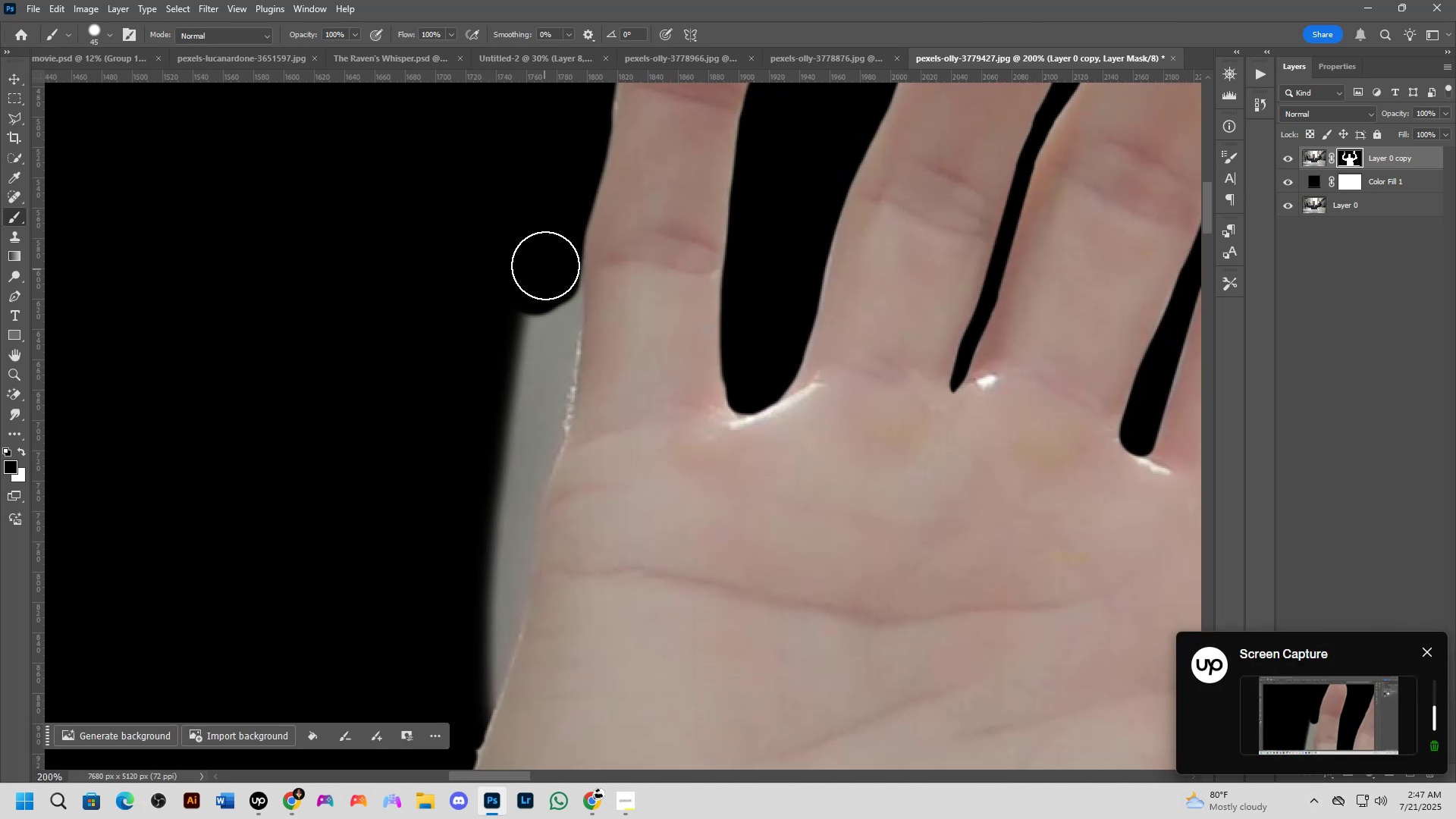 
left_click_drag(start_coordinate=[516, 439], to_coordinate=[528, 348])
 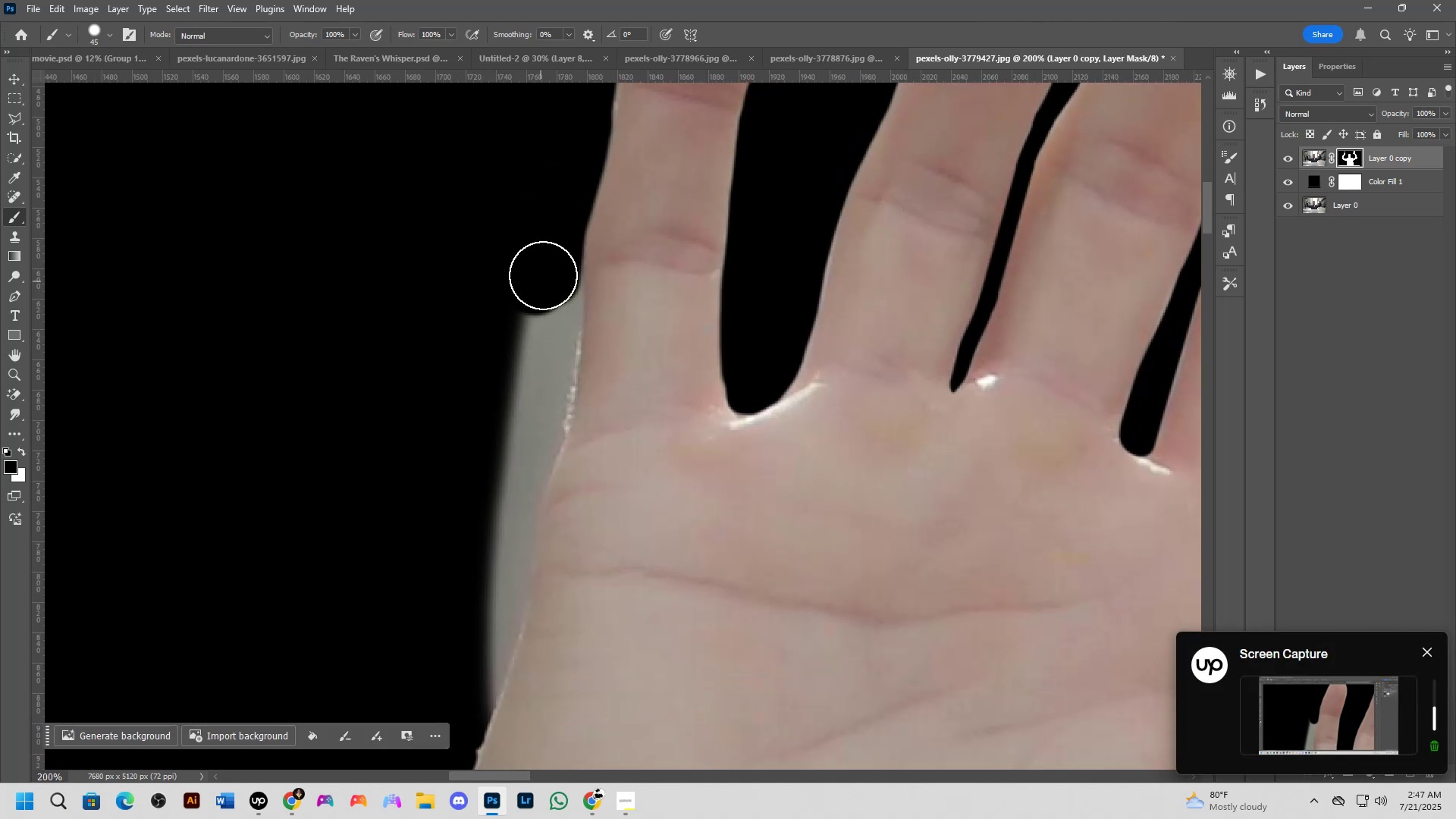 
left_click_drag(start_coordinate=[546, 264], to_coordinate=[509, 257])
 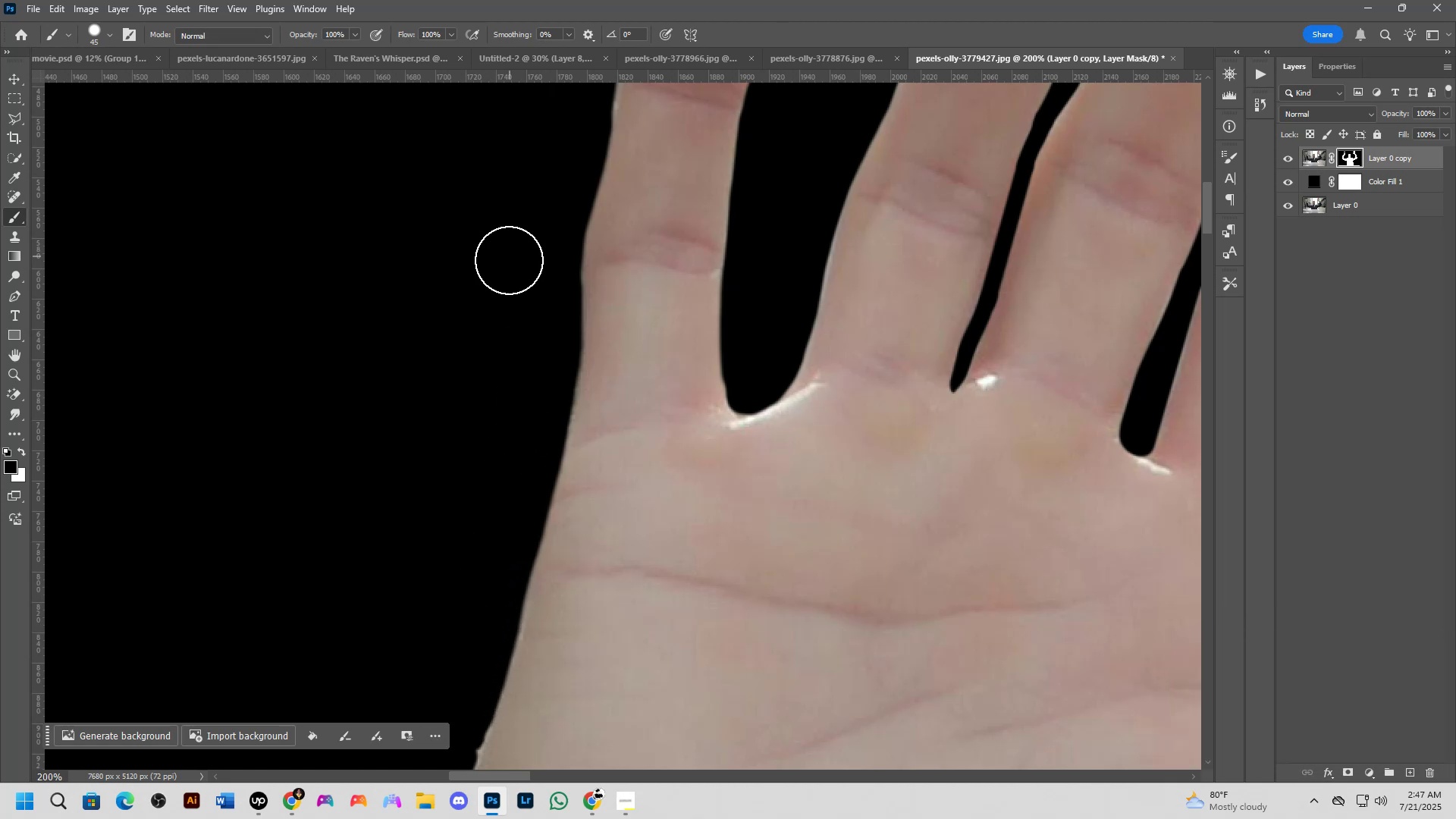 
scroll: coordinate [555, 449], scroll_direction: down, amount: 9.0
 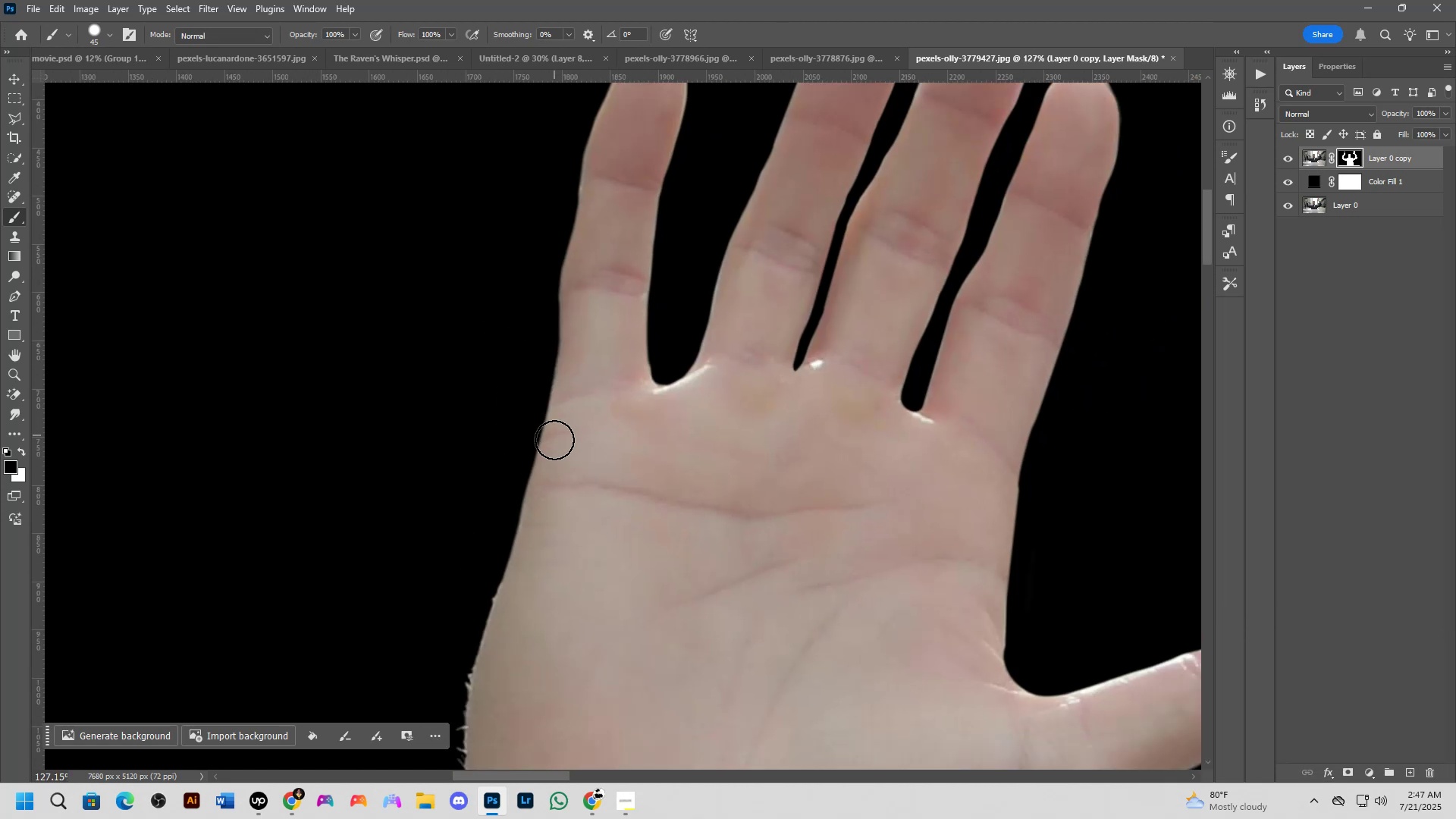 
hold_key(key=Space, duration=0.63)
 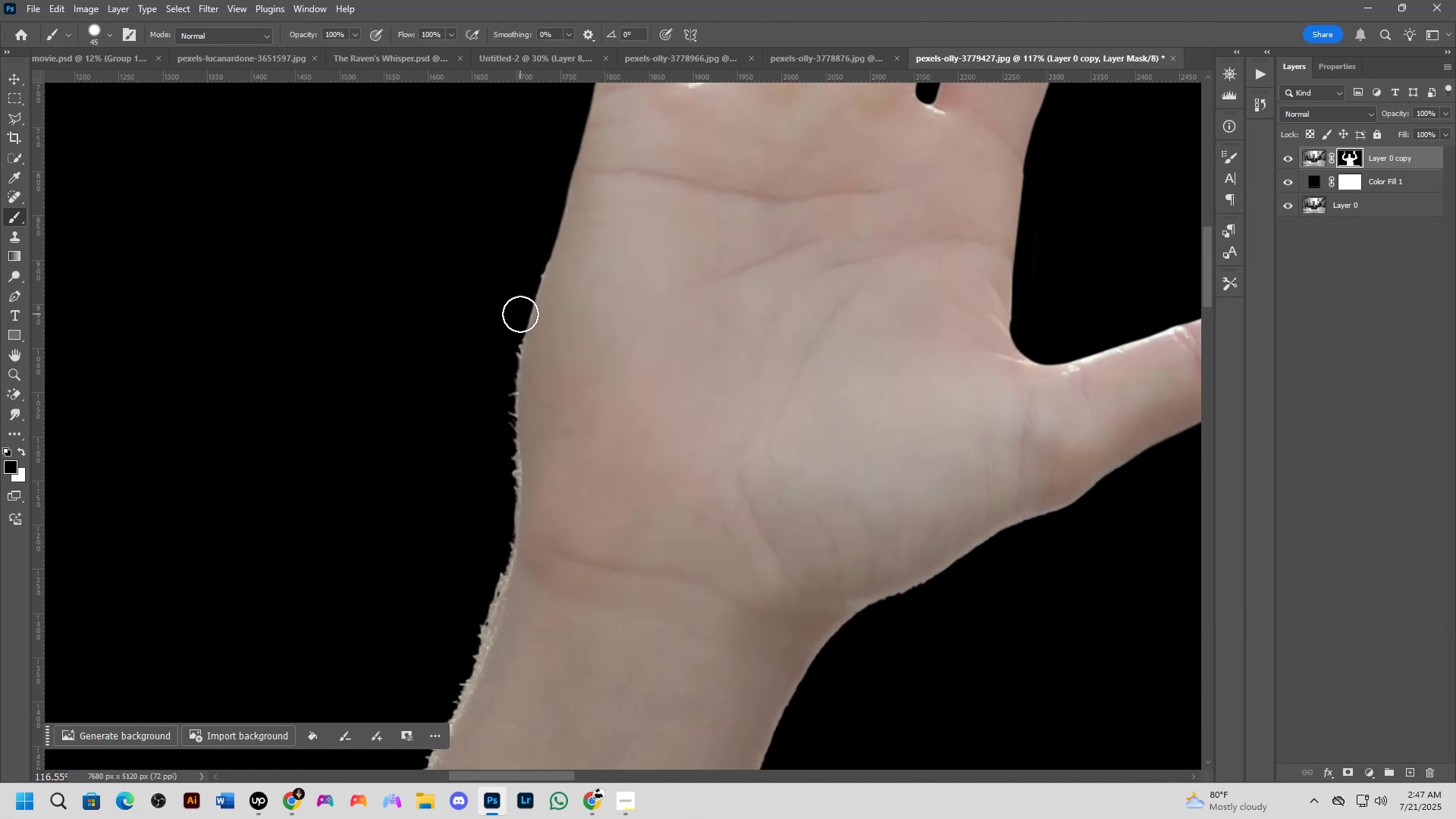 
left_click_drag(start_coordinate=[549, 535], to_coordinate=[573, 270])
 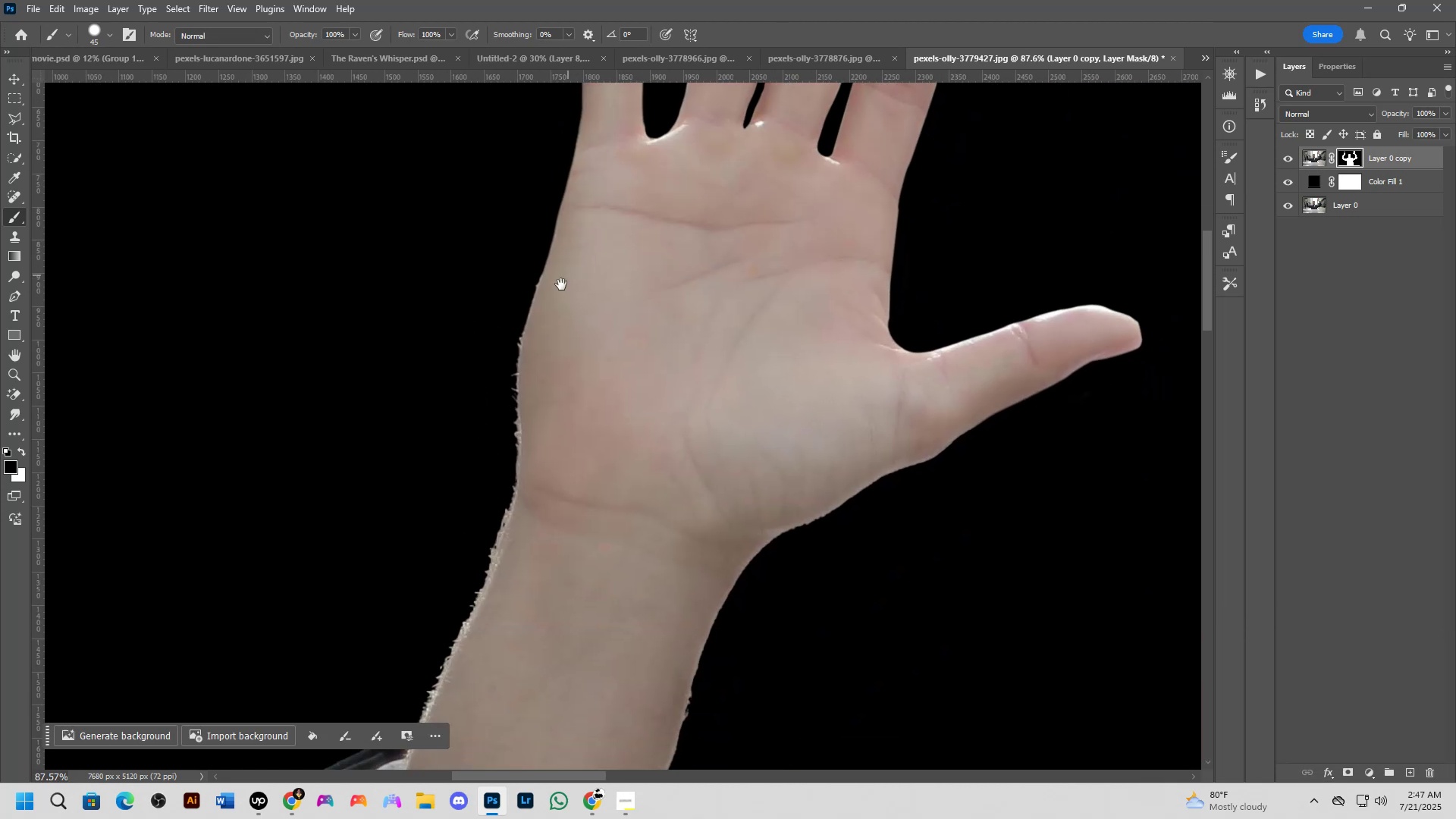 
scroll: coordinate [532, 385], scroll_direction: up, amount: 4.0
 